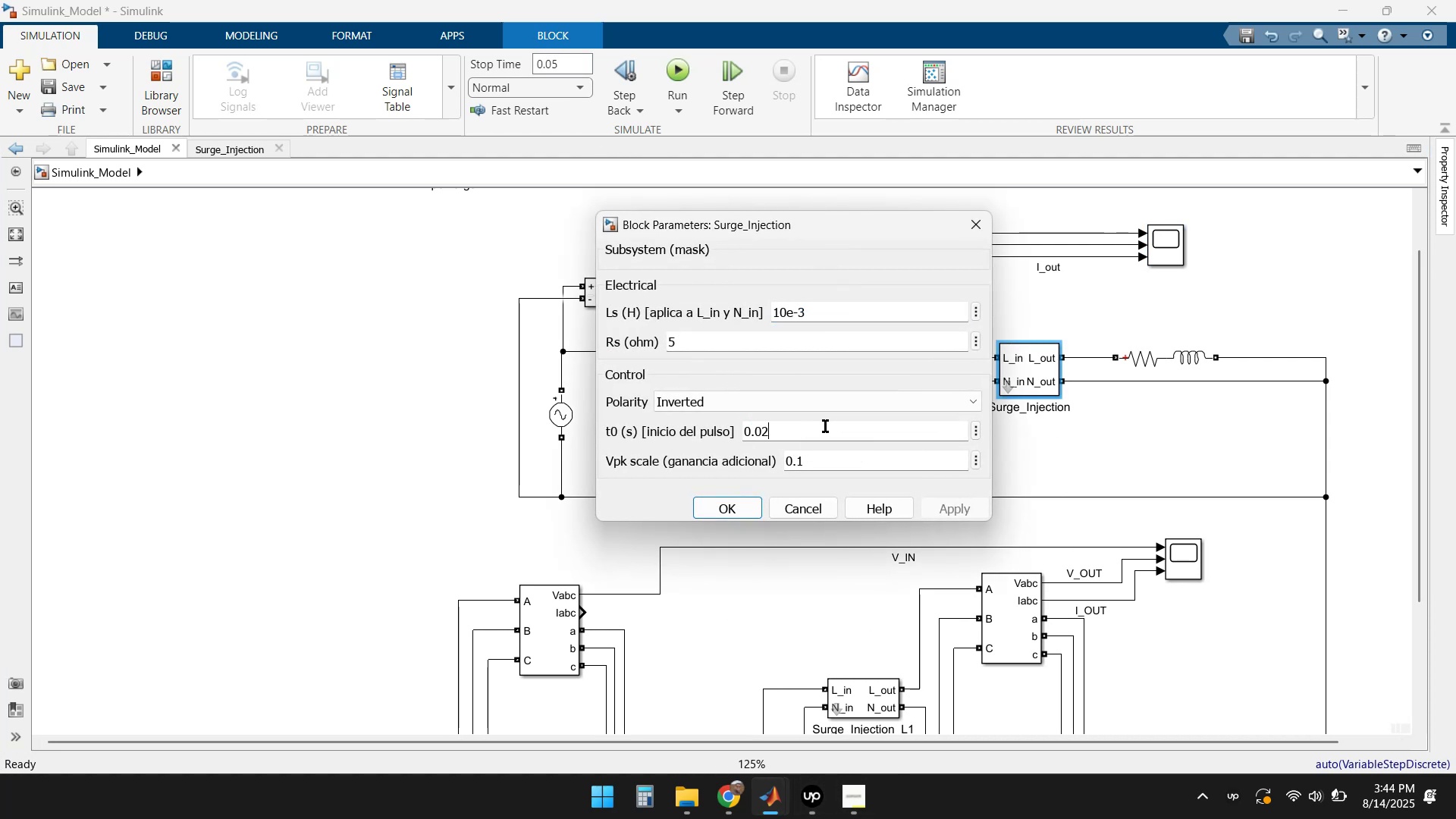 
key(Backspace)
 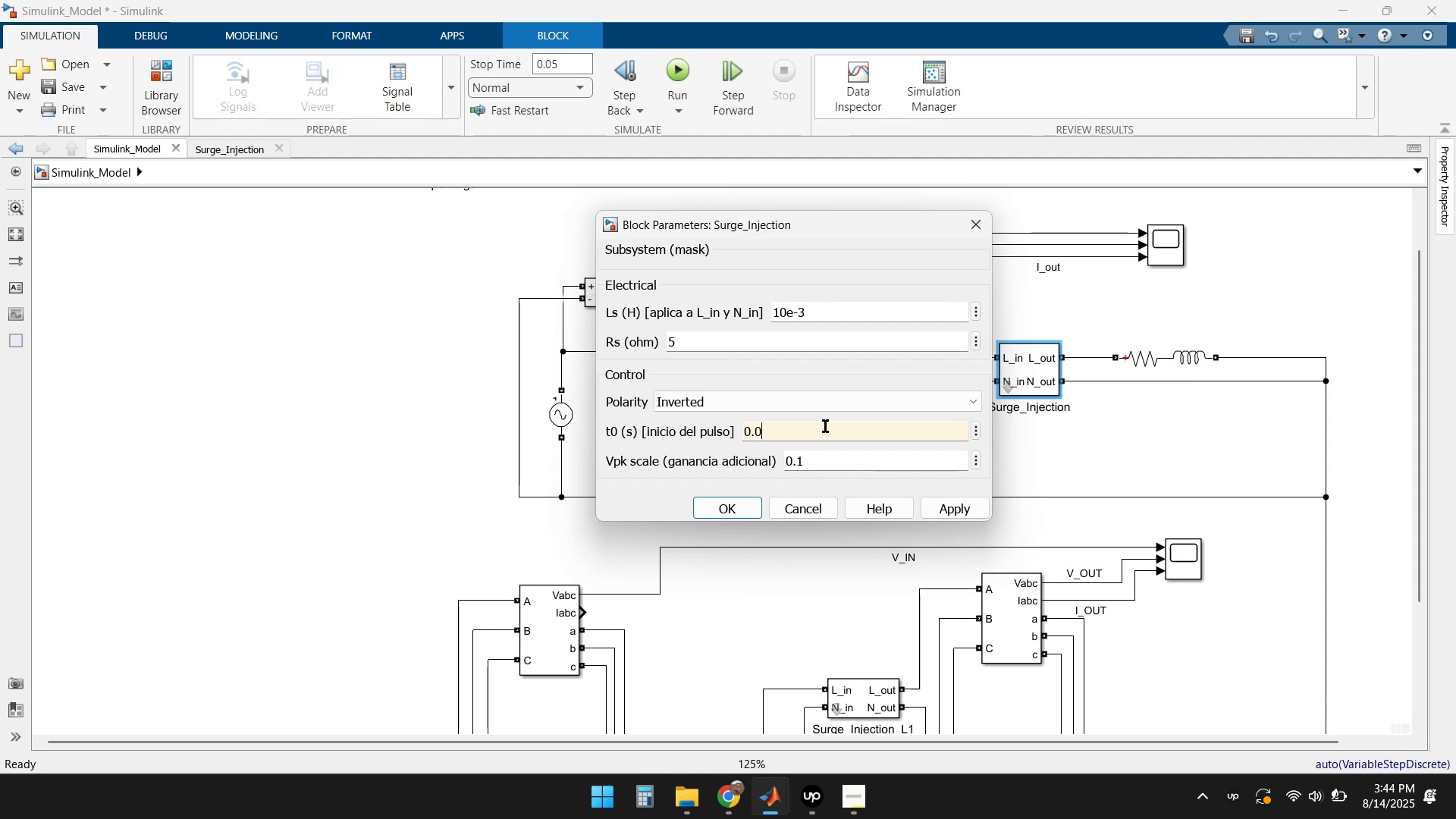 
key(Numpad1)
 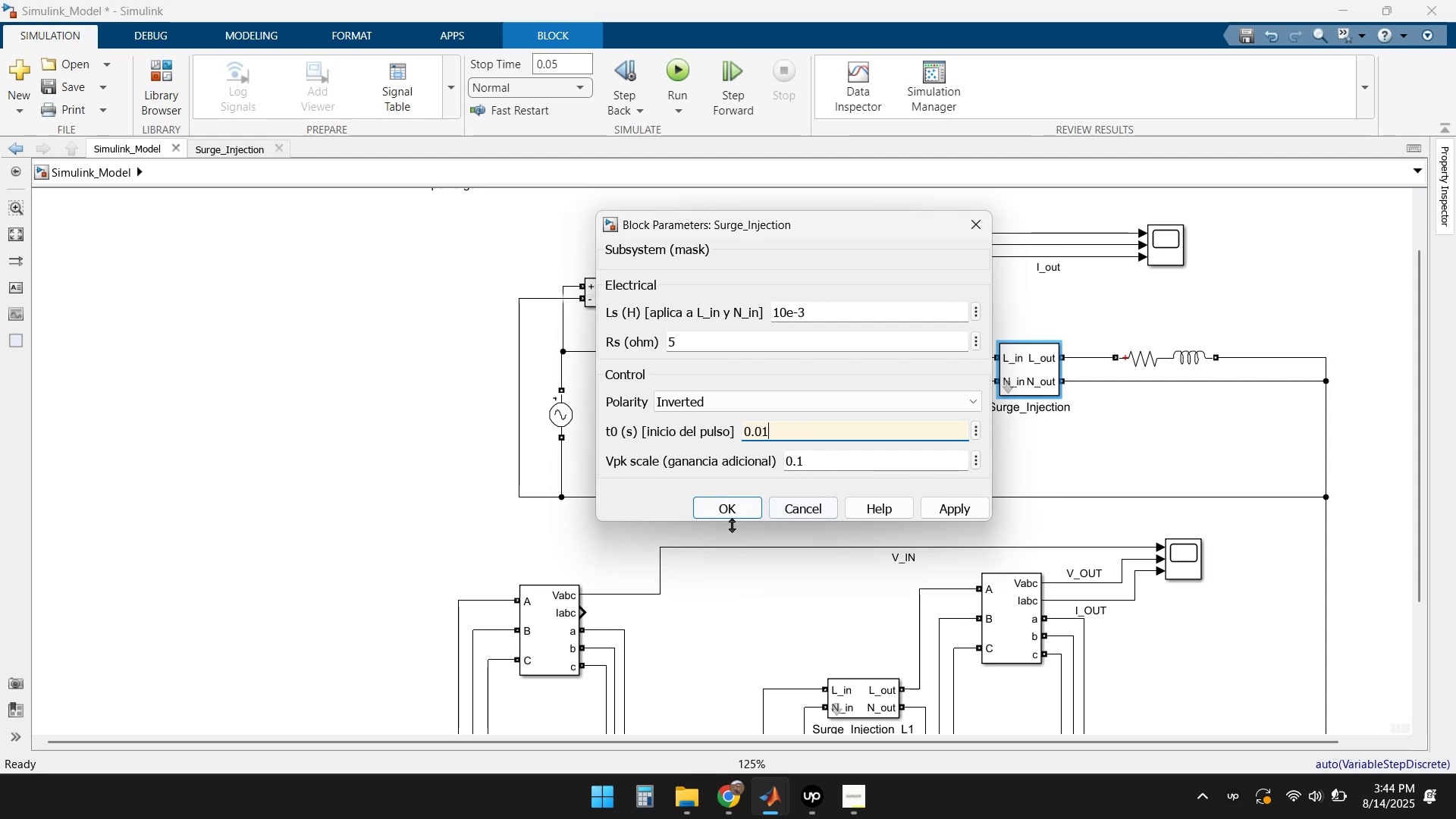 
left_click([730, 507])
 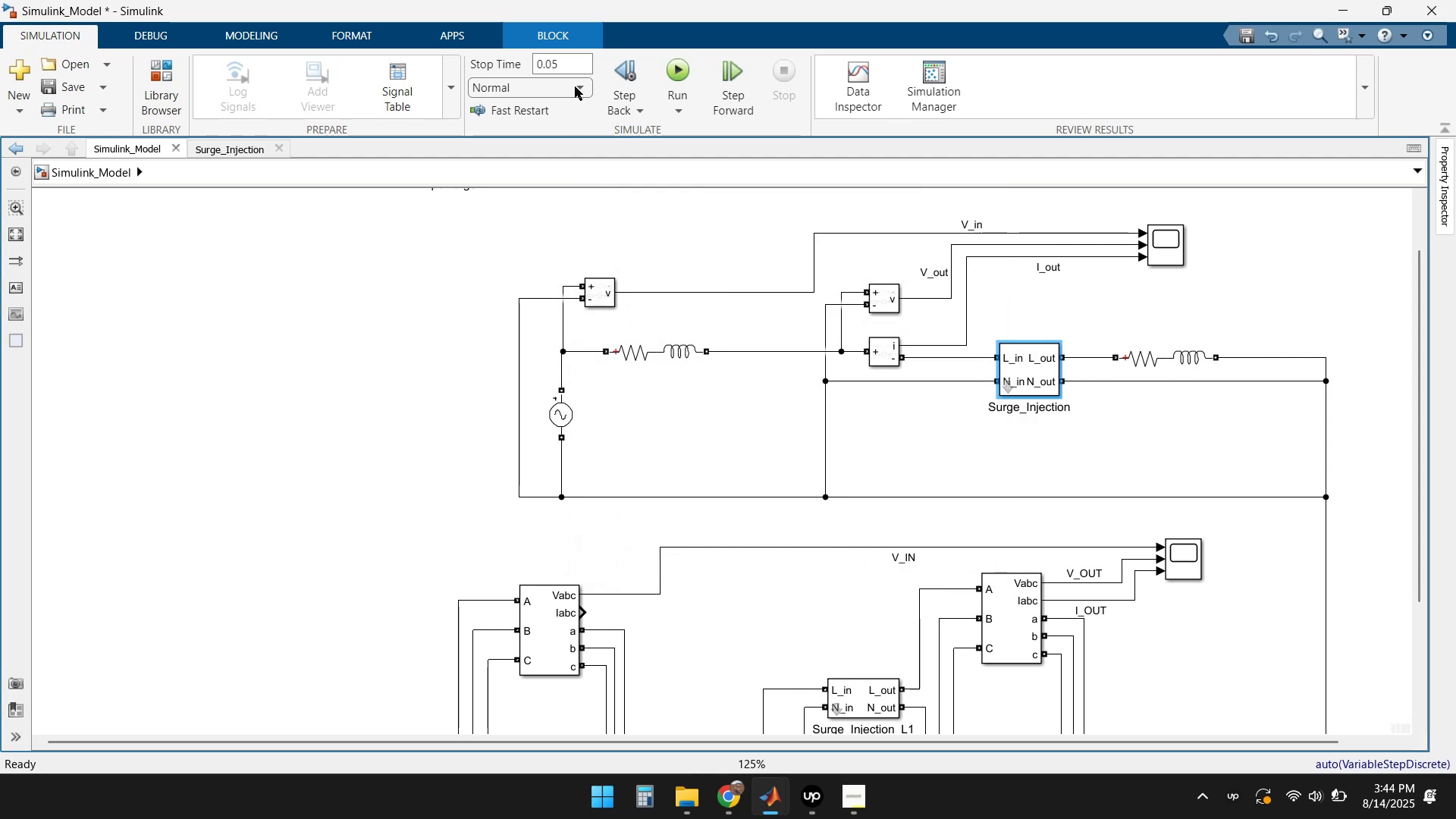 
left_click([571, 61])
 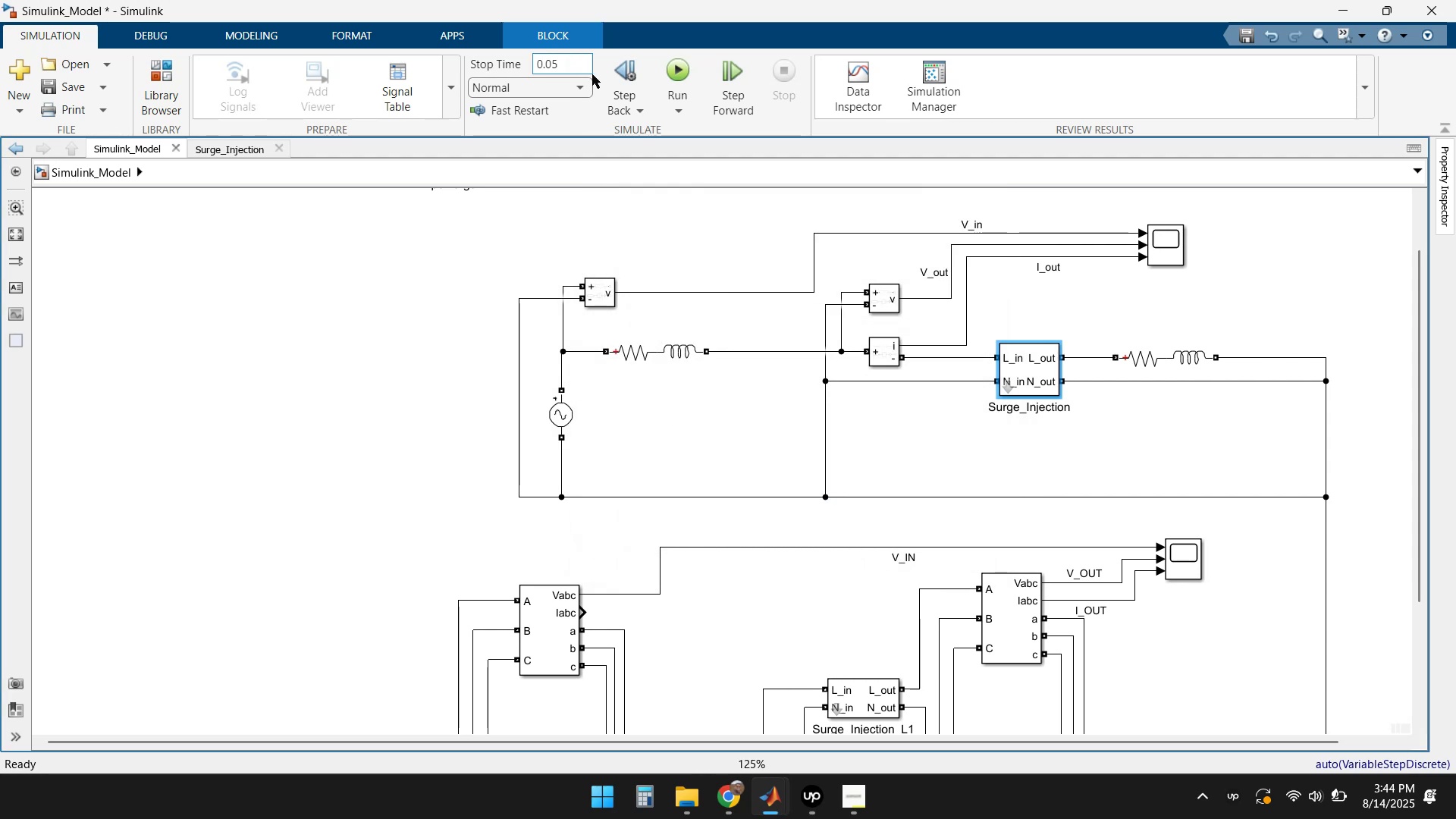 
key(Backspace)
 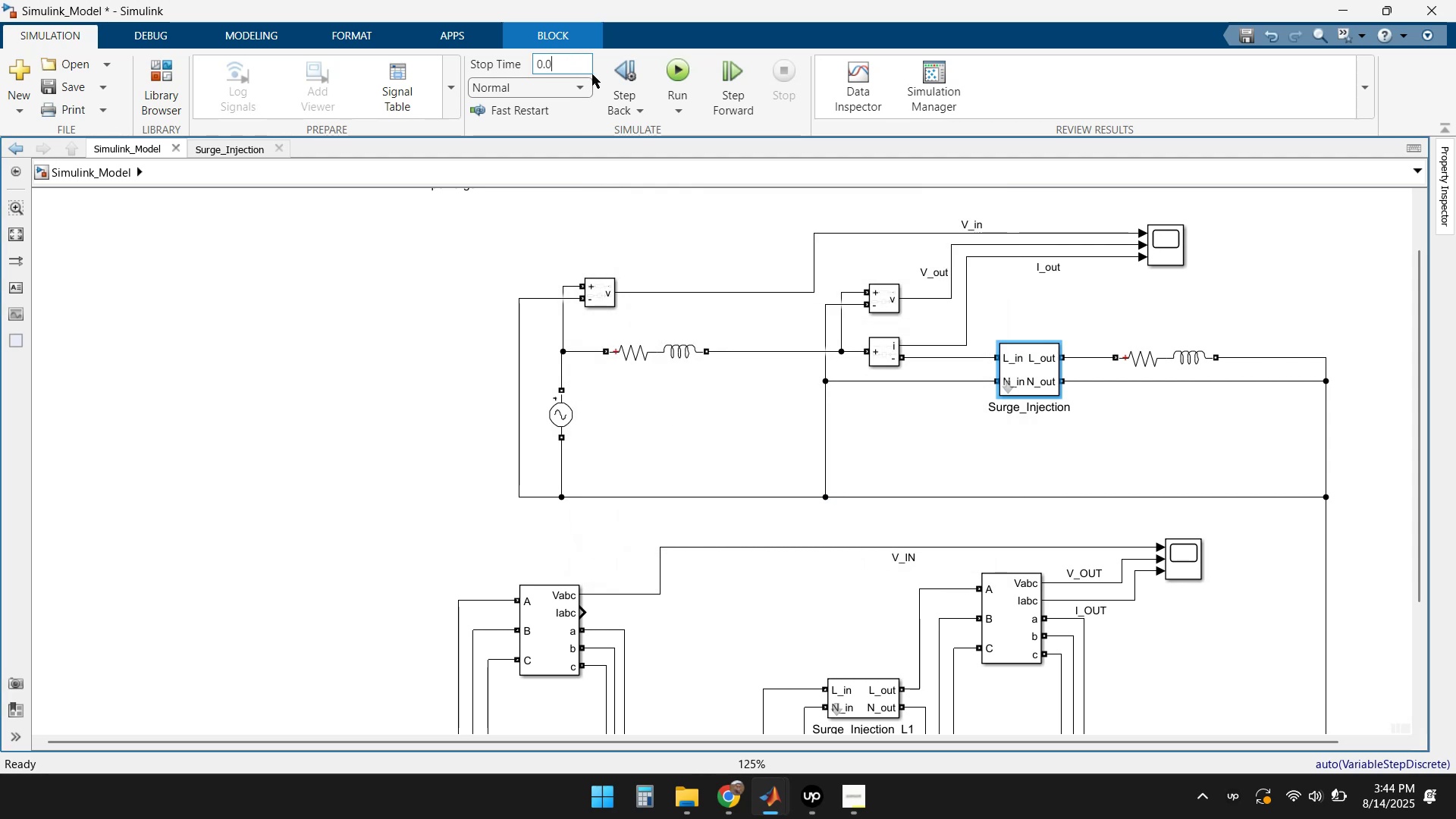 
key(Numpad2)
 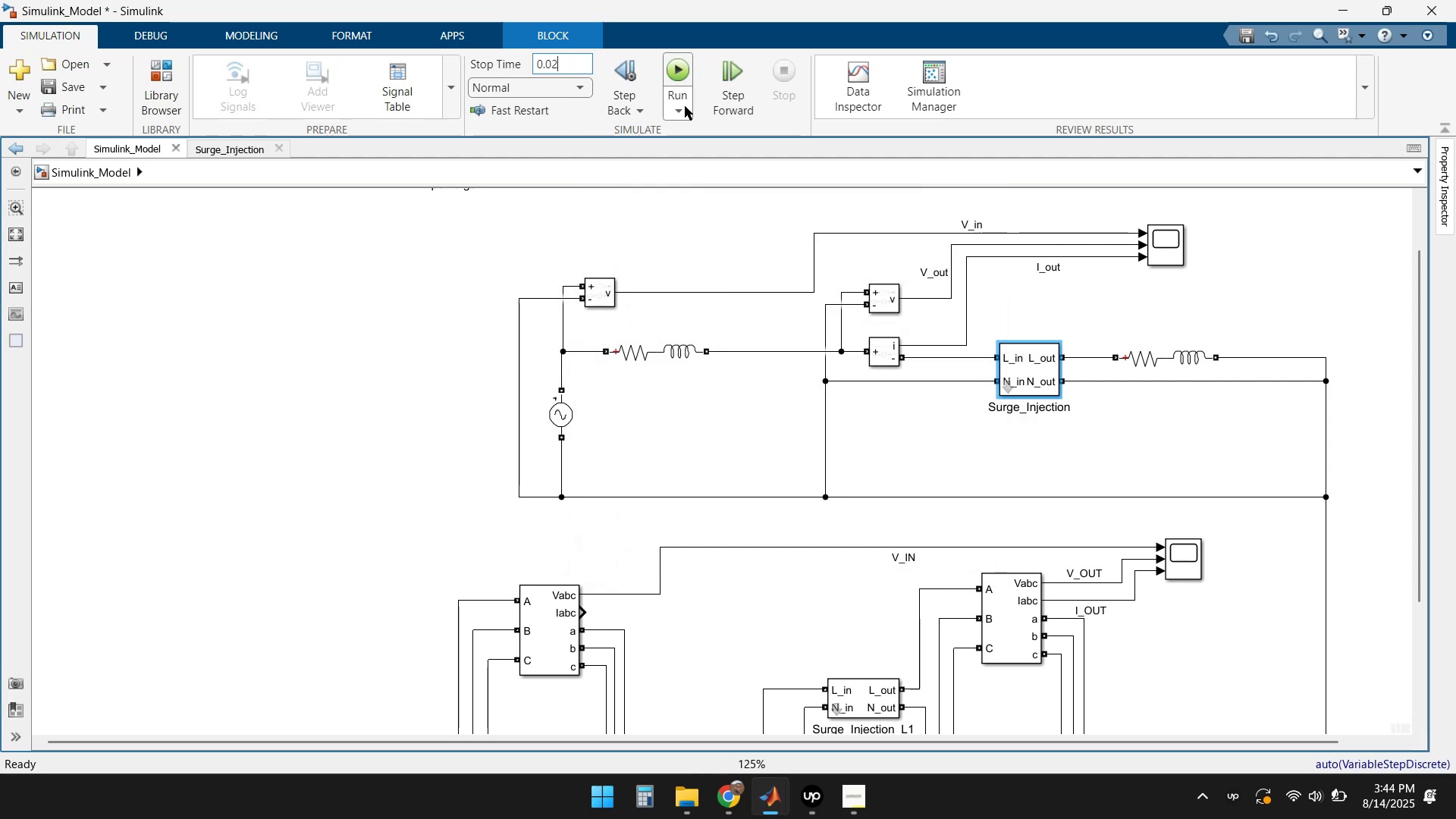 
left_click([1117, 329])
 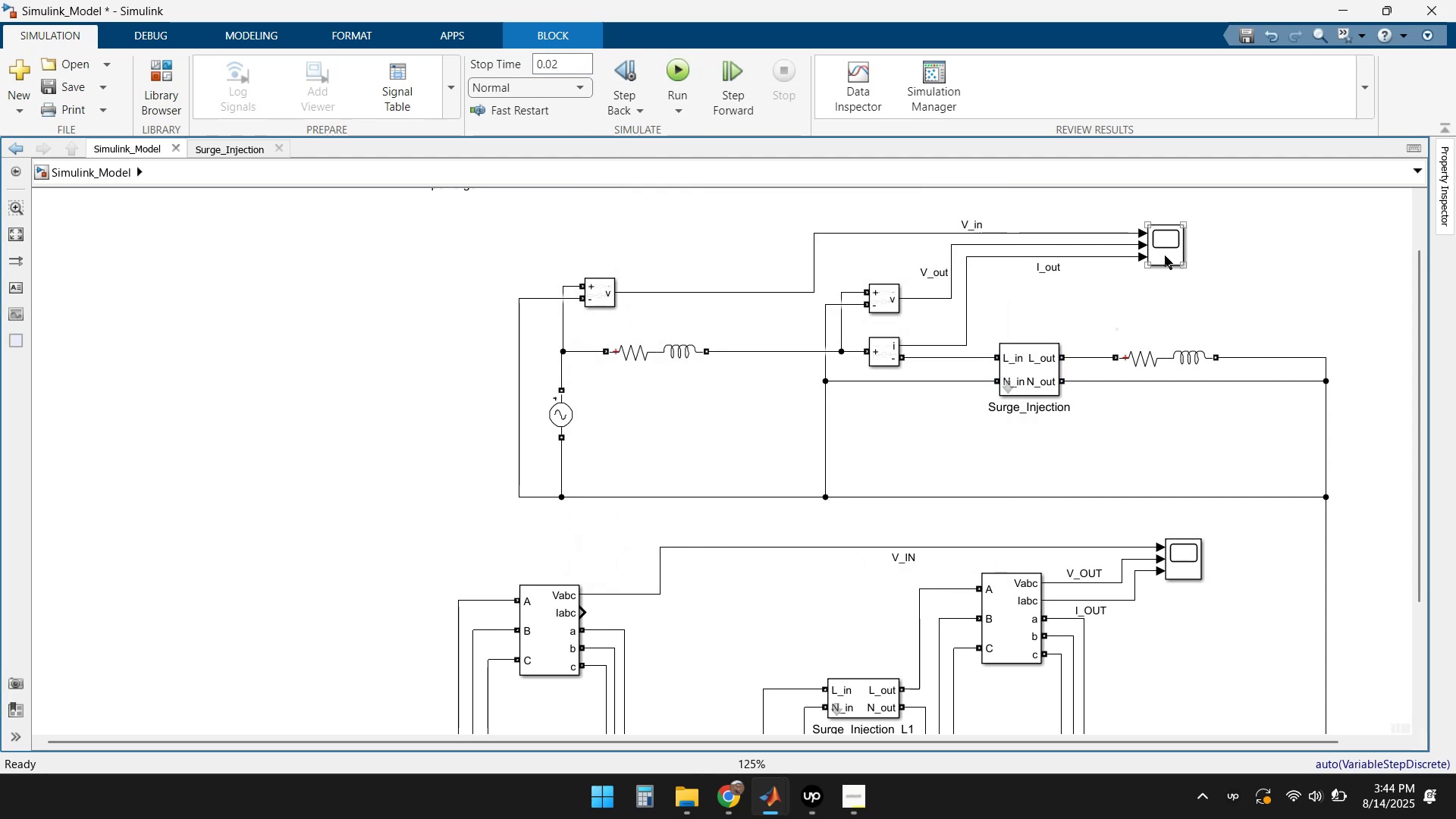 
double_click([1165, 253])
 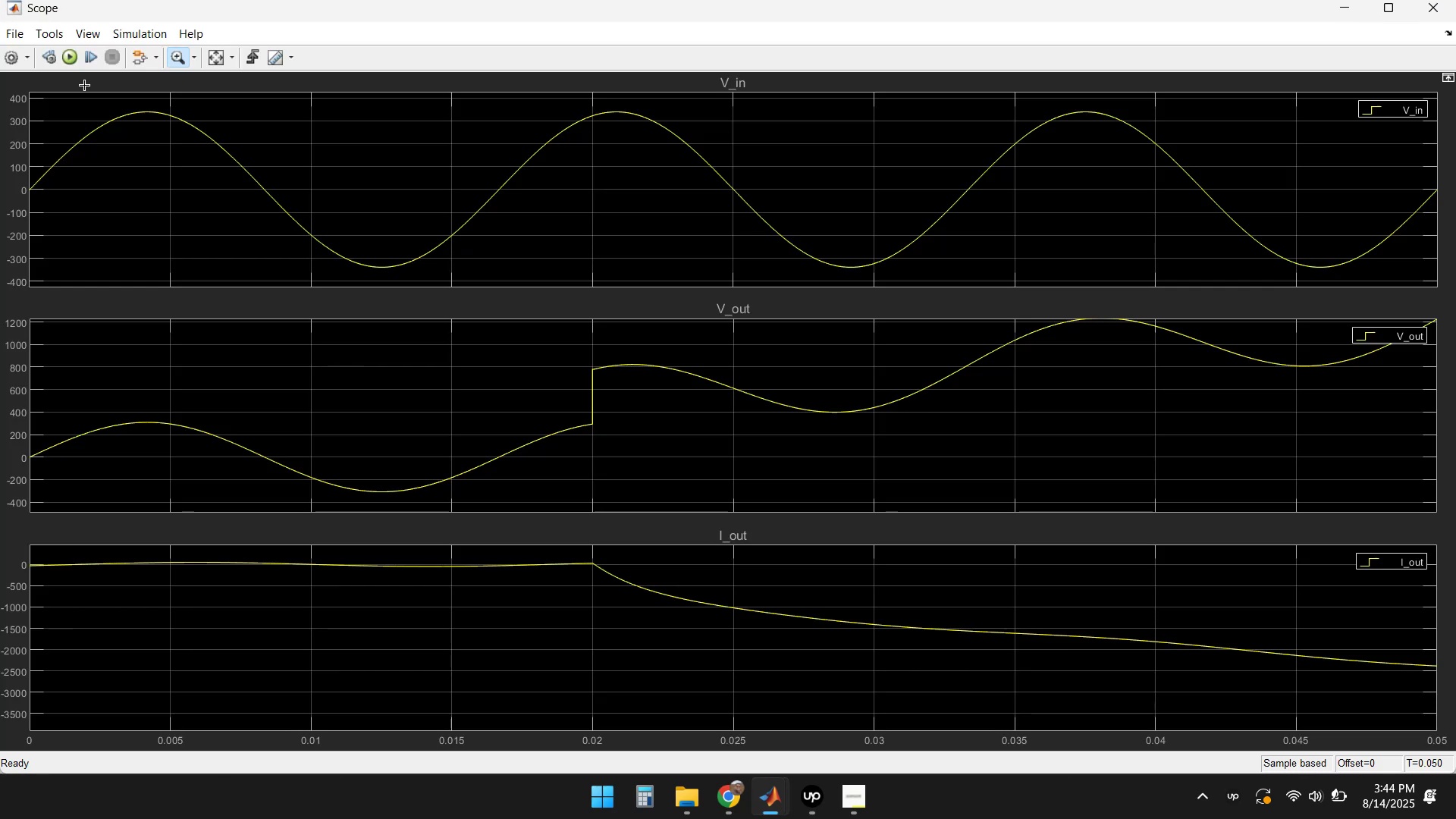 
left_click([68, 60])
 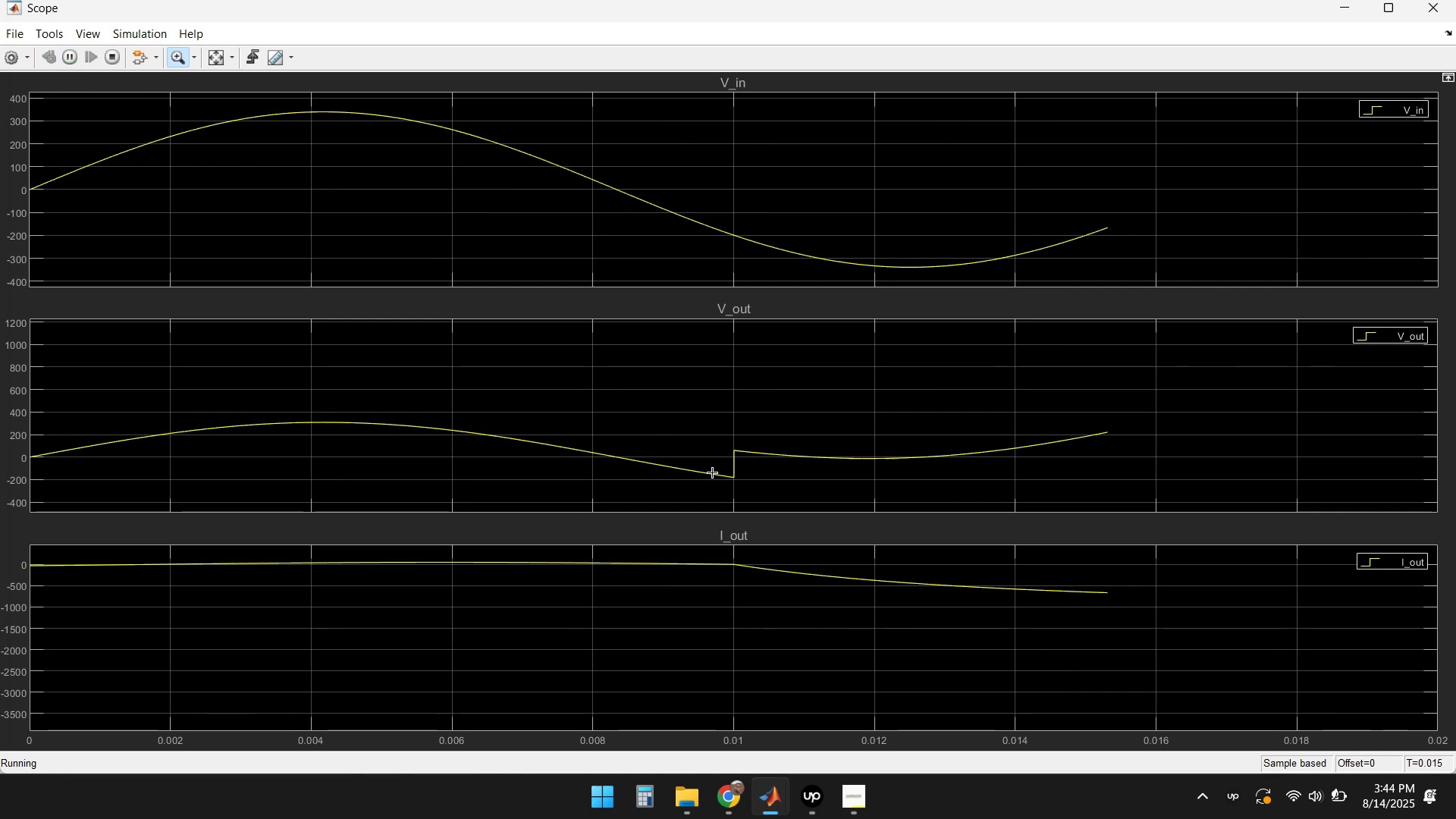 
wait(13.32)
 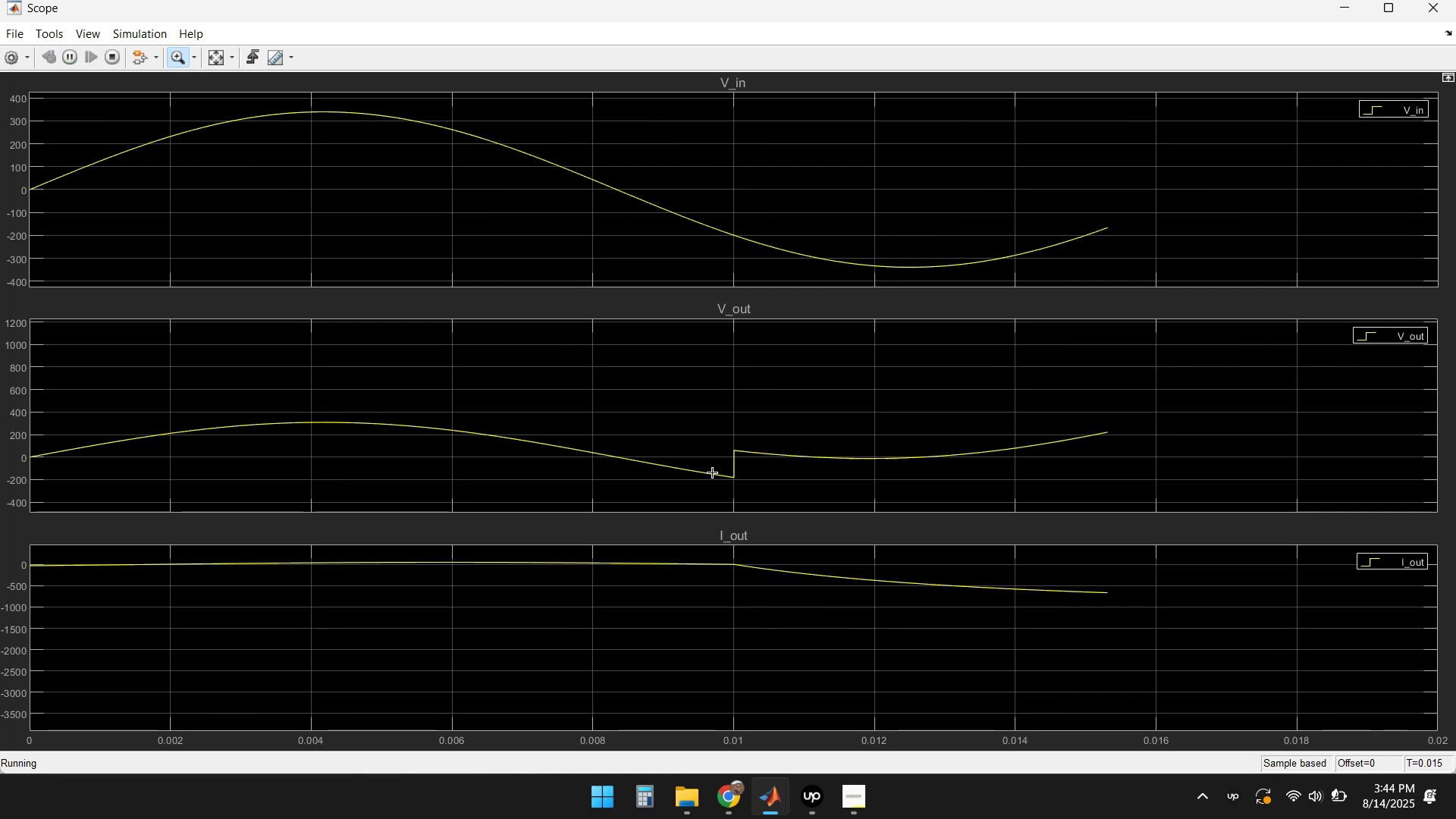 
left_click([1428, 8])
 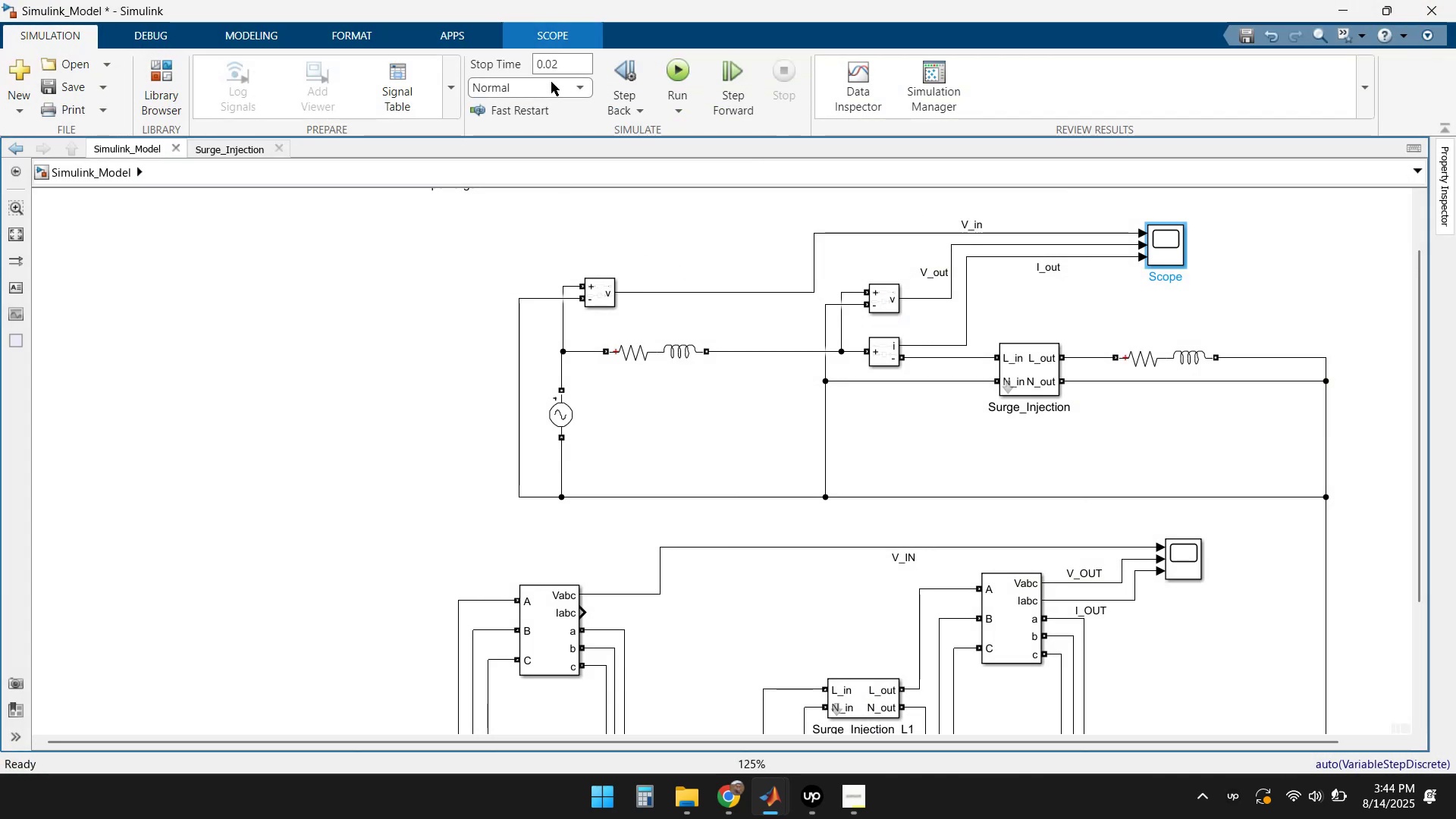 
left_click([566, 57])
 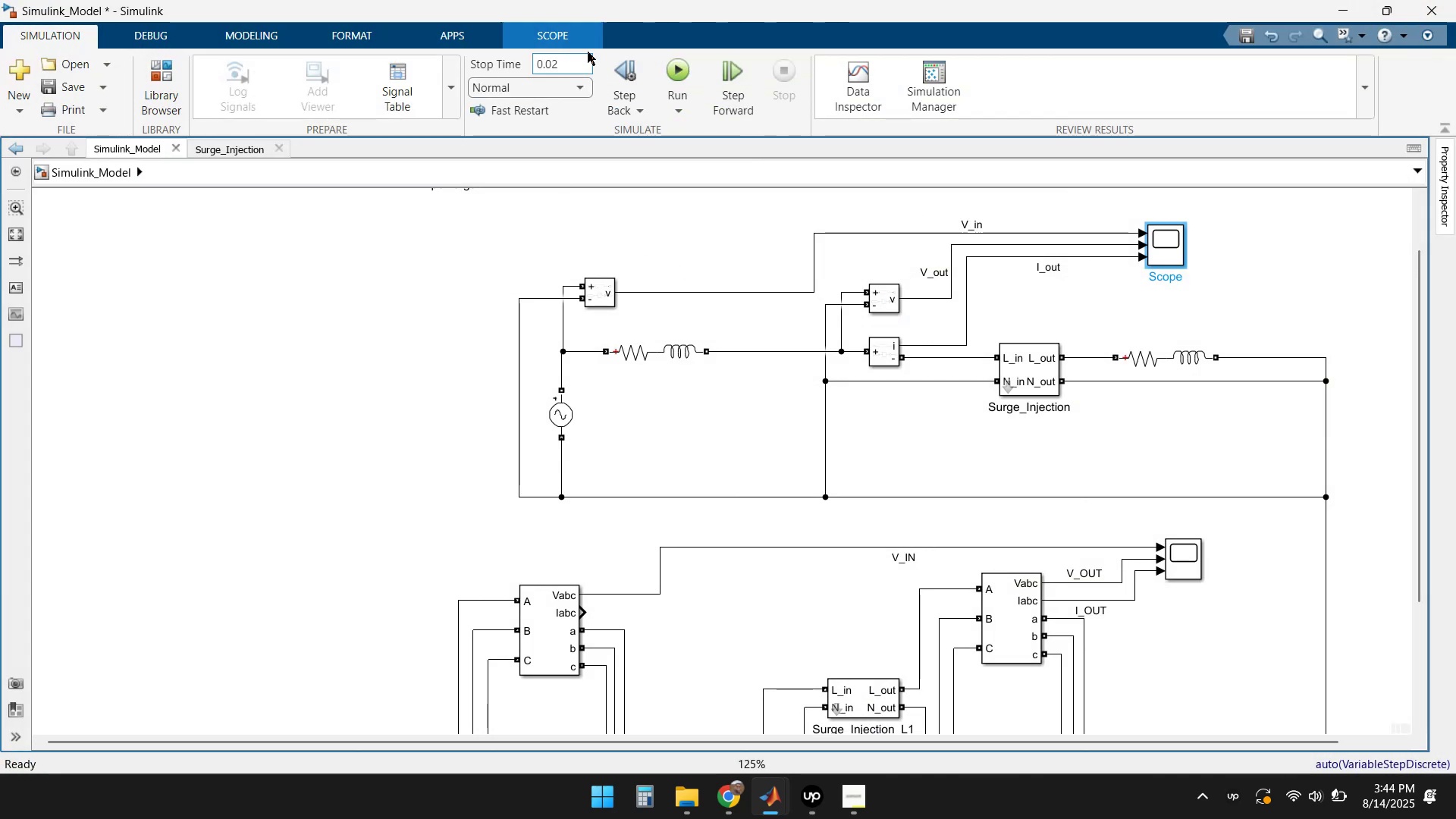 
key(Backspace)
 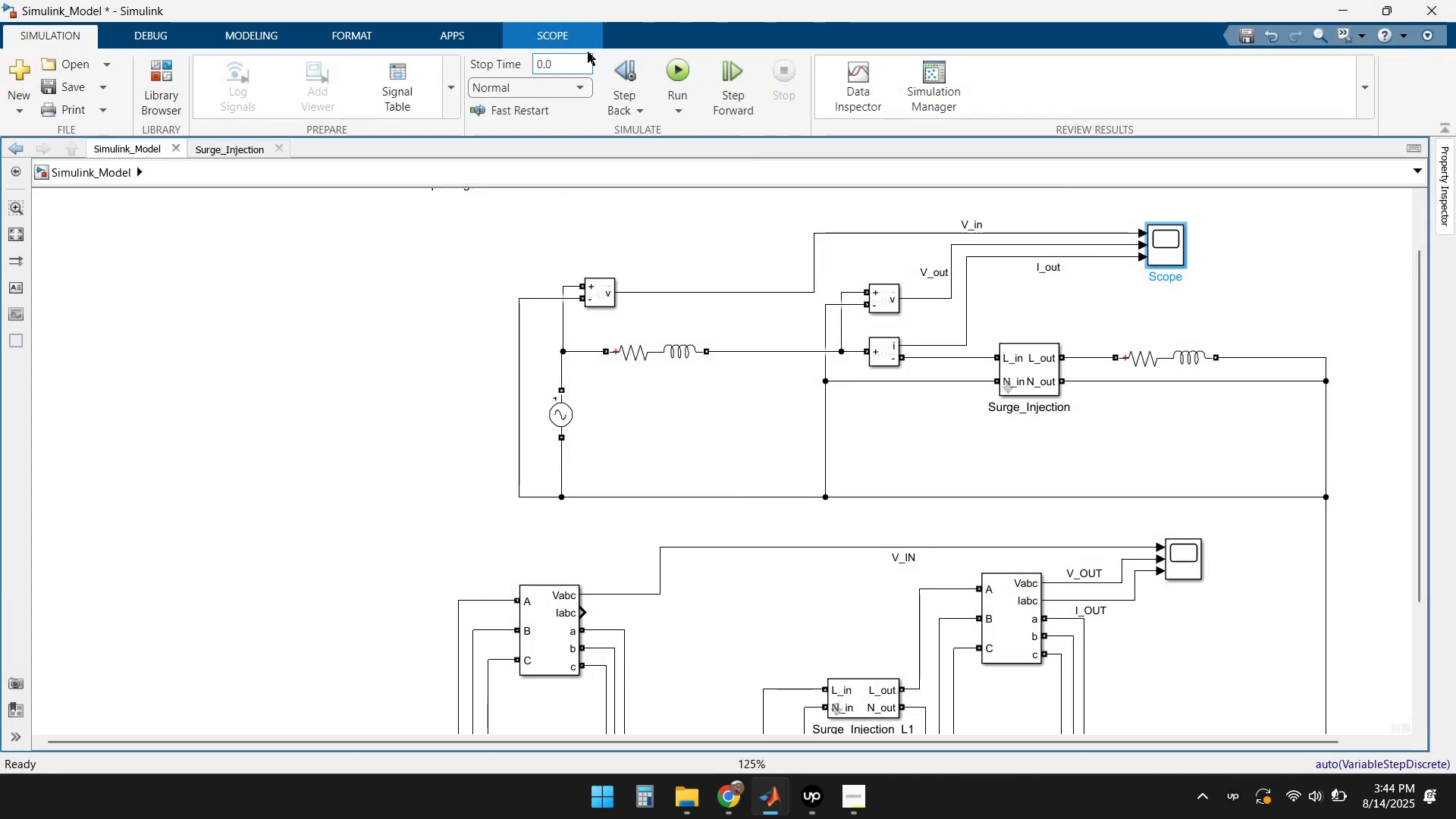 
key(Numpad4)
 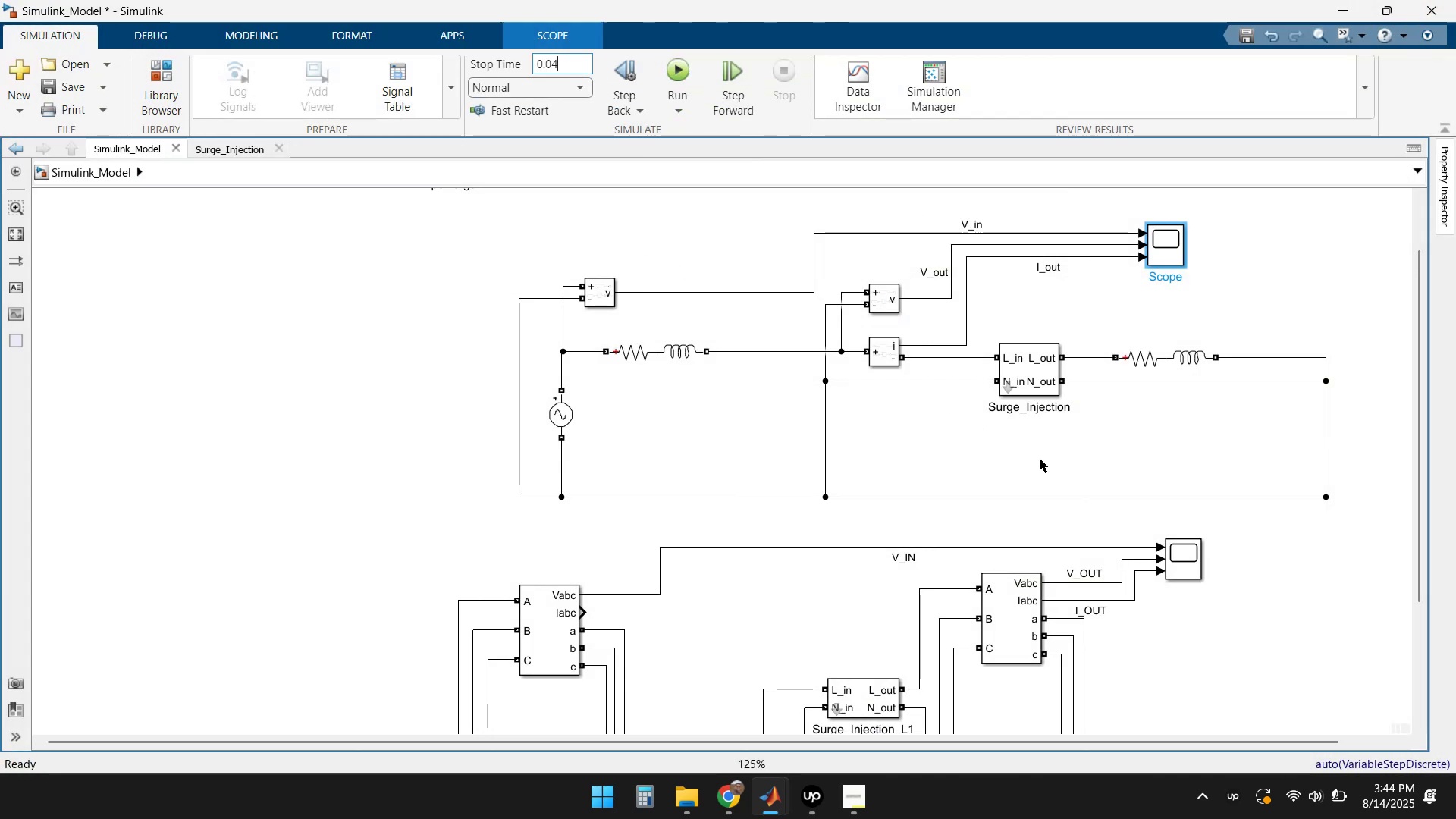 
left_click([1040, 459])
 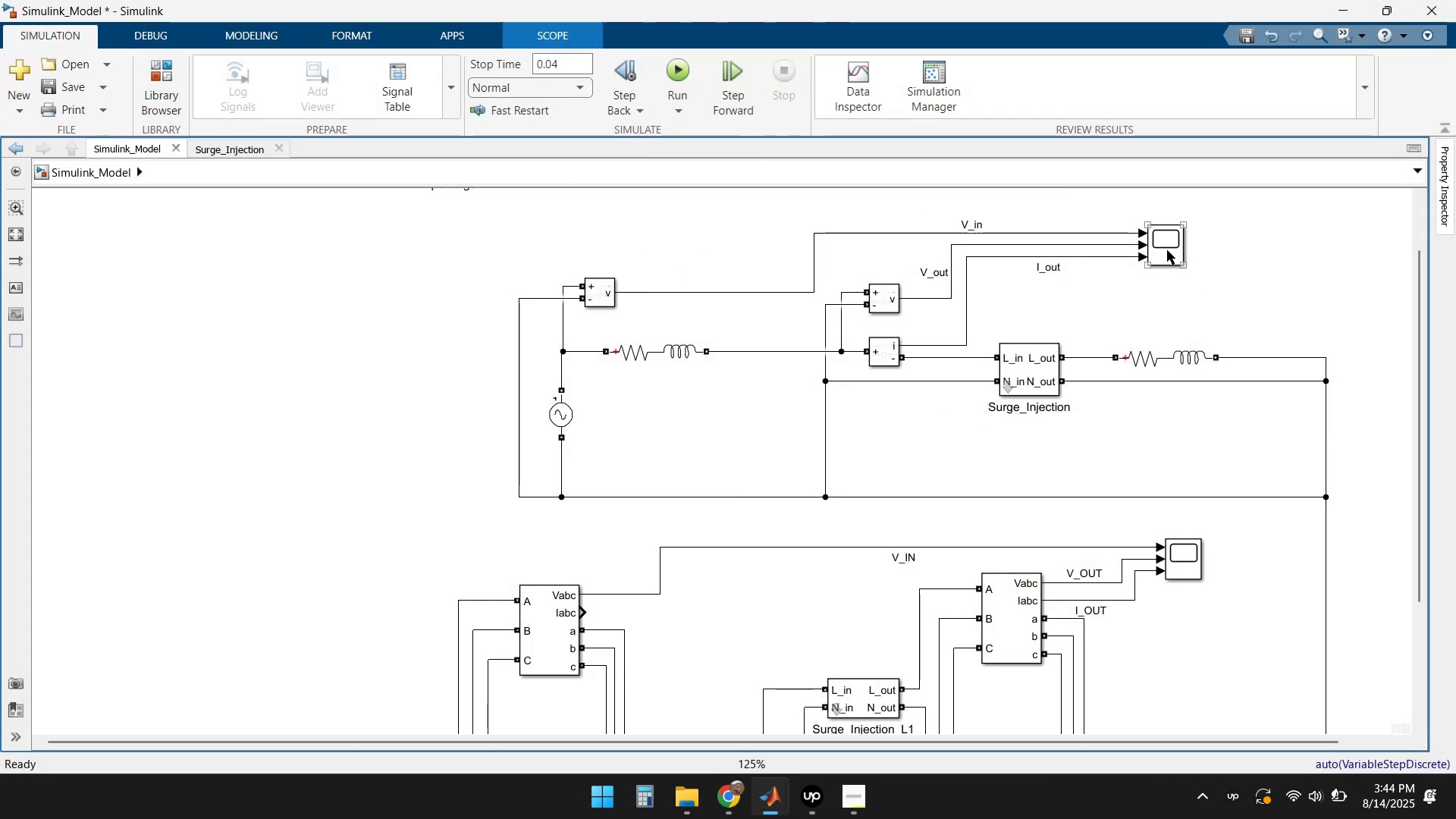 
double_click([1167, 250])
 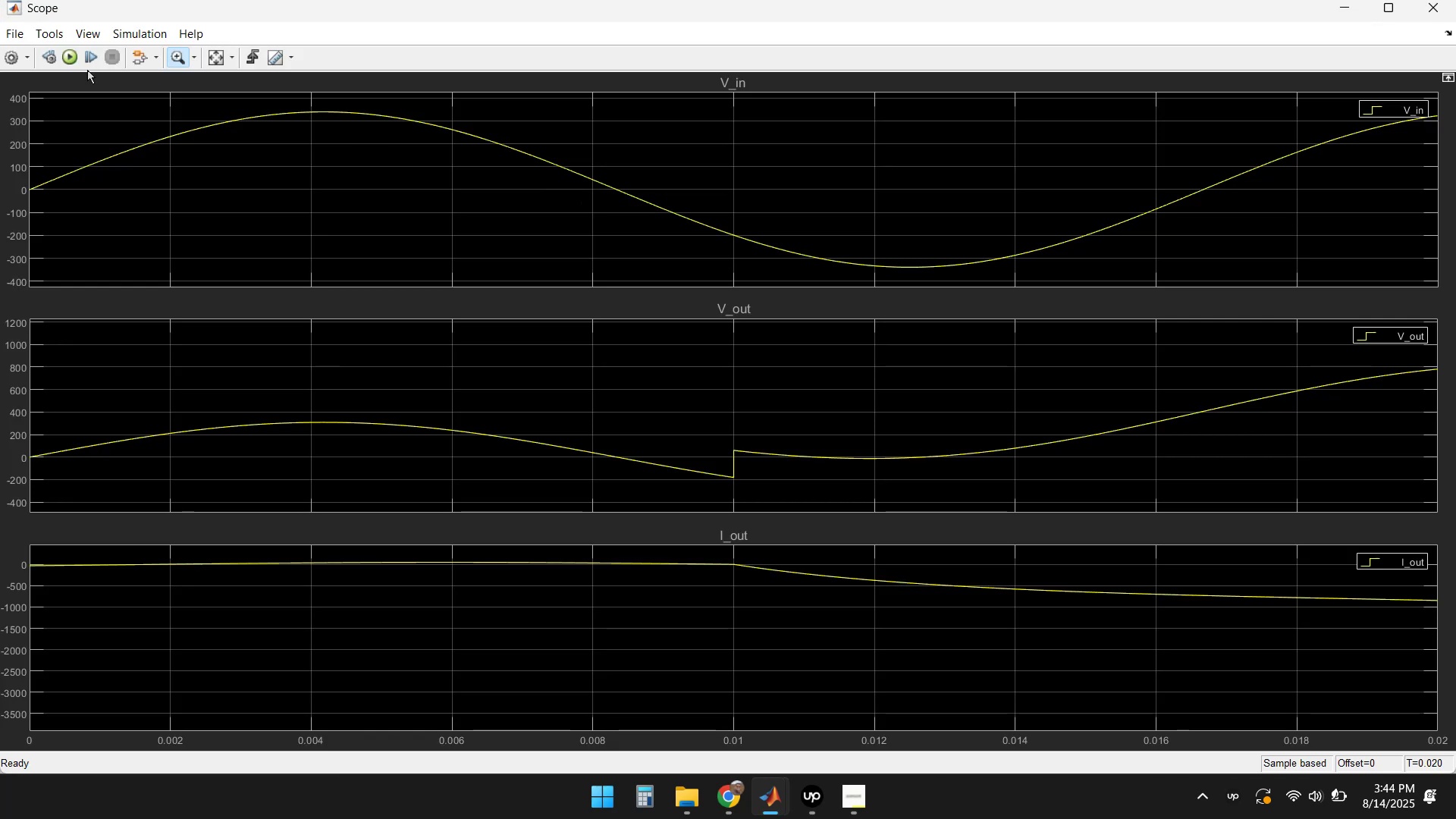 
left_click([65, 55])
 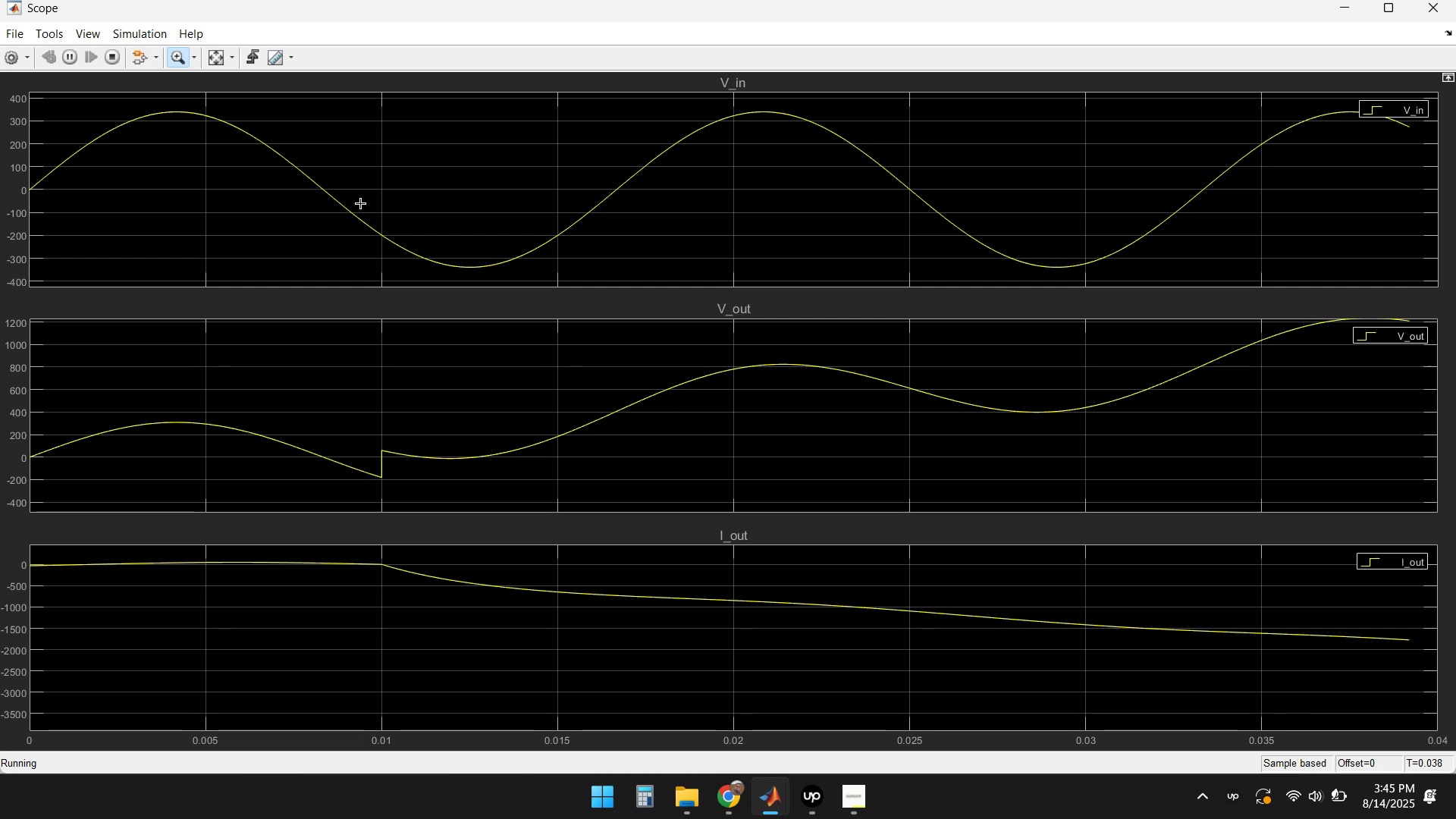 
wait(25.11)
 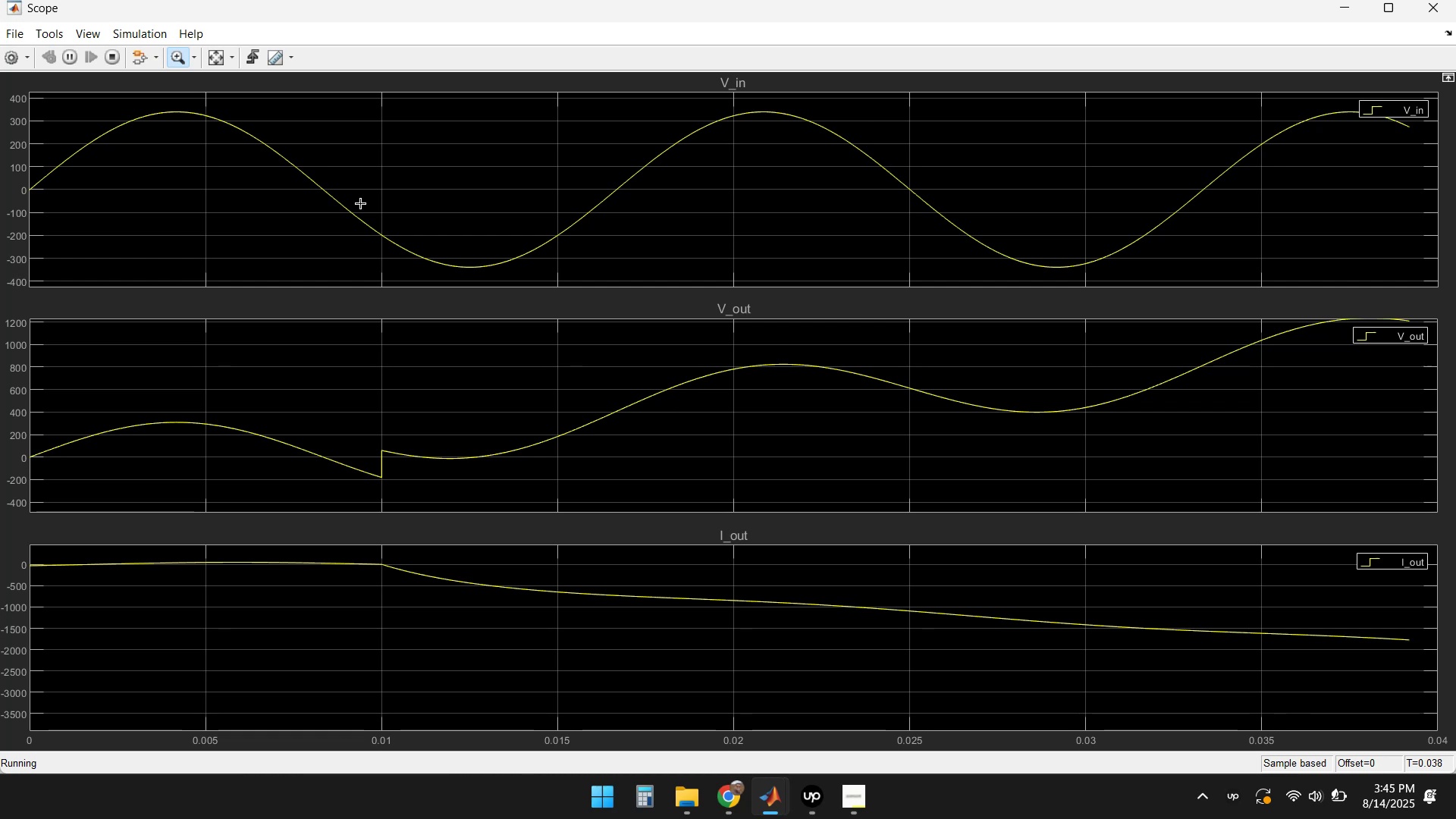 
left_click([1444, 14])
 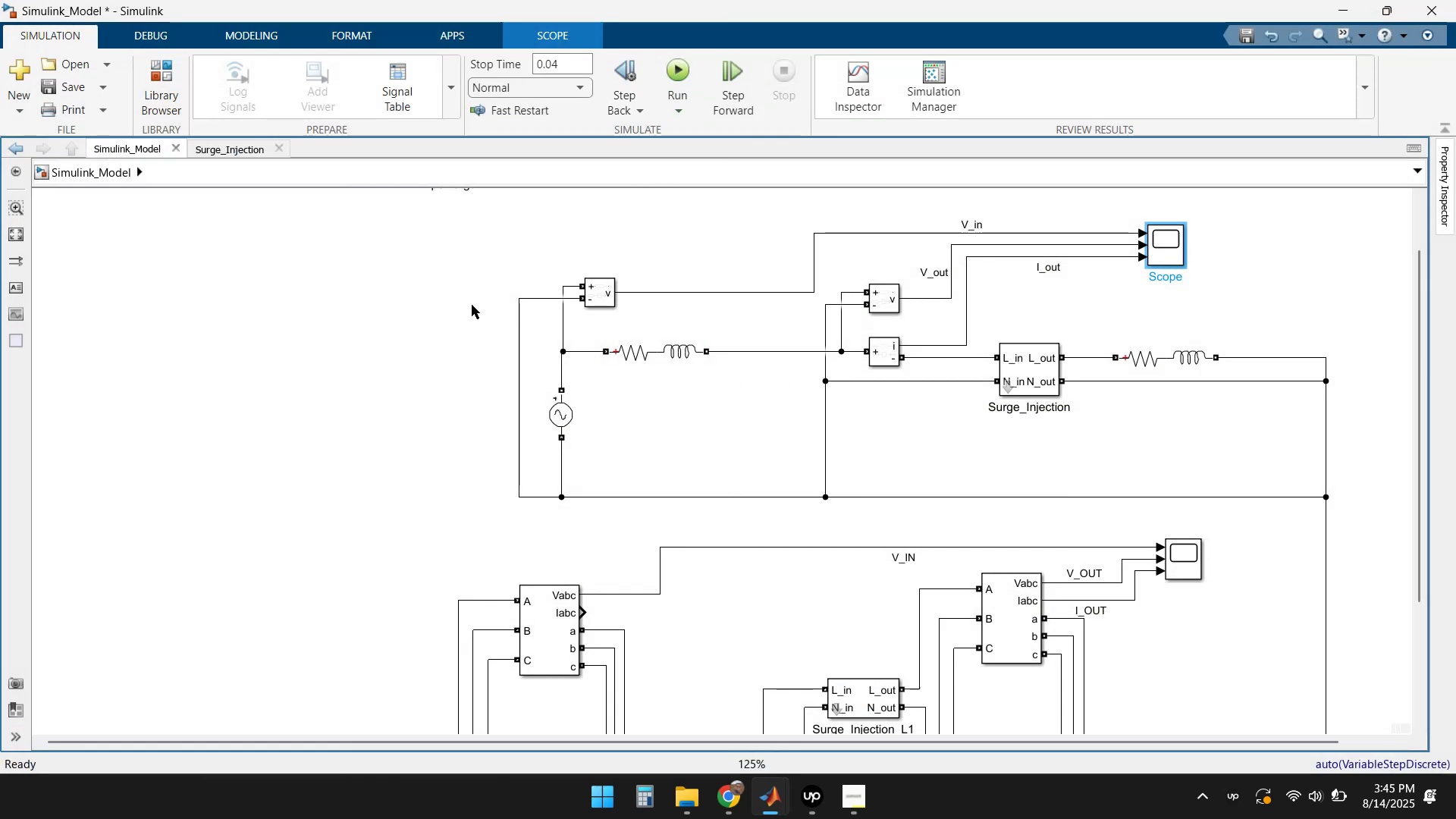 
scroll: coordinate [444, 279], scroll_direction: up, amount: 1.0
 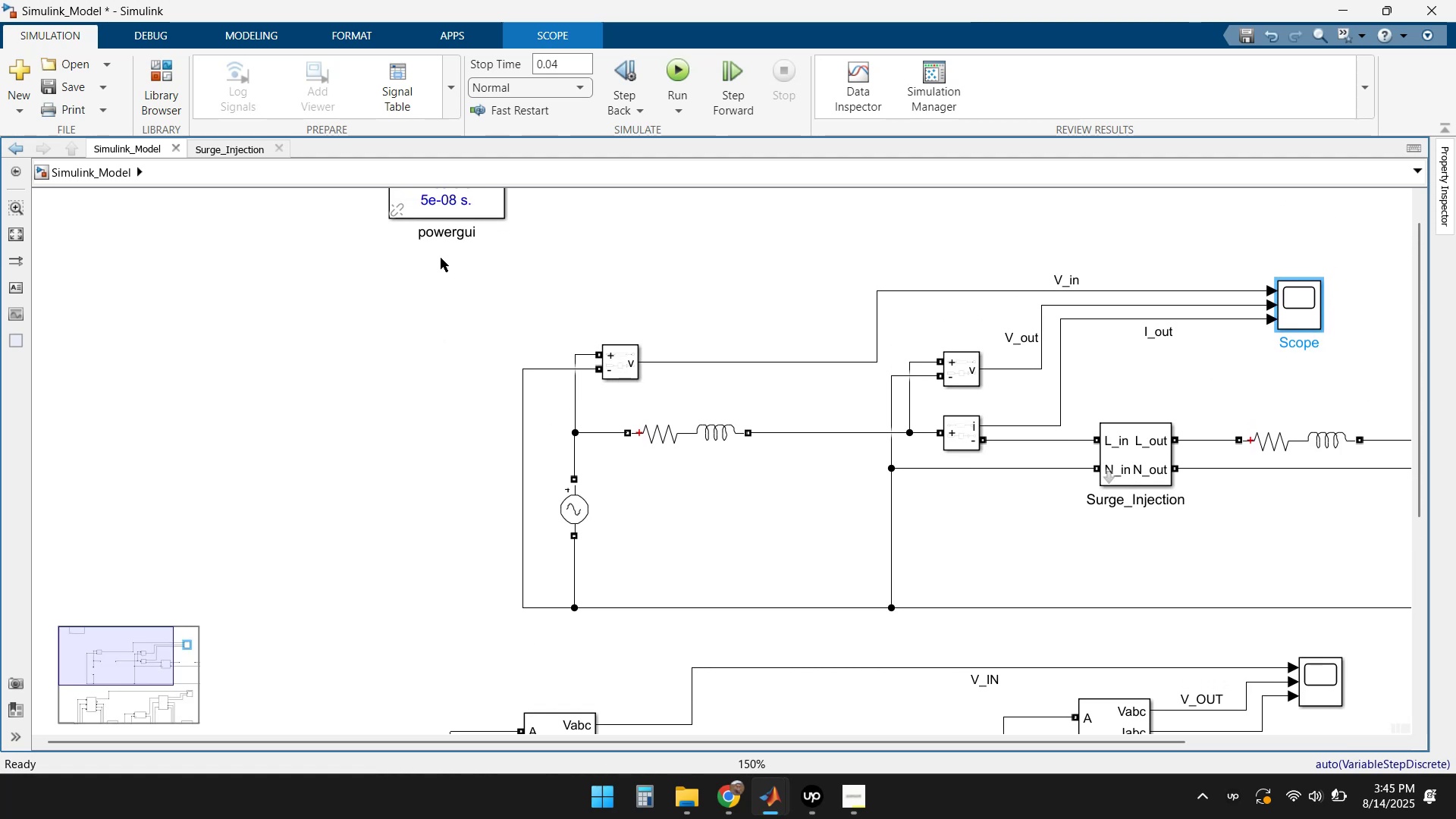 
left_click_drag(start_coordinate=[447, 206], to_coordinate=[454, 298])
 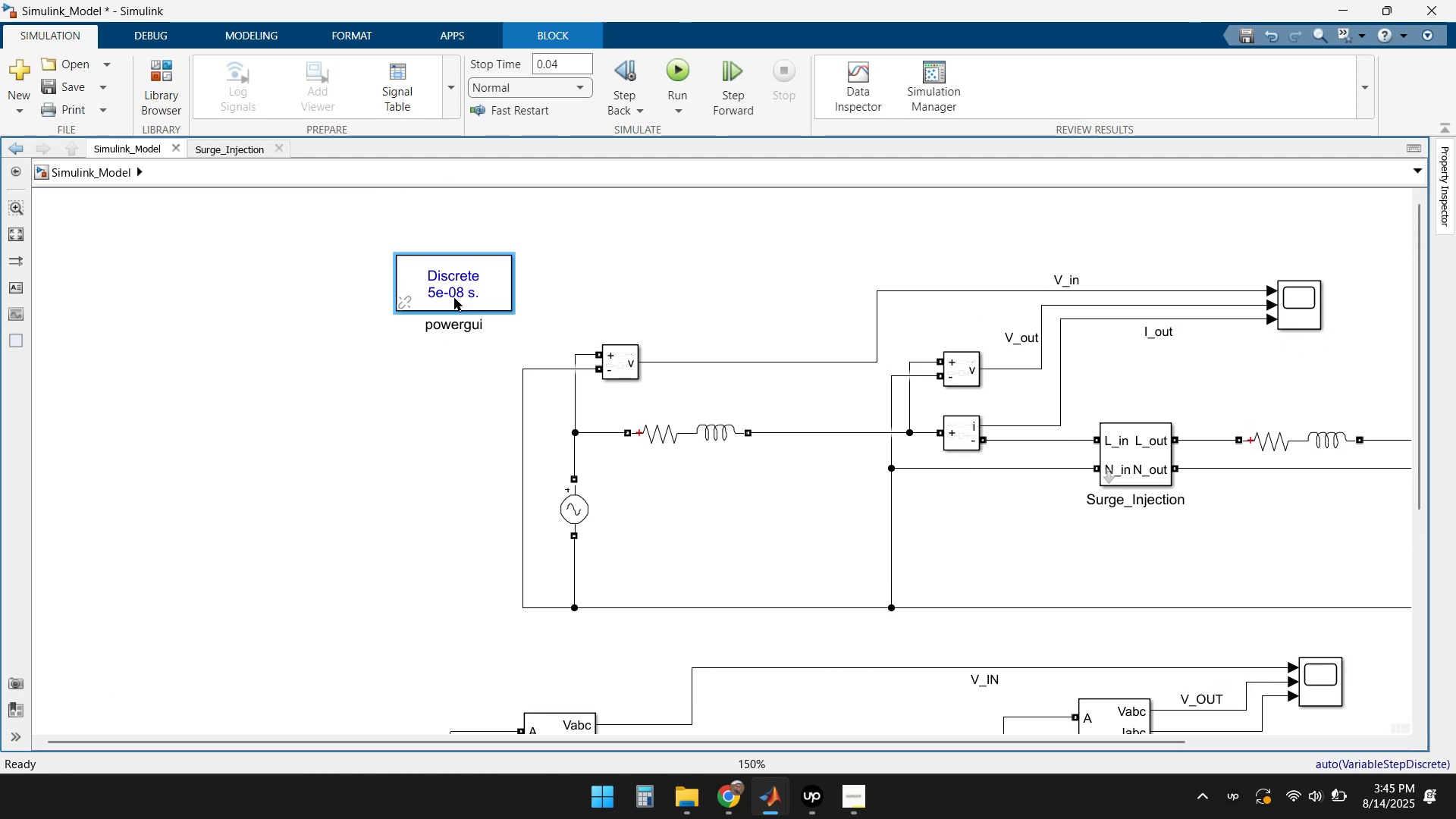 
left_click_drag(start_coordinate=[461, 289], to_coordinate=[503, 265])
 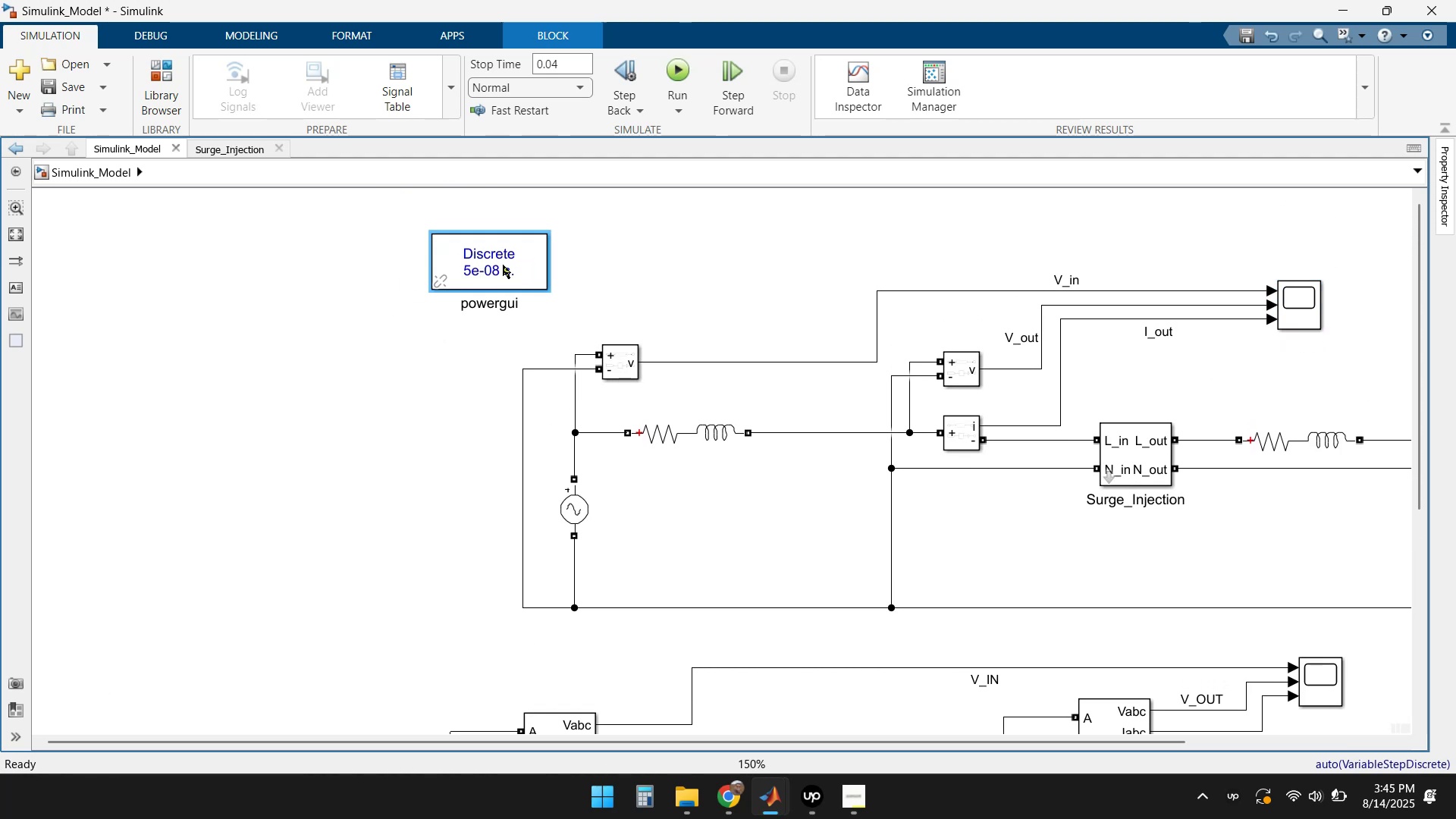 
double_click([503, 265])
 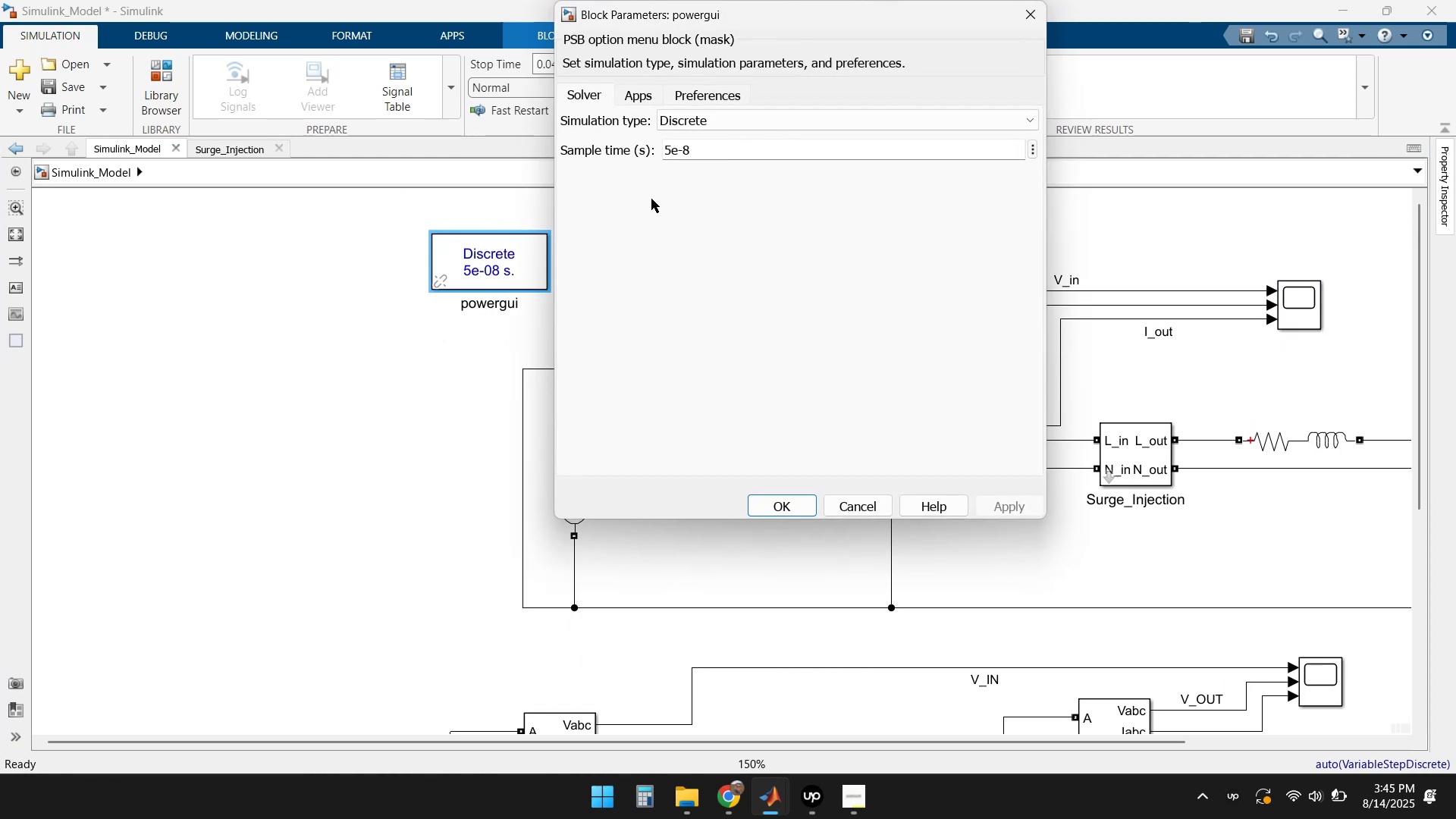 
left_click([671, 148])
 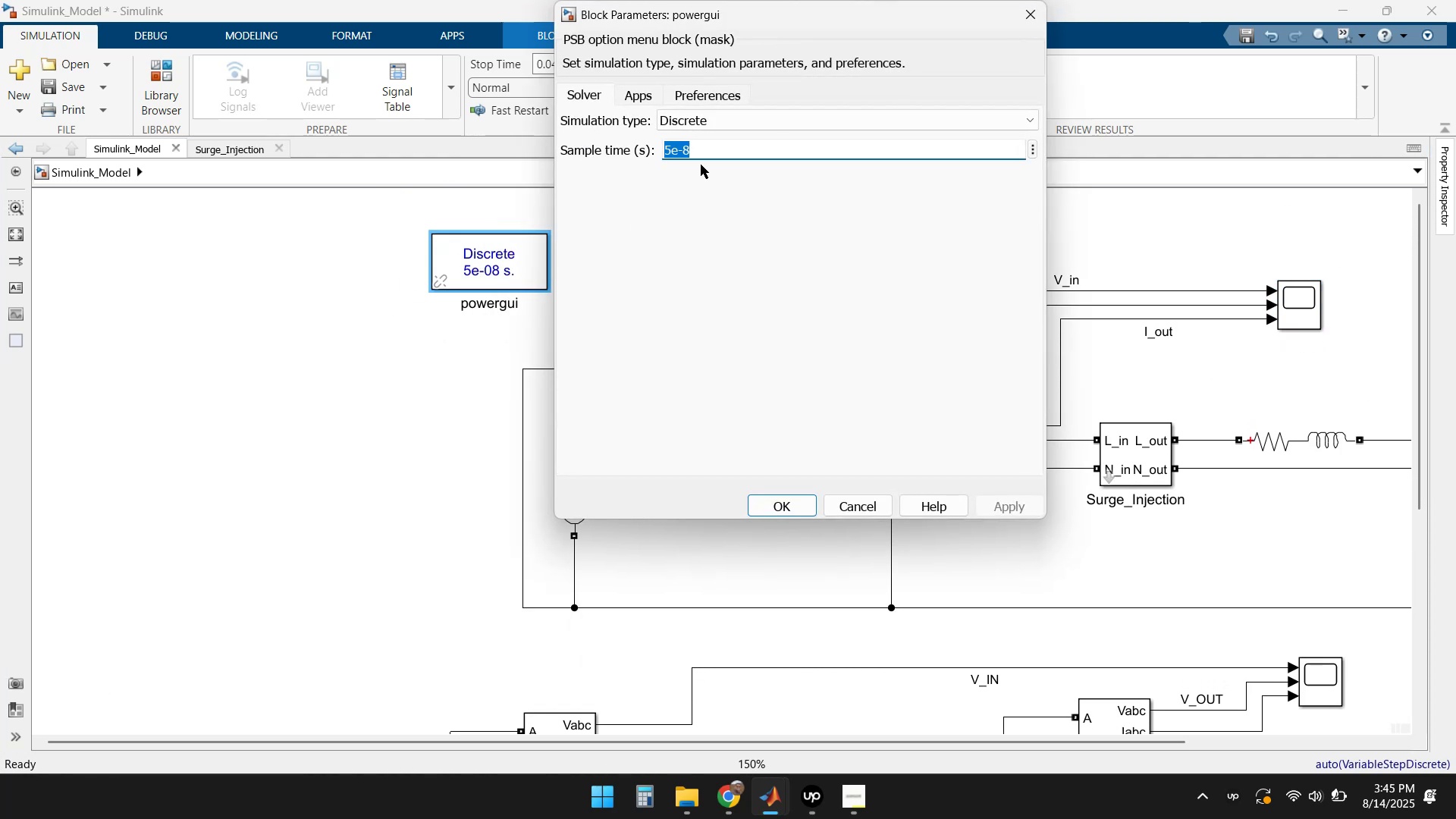 
left_click([707, 155])
 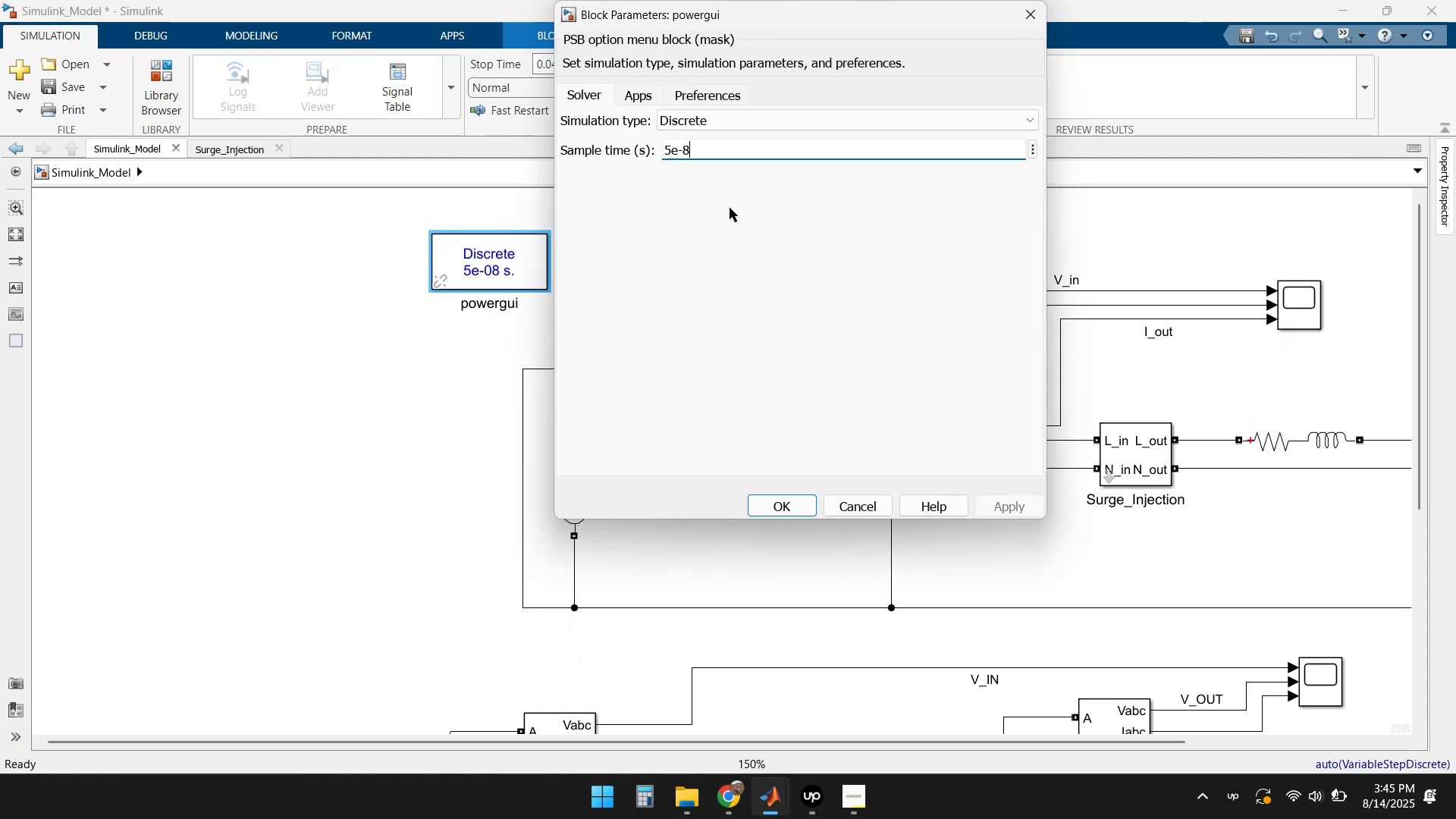 
key(Backspace)
 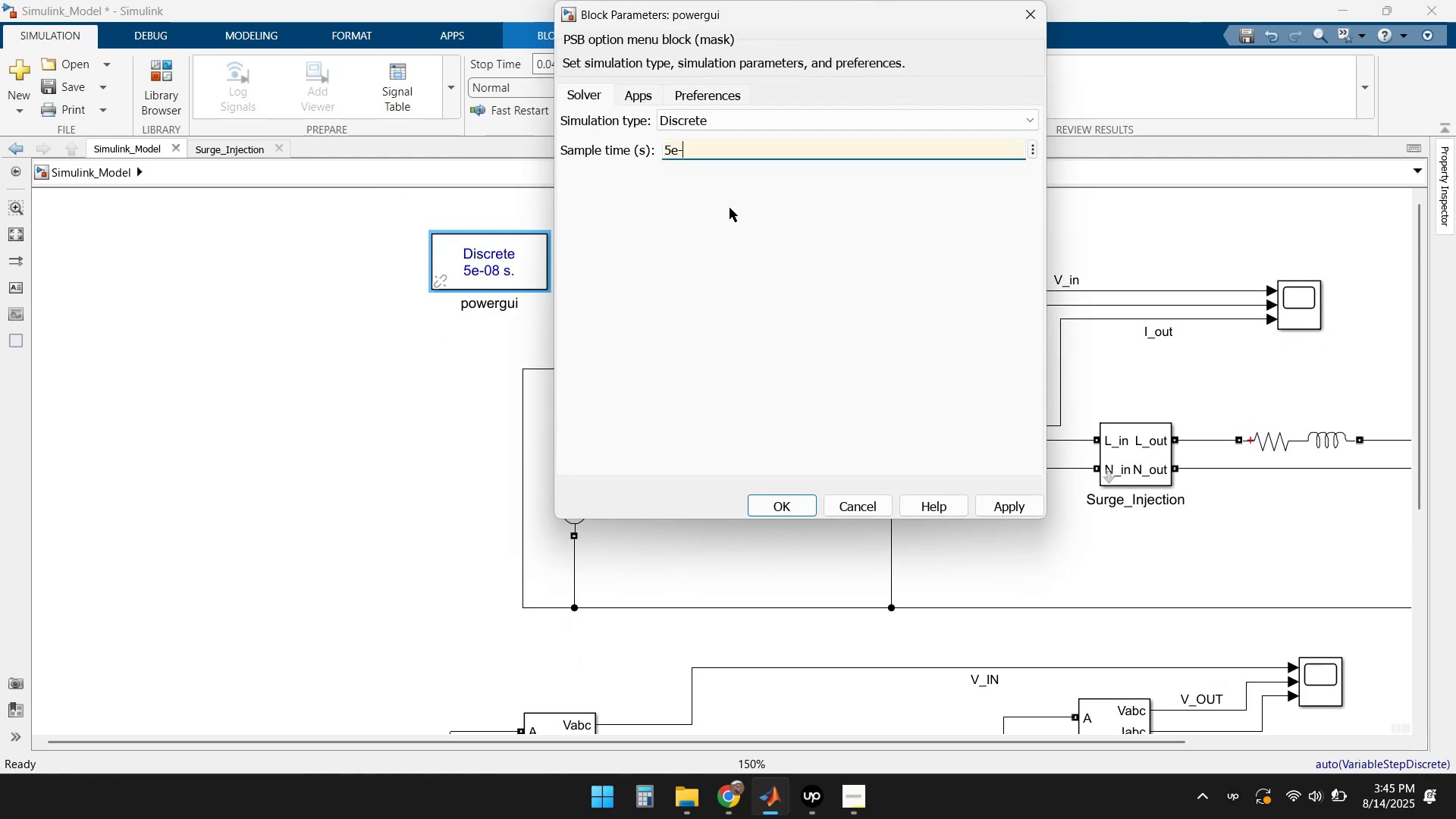 
key(Numpad6)
 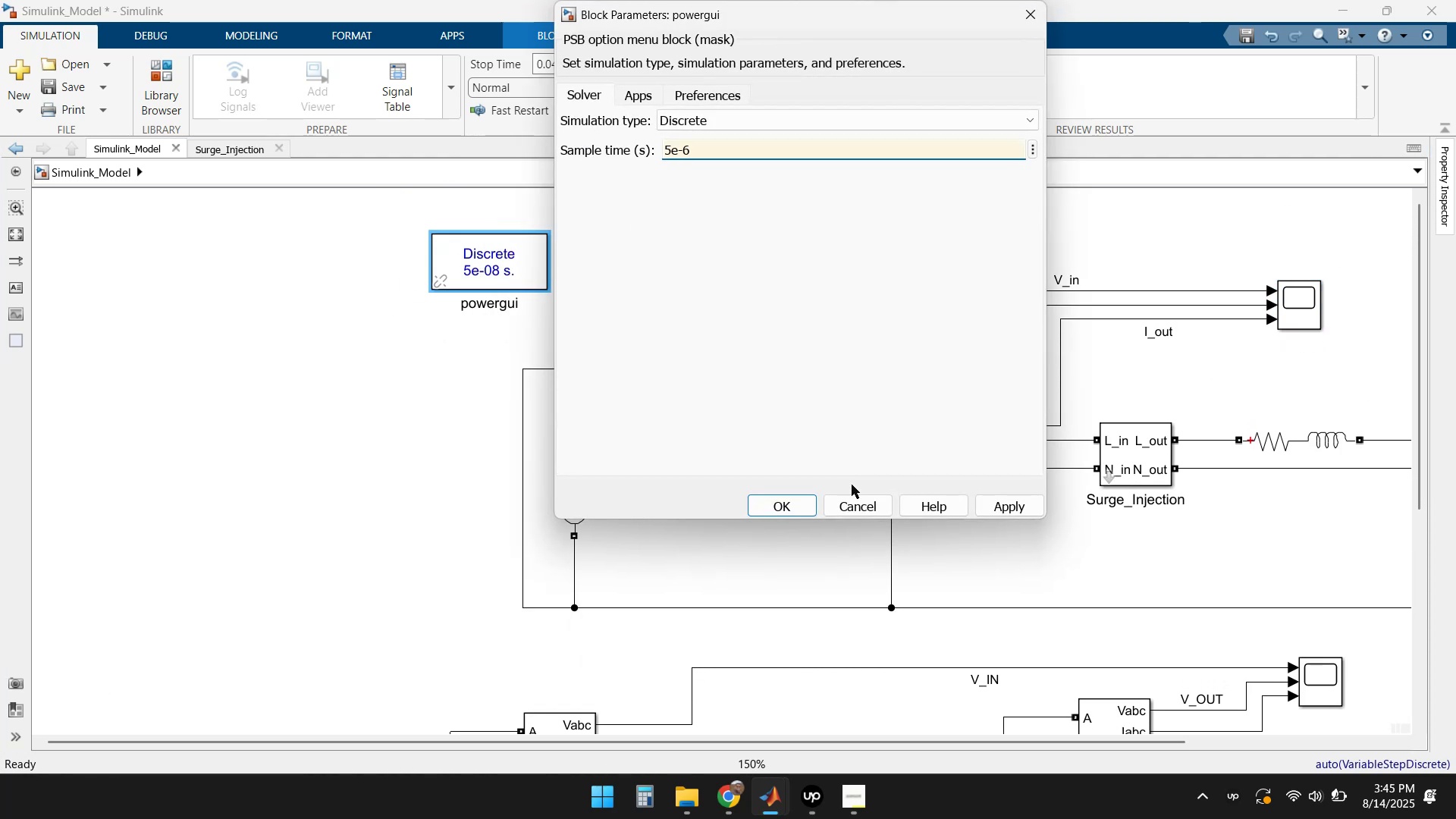 
left_click([781, 504])
 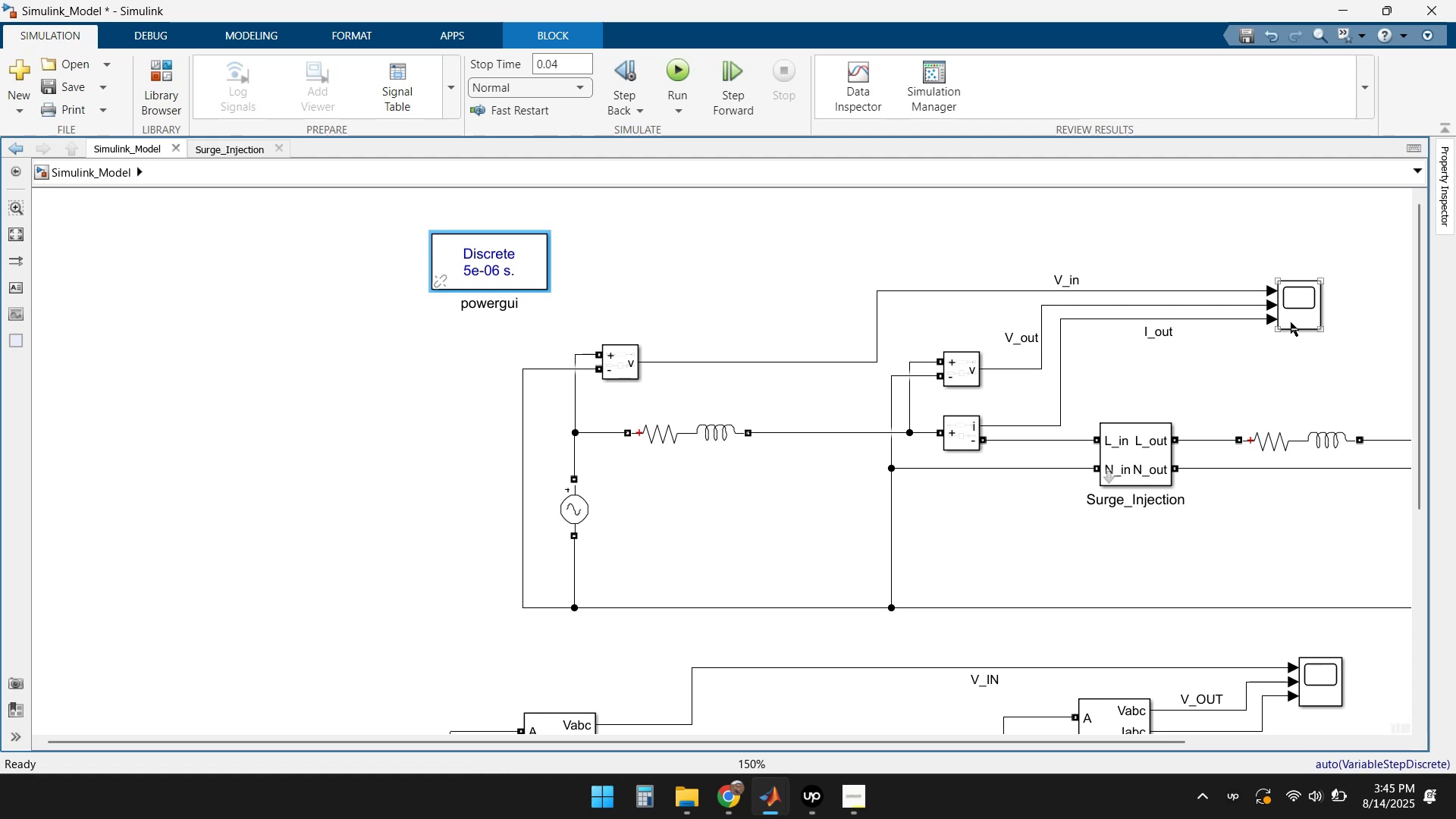 
double_click([1310, 298])
 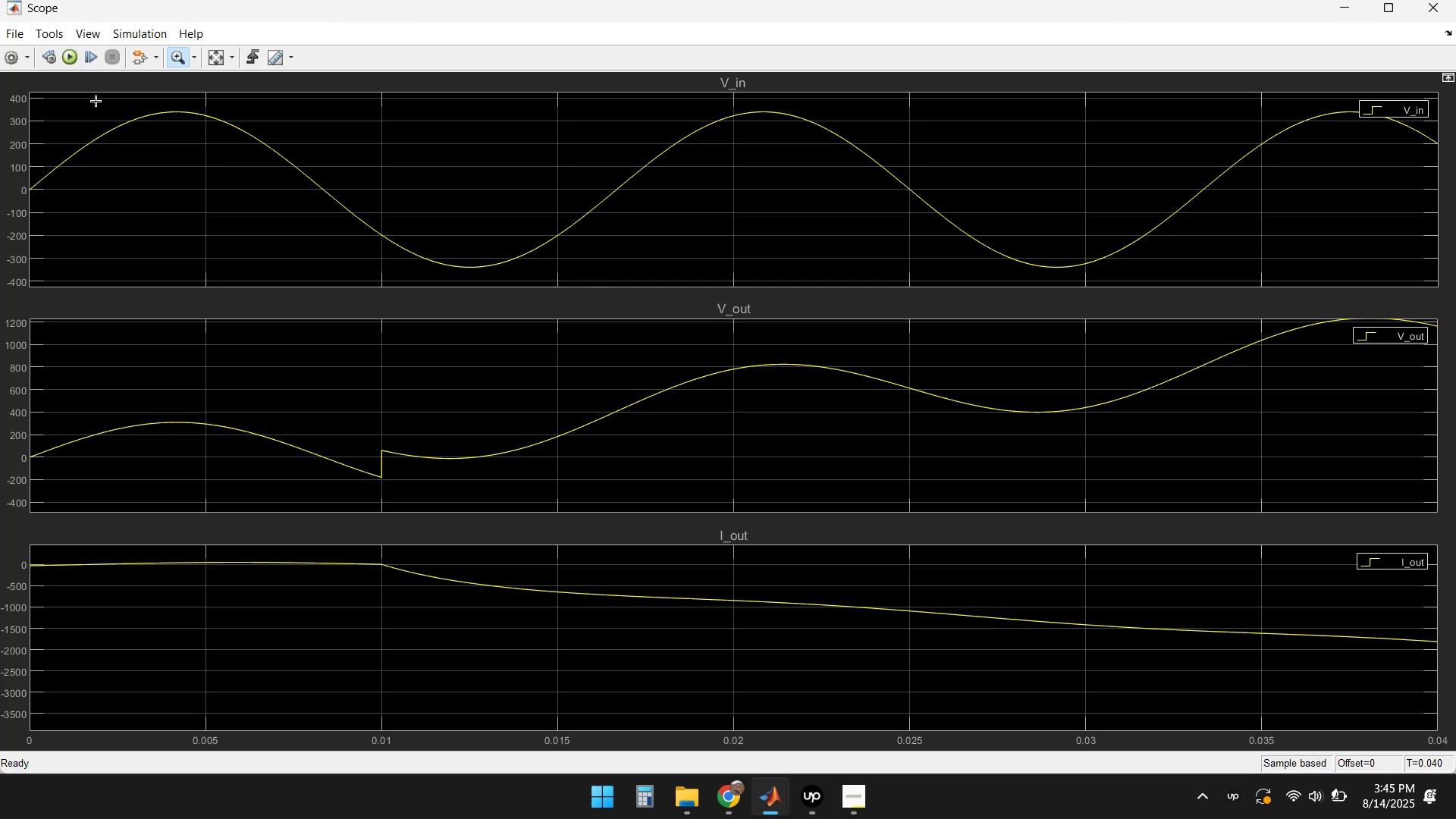 
left_click([69, 56])
 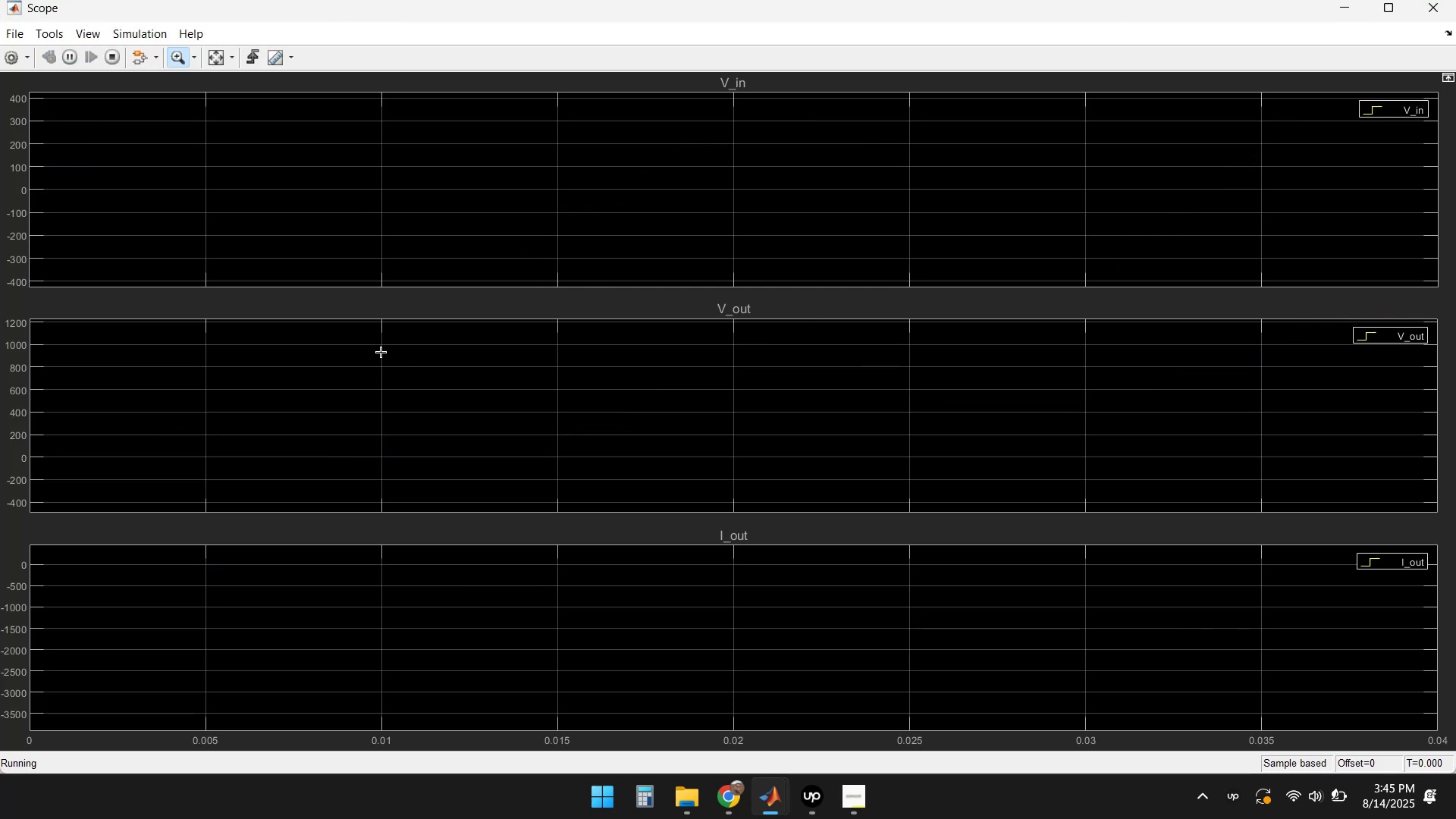 
wait(8.09)
 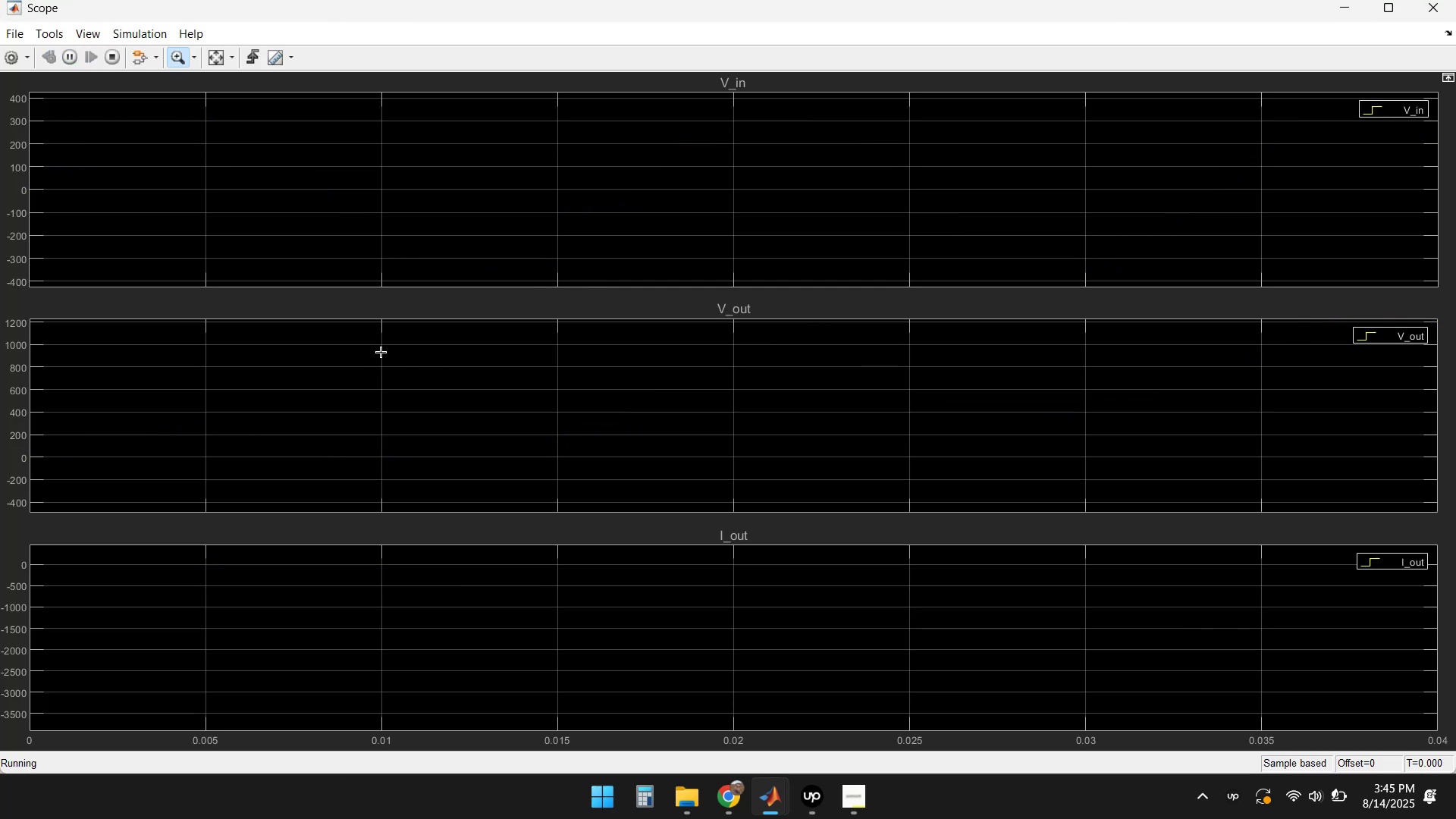 
left_click([1423, 17])
 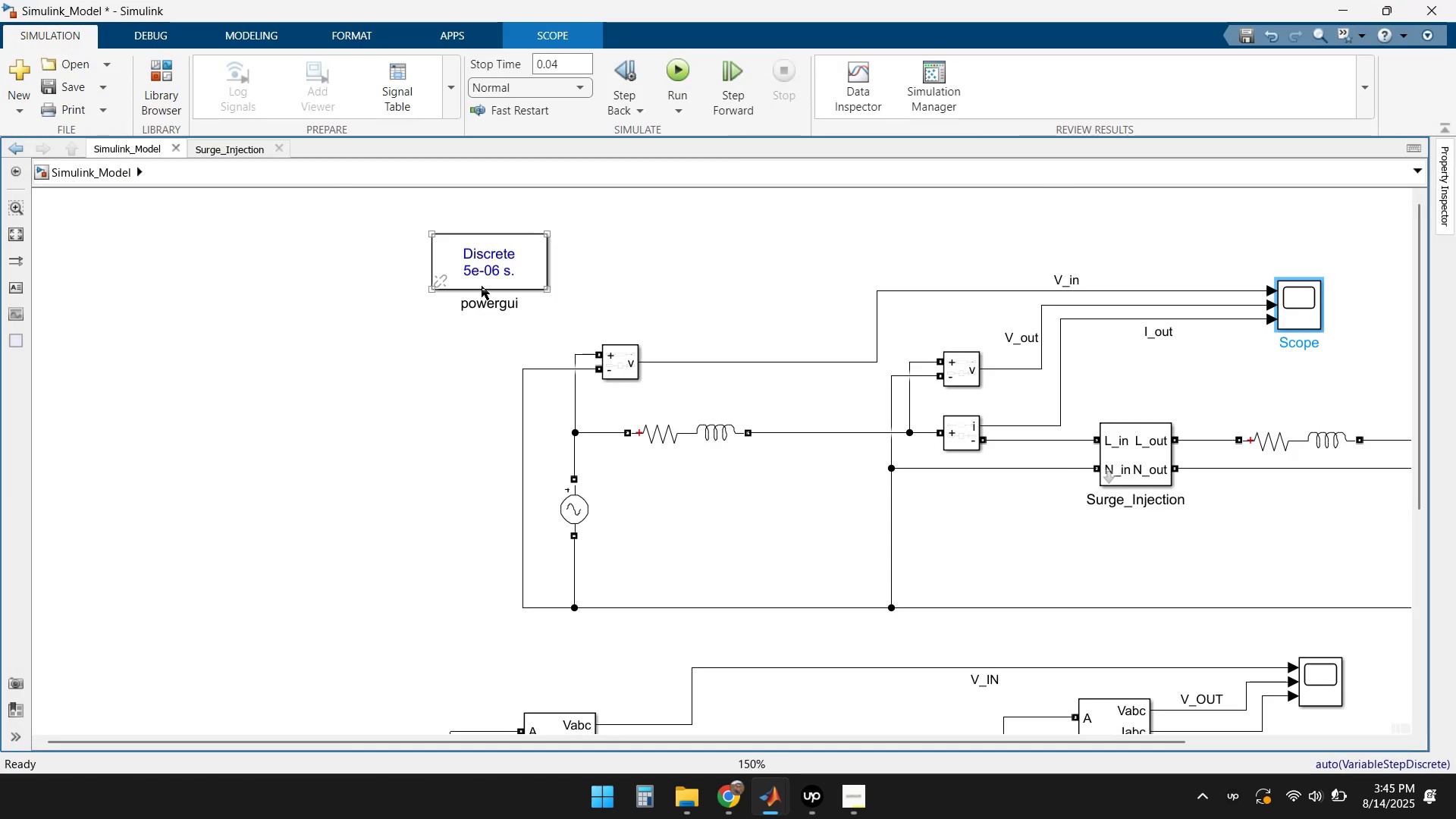 
double_click([486, 263])
 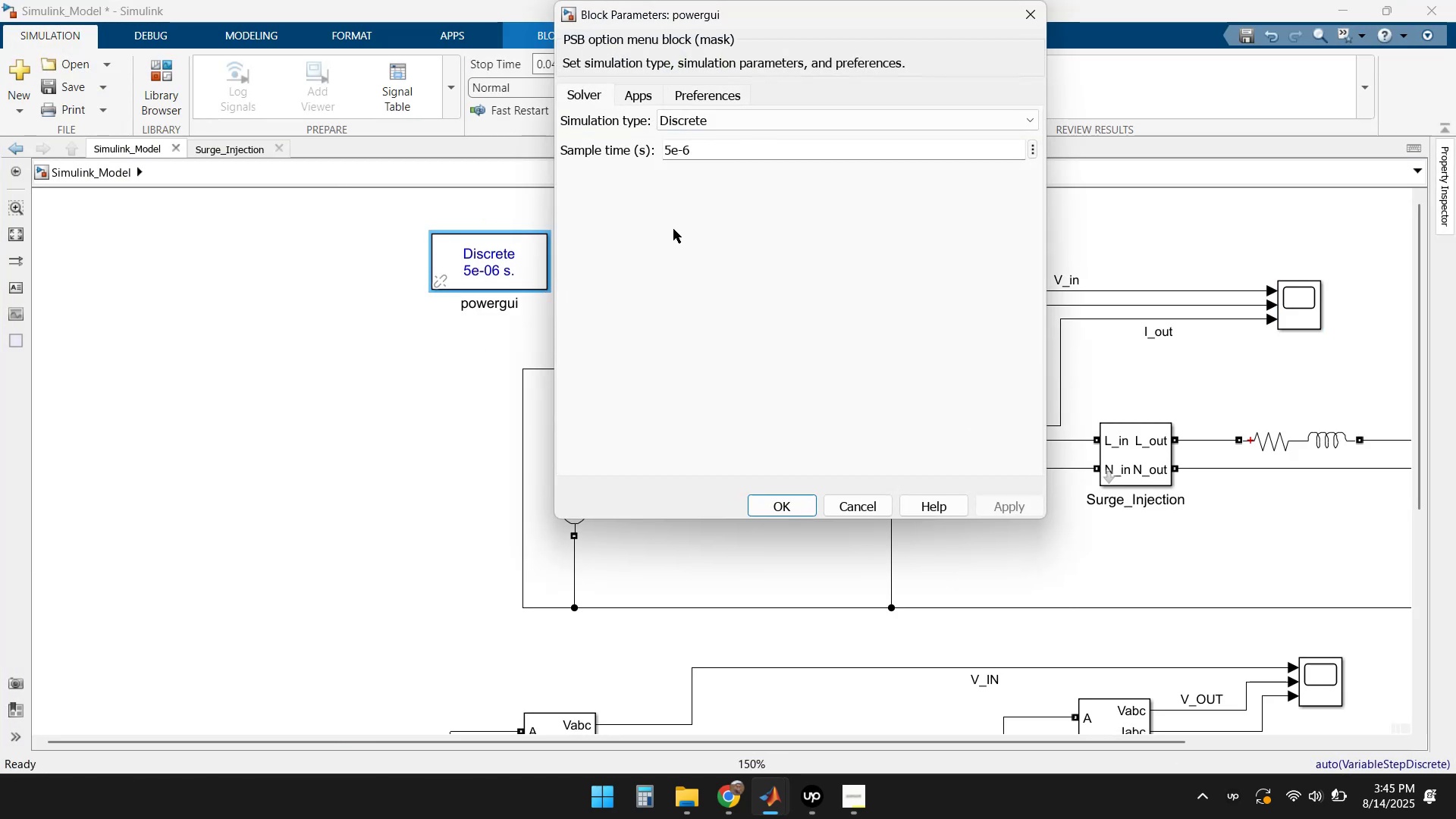 
left_click([704, 152])
 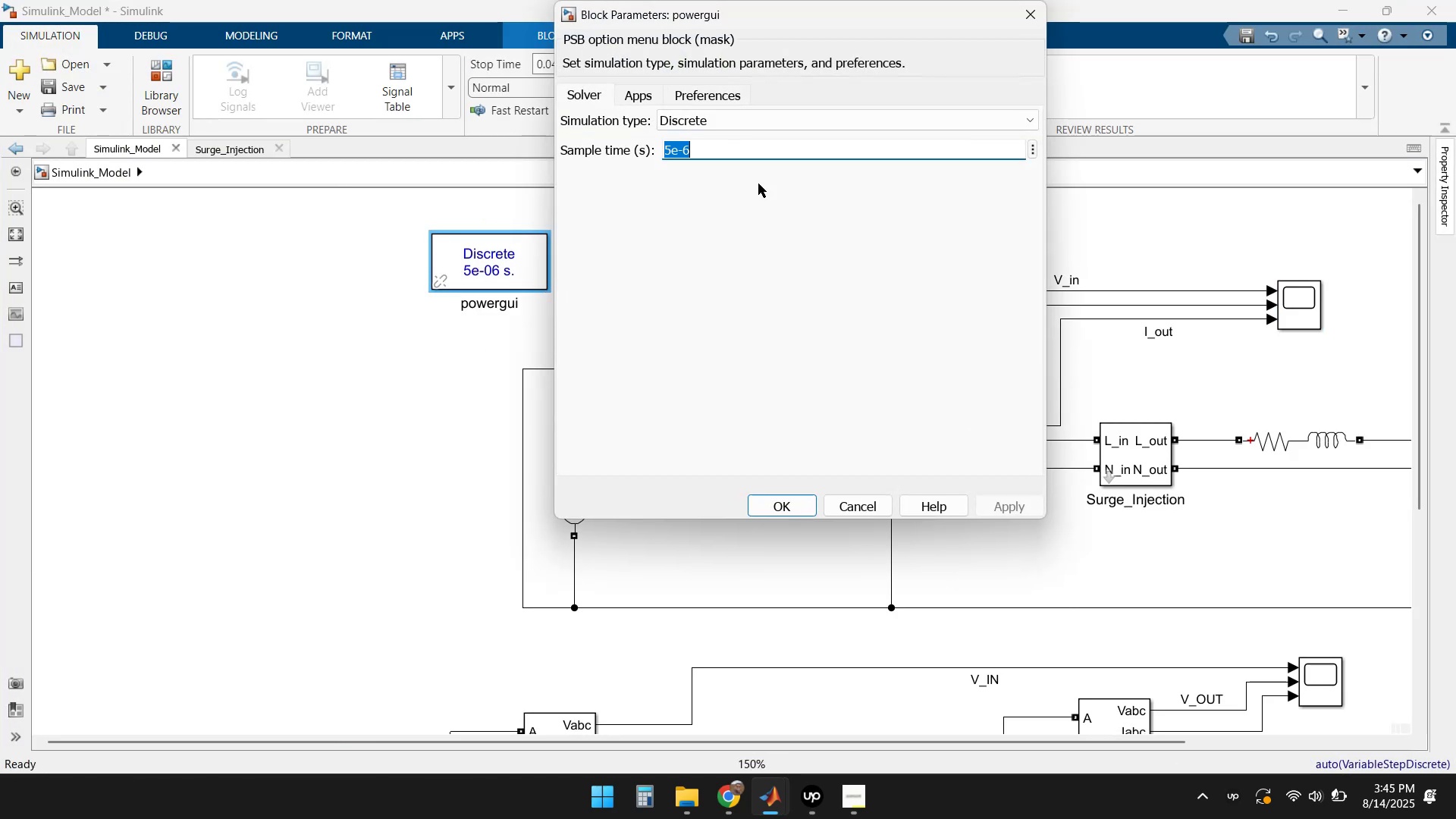 
key(ArrowRight)
 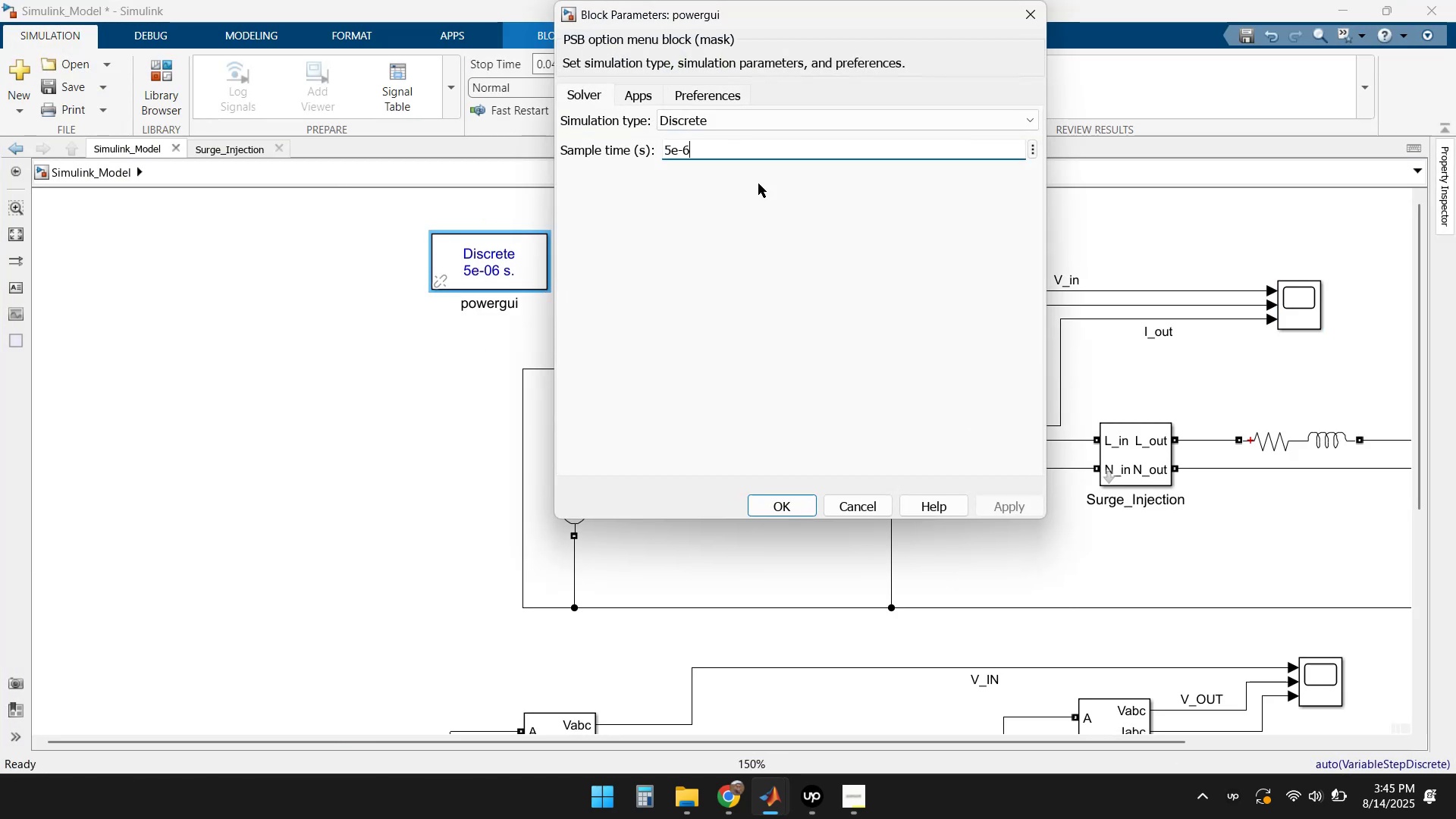 
key(Backspace)
 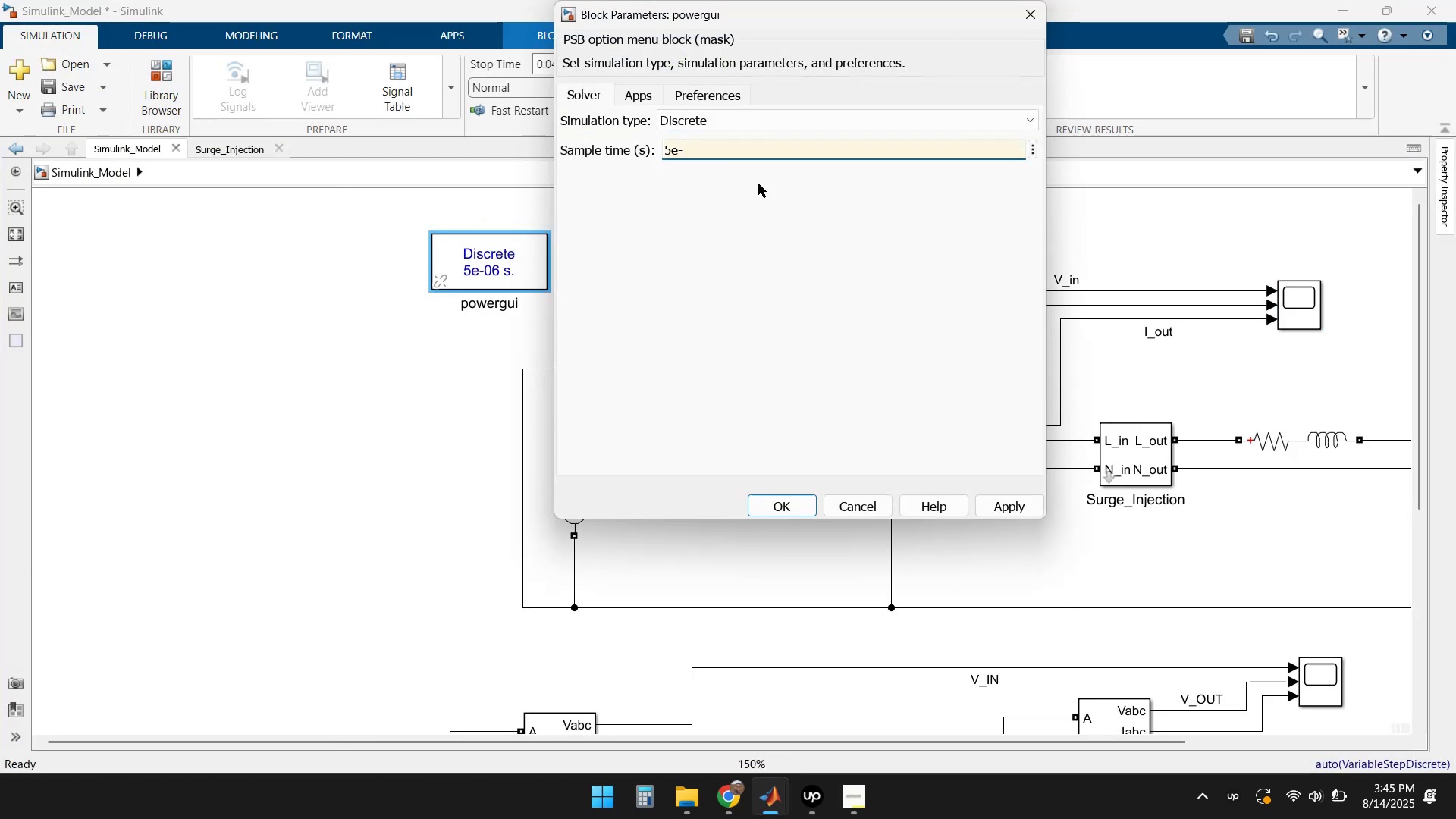 
key(Numpad7)
 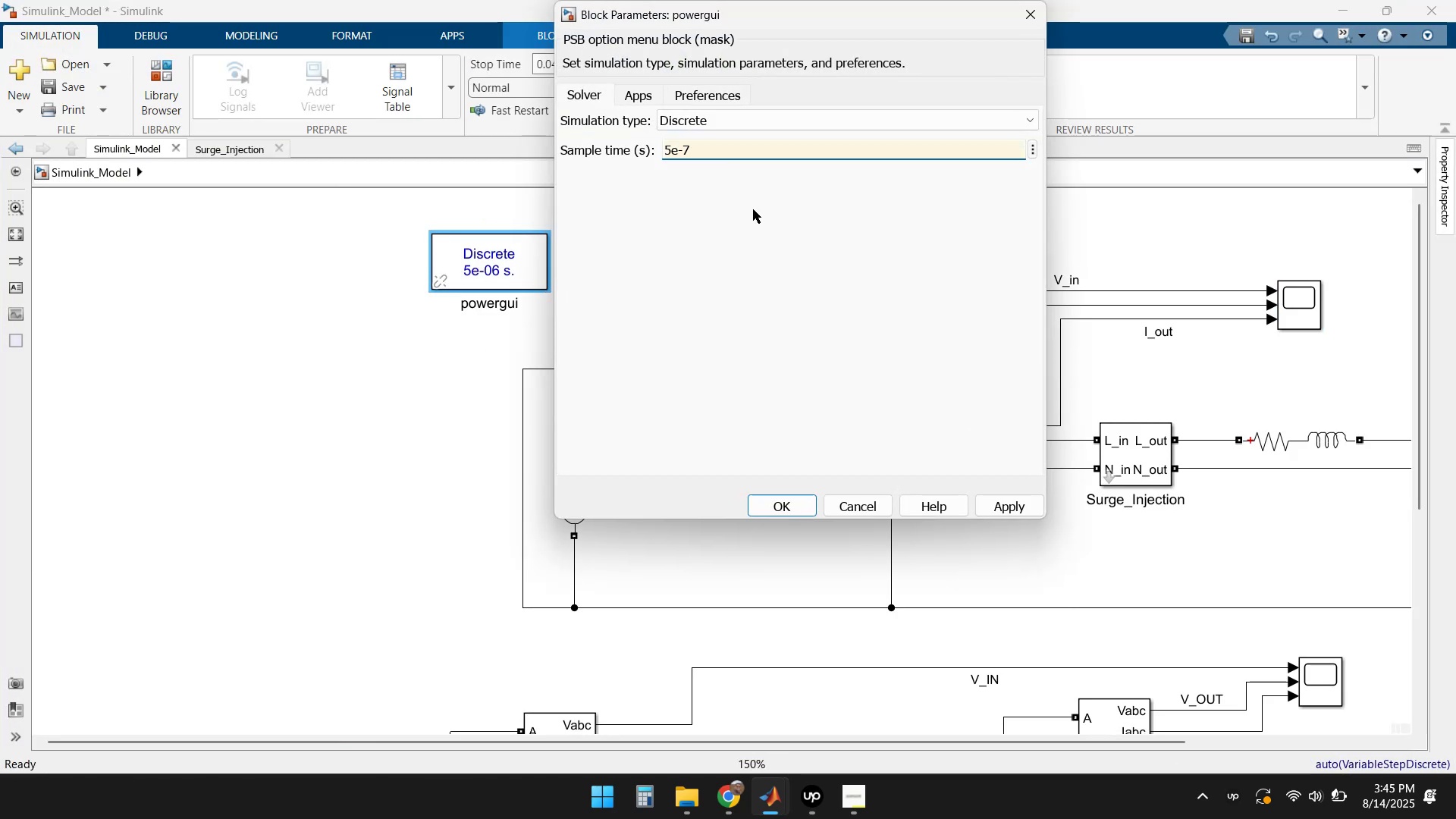 
left_click([732, 122])
 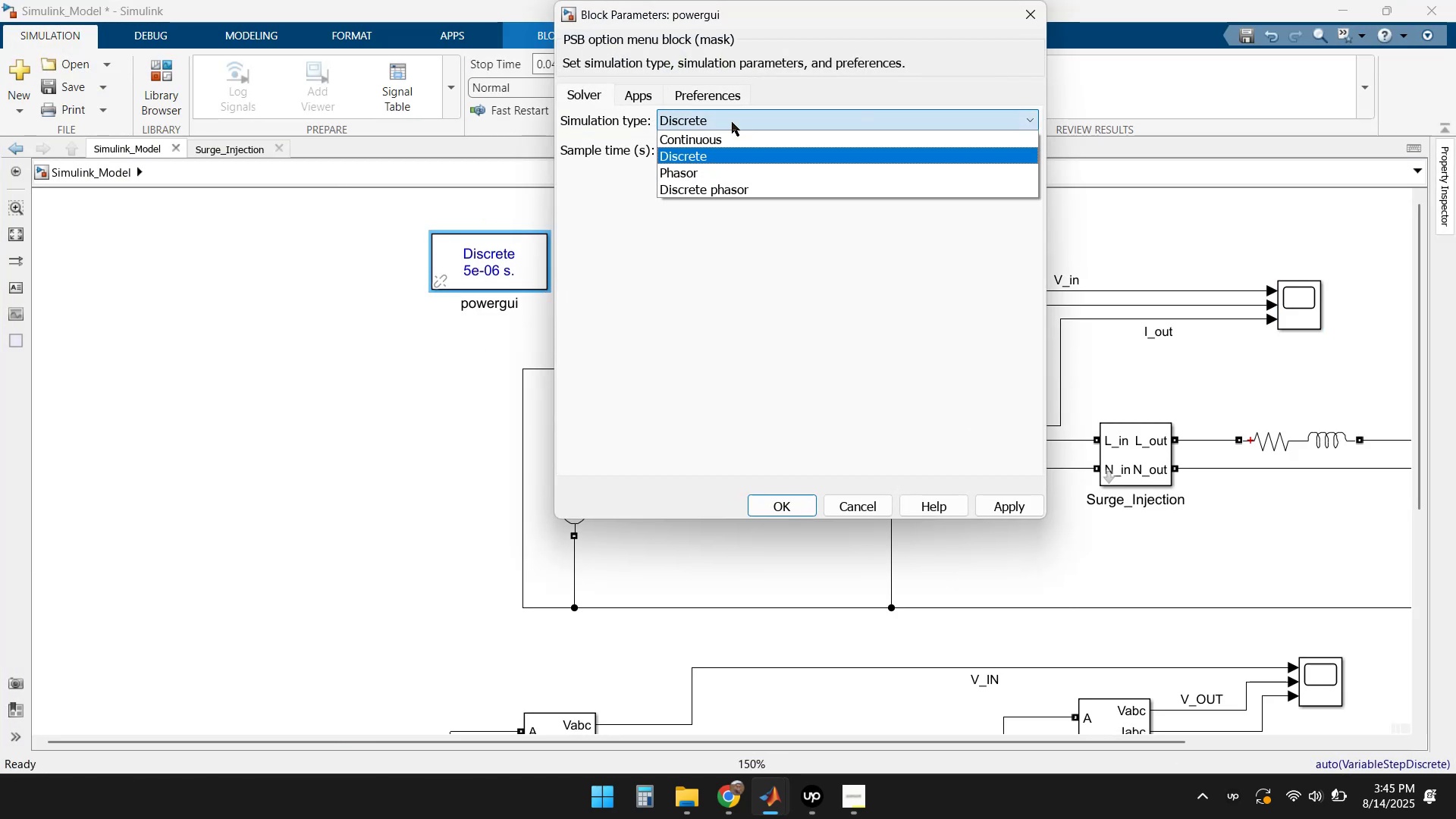 
left_click([748, 277])
 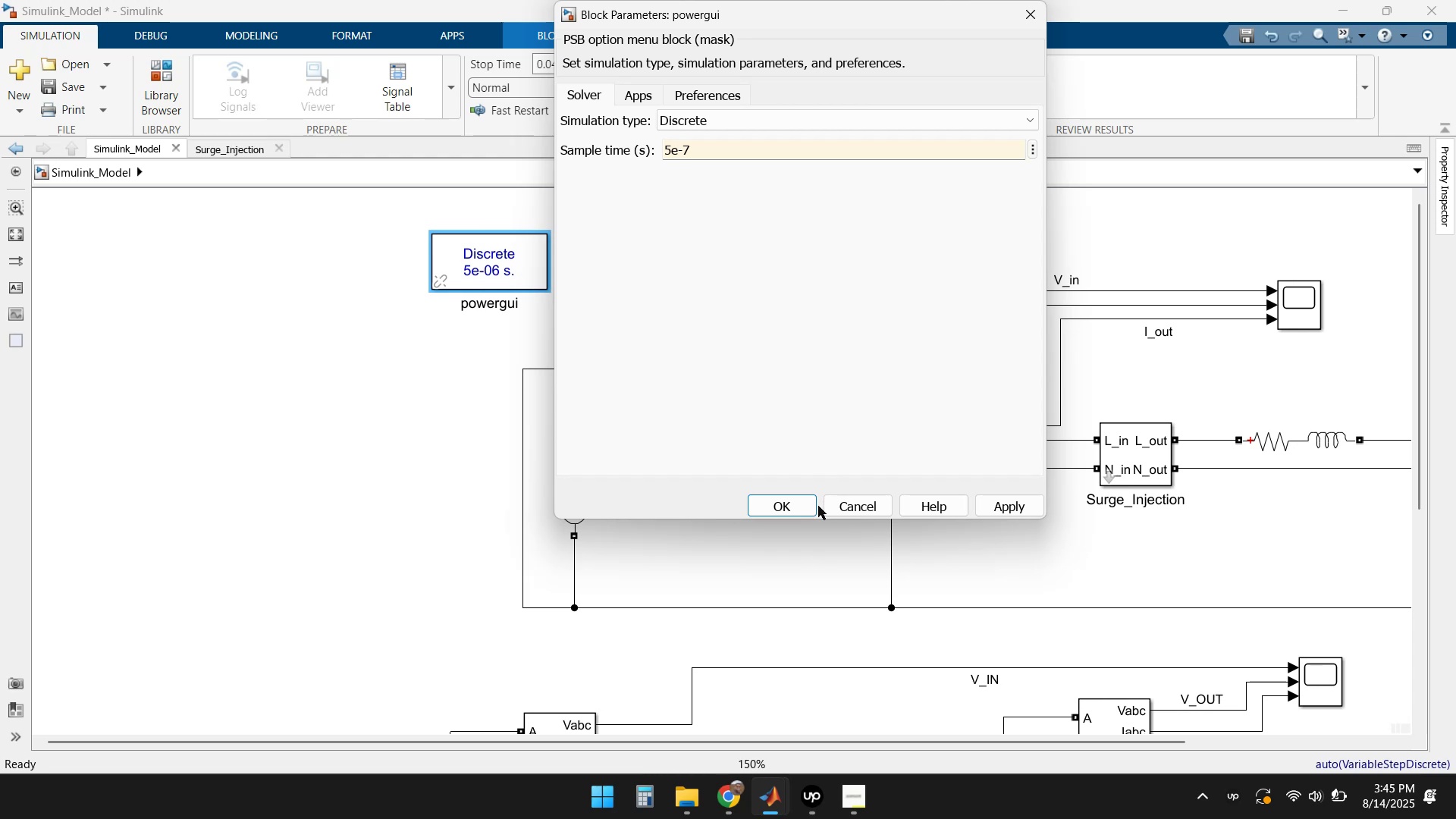 
left_click([767, 510])
 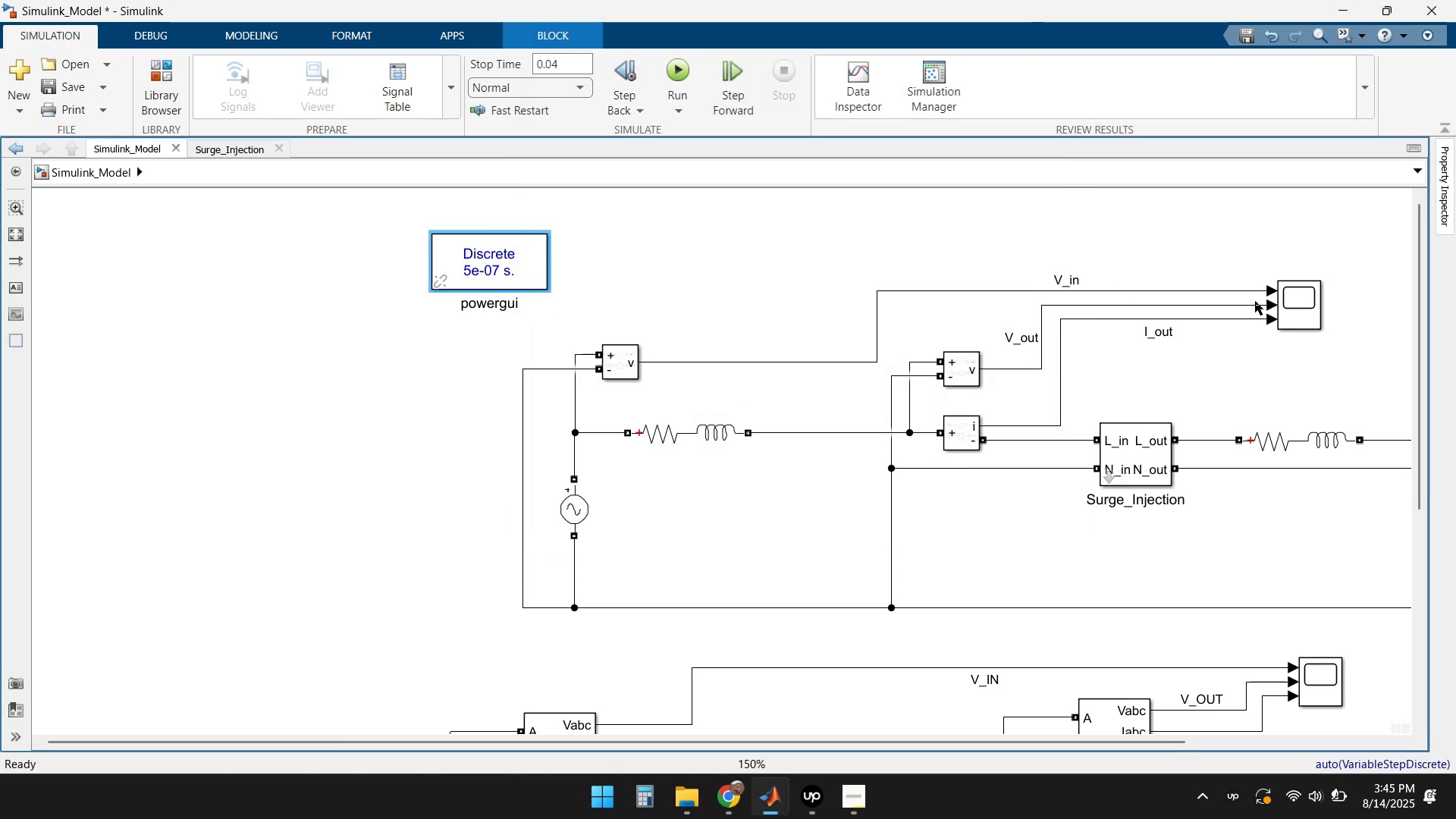 
double_click([1298, 315])
 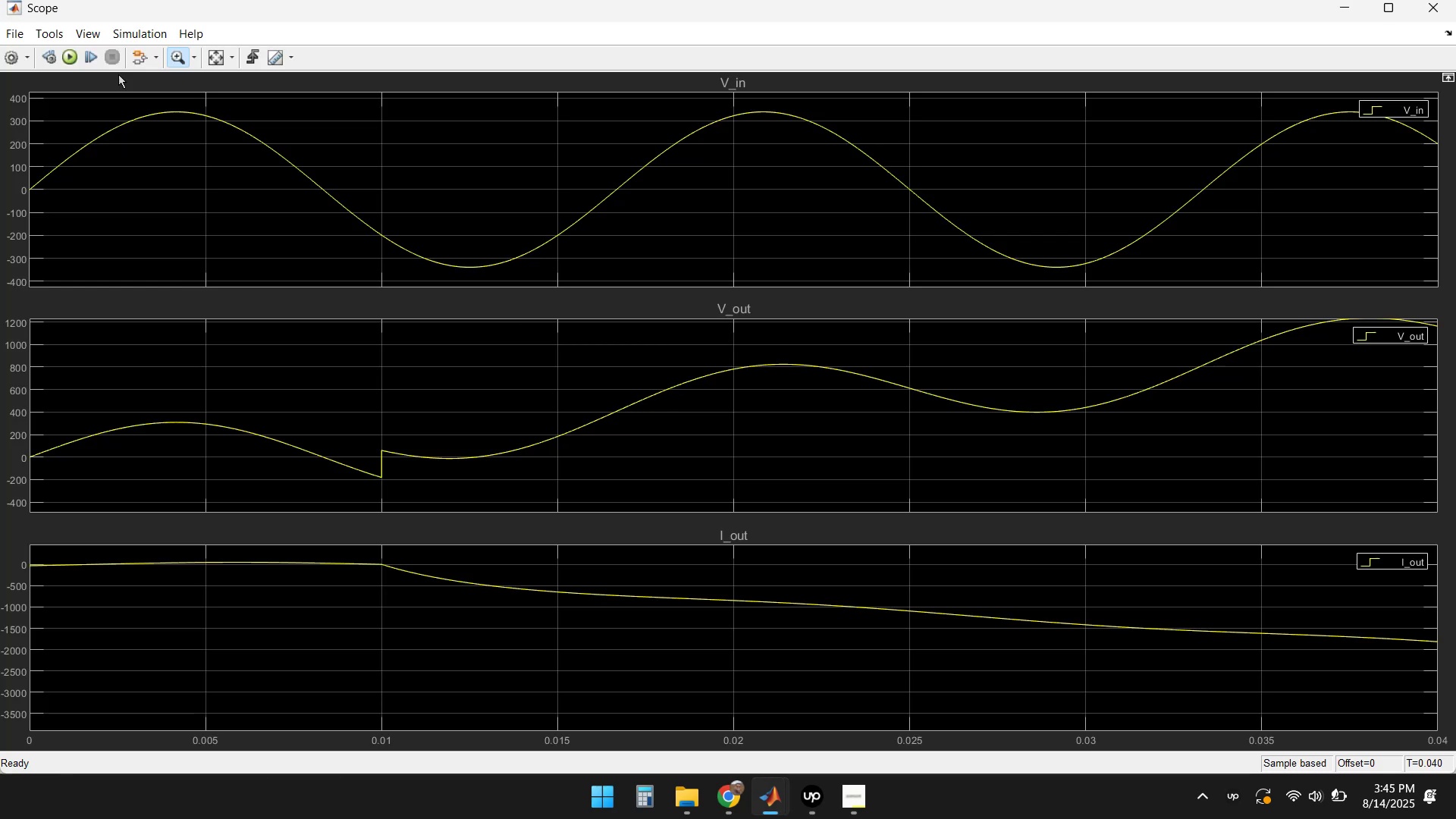 
left_click([73, 58])
 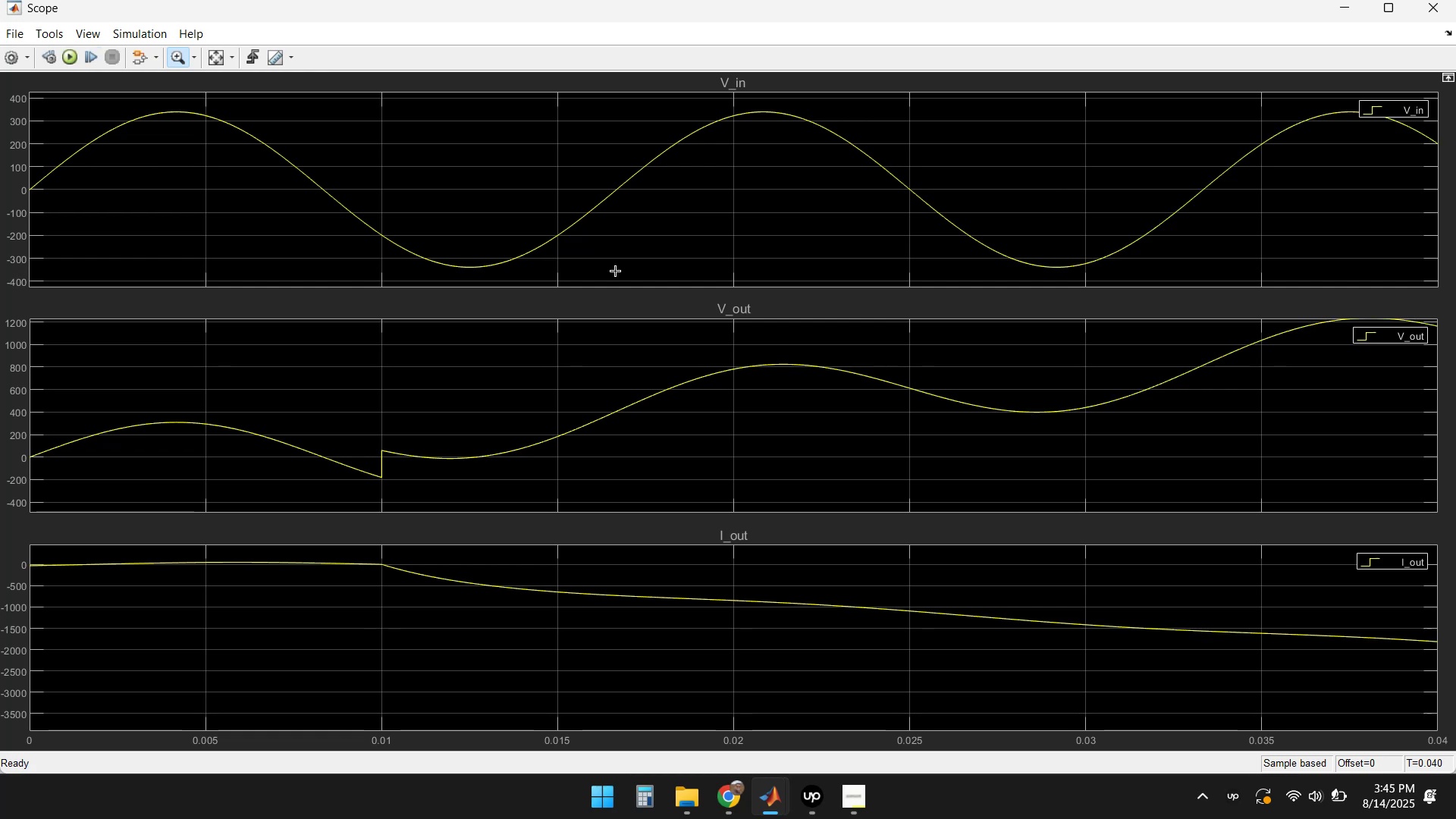 
wait(7.14)
 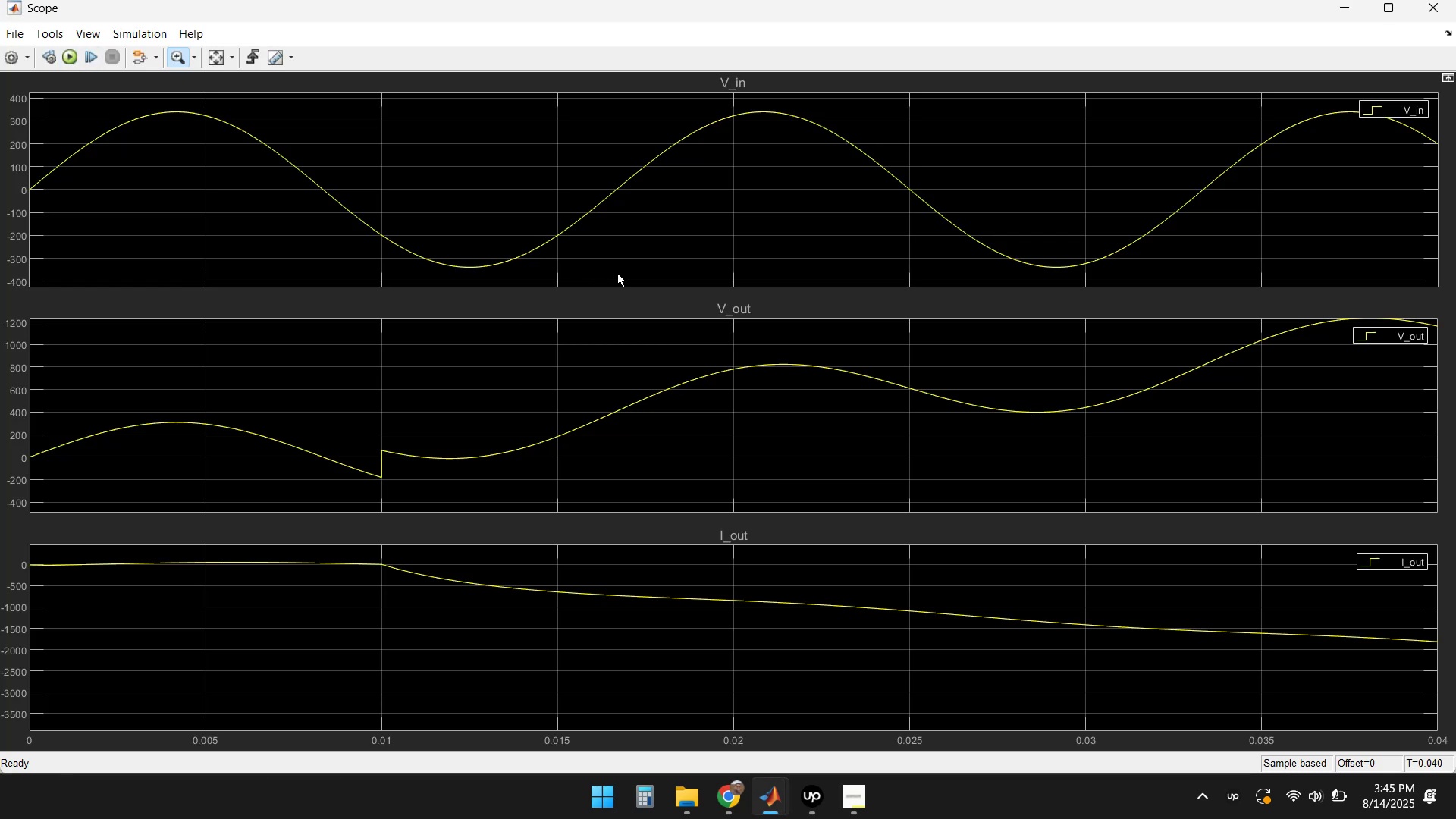 
left_click([1445, 0])
 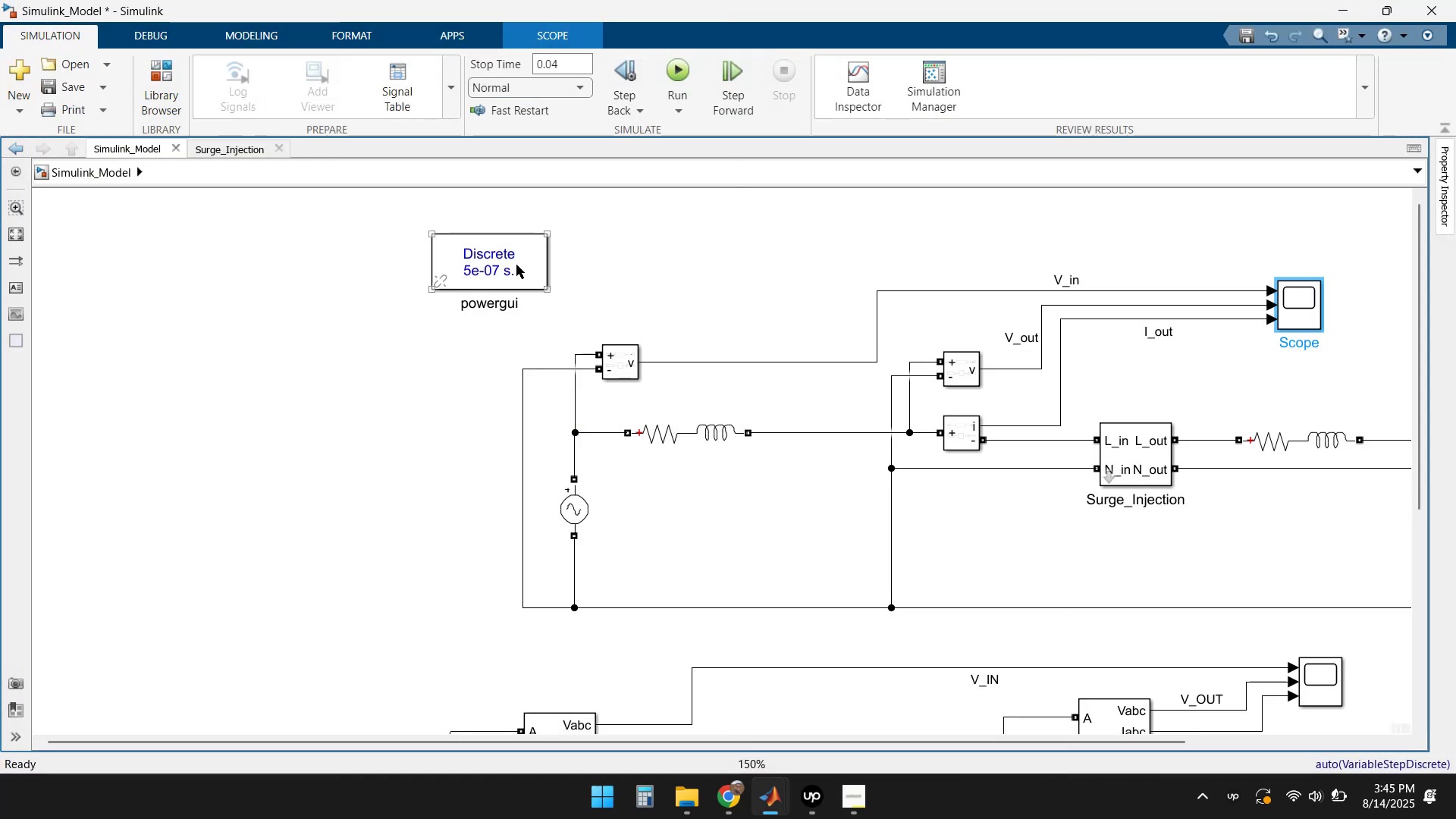 
double_click([516, 265])
 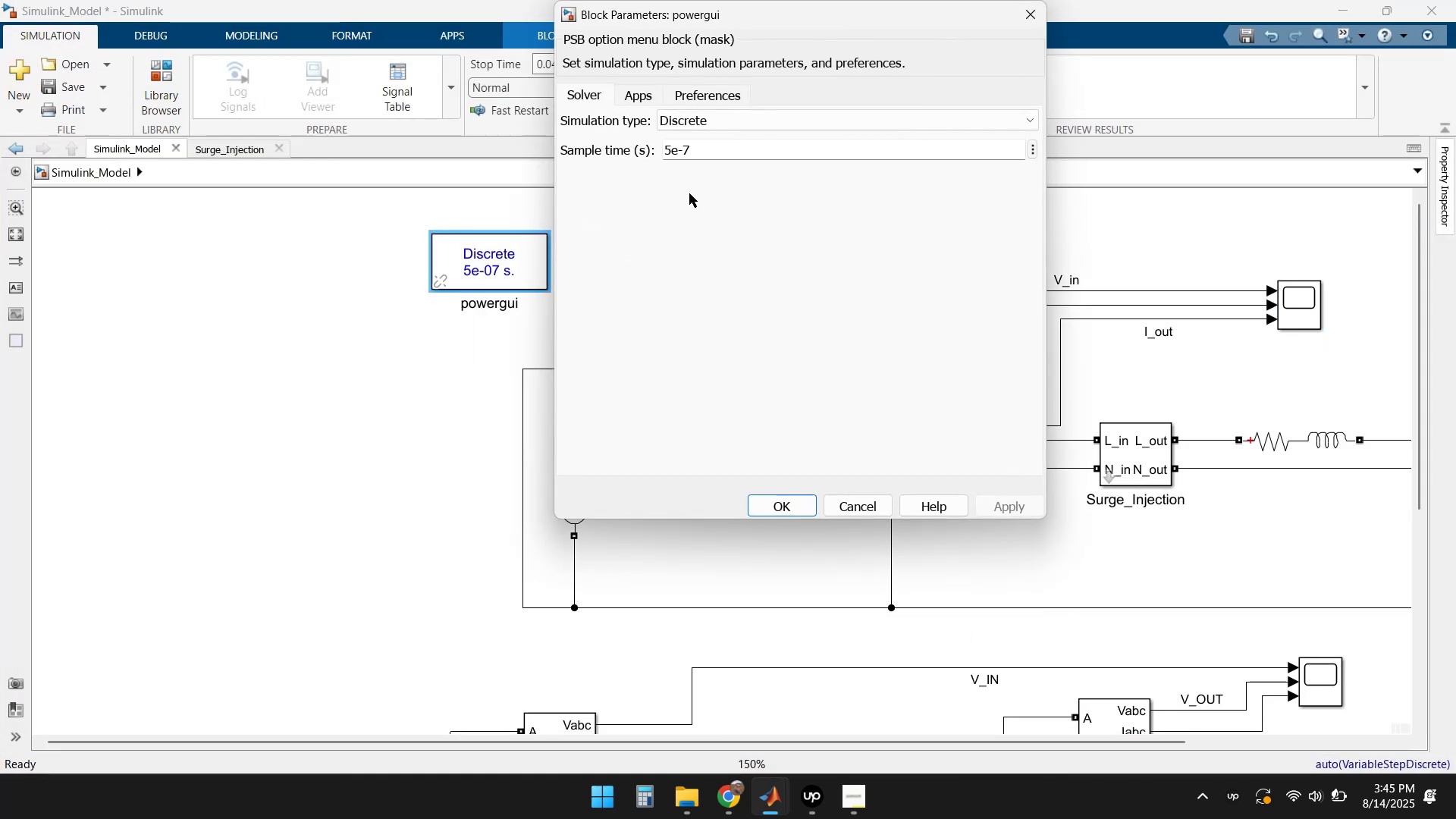 
left_click([692, 152])
 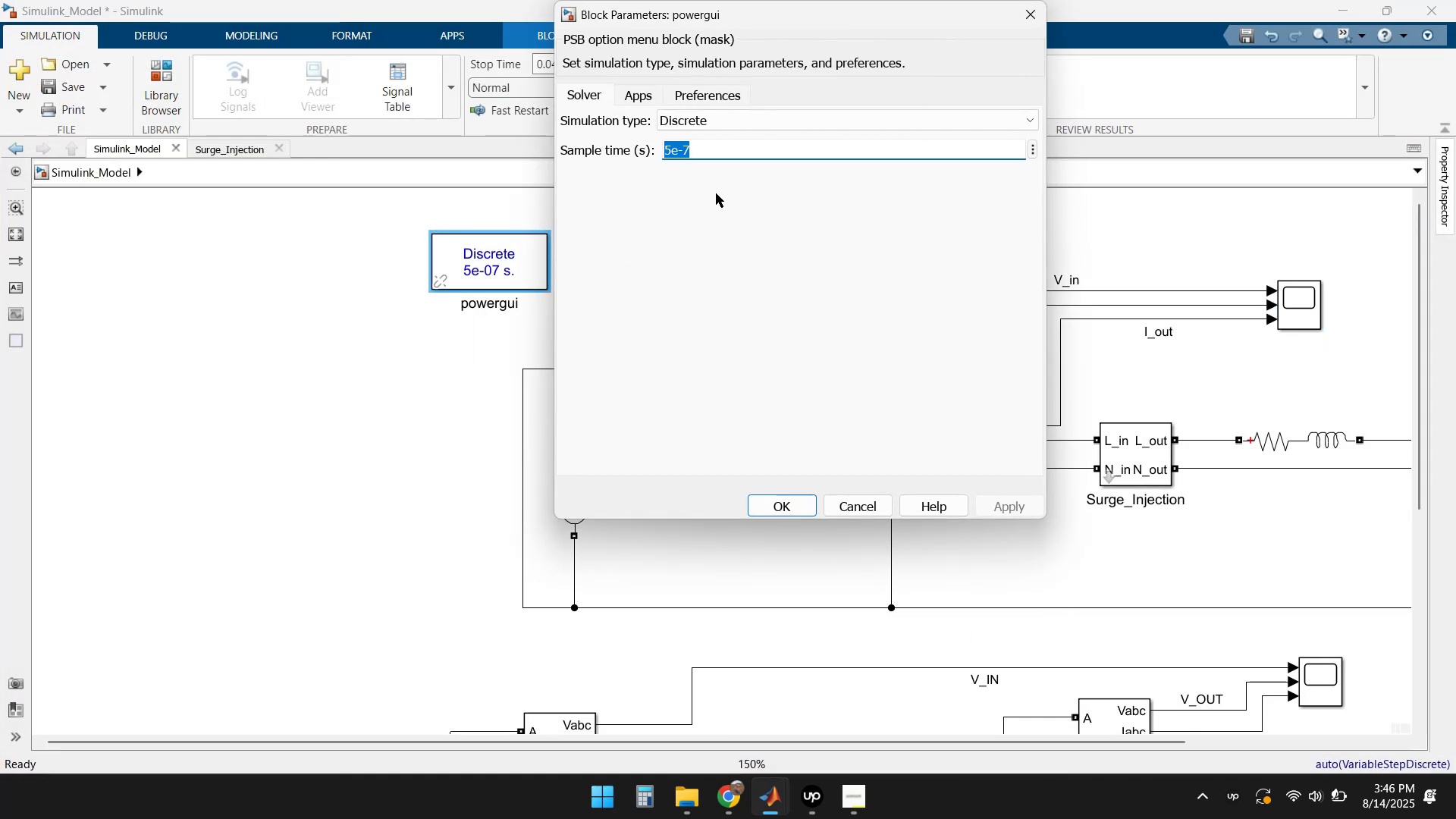 
key(ArrowRight)
 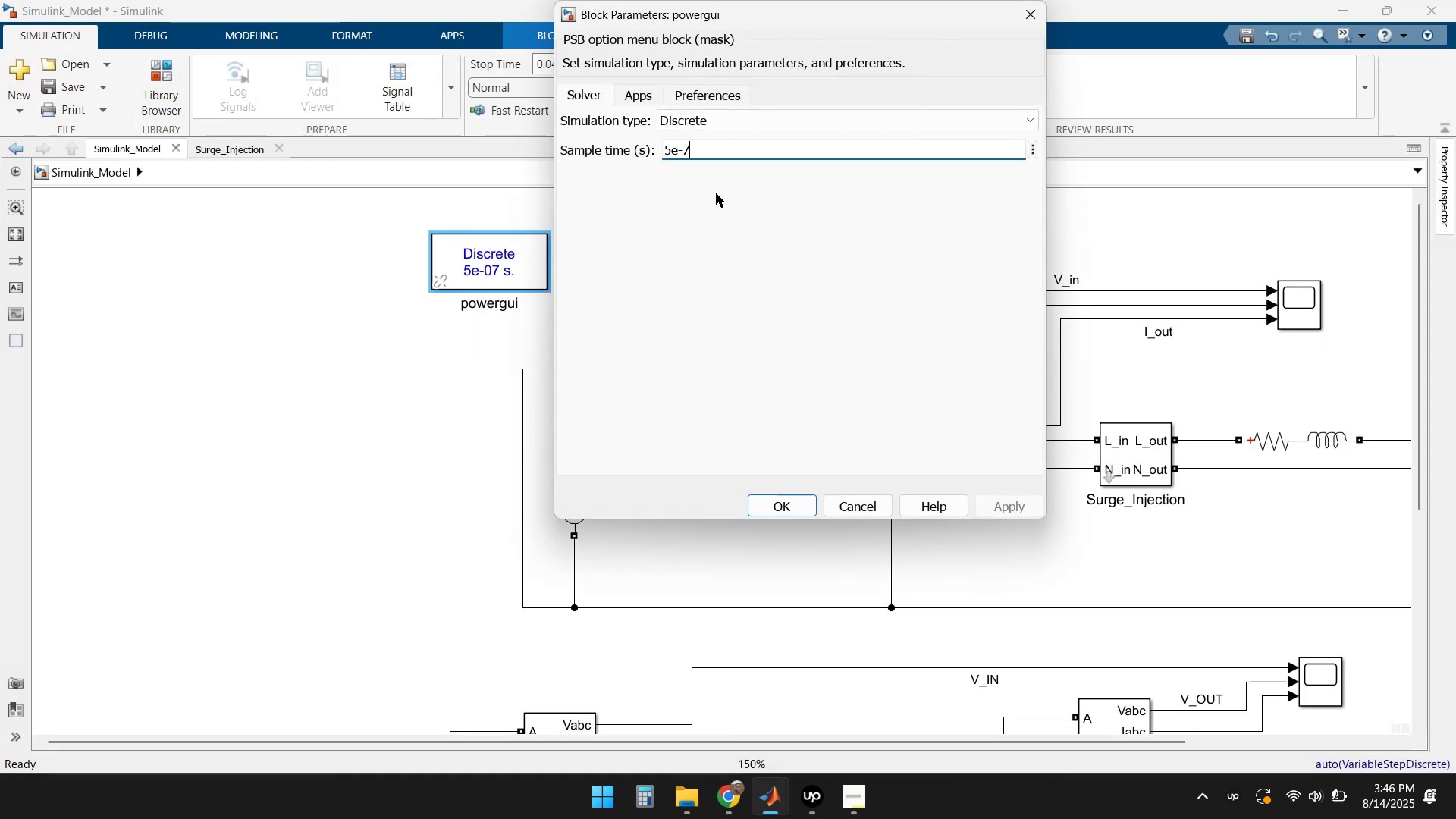 
key(Backspace)
 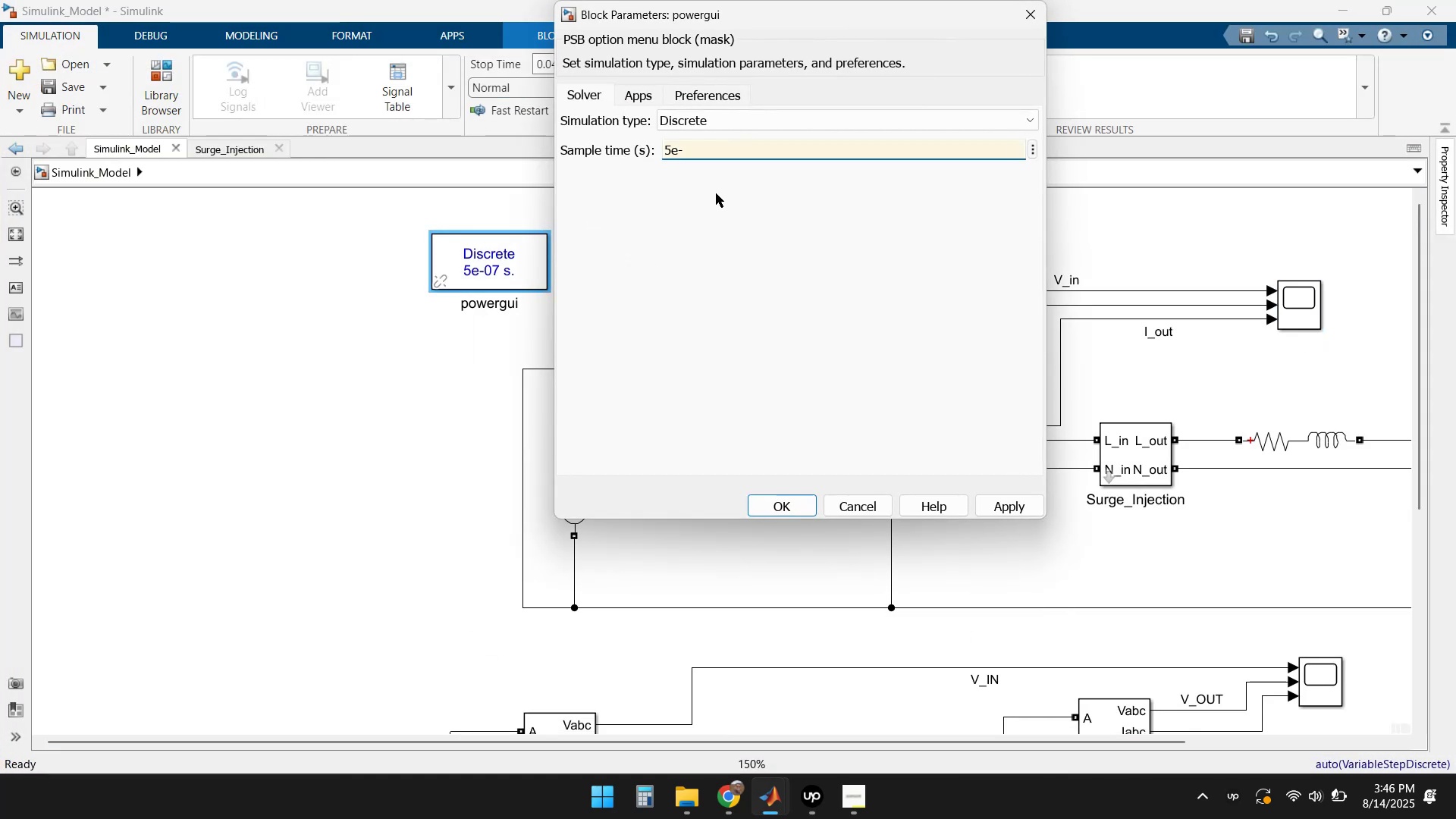 
key(Numpad9)
 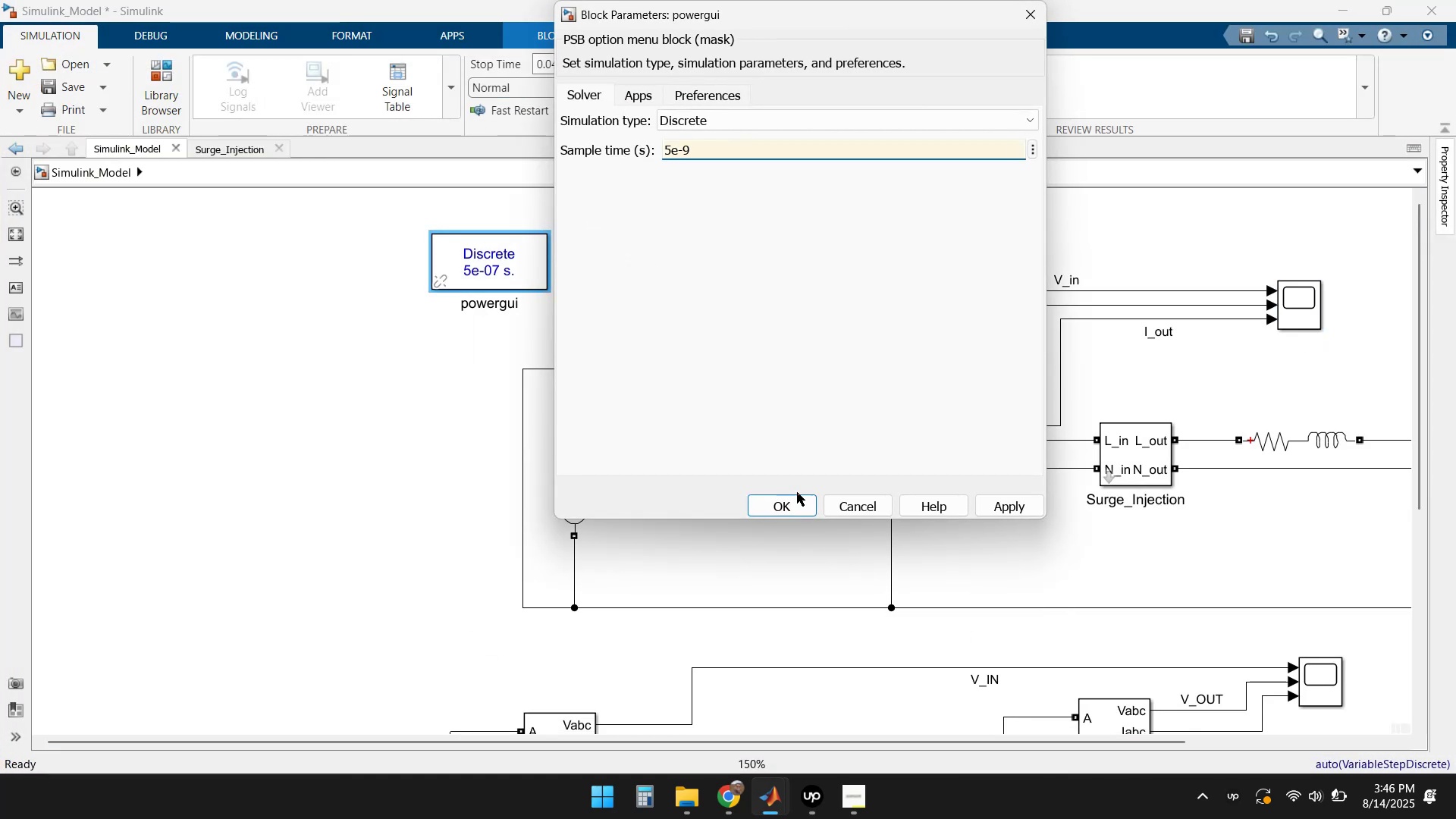 
left_click([786, 507])
 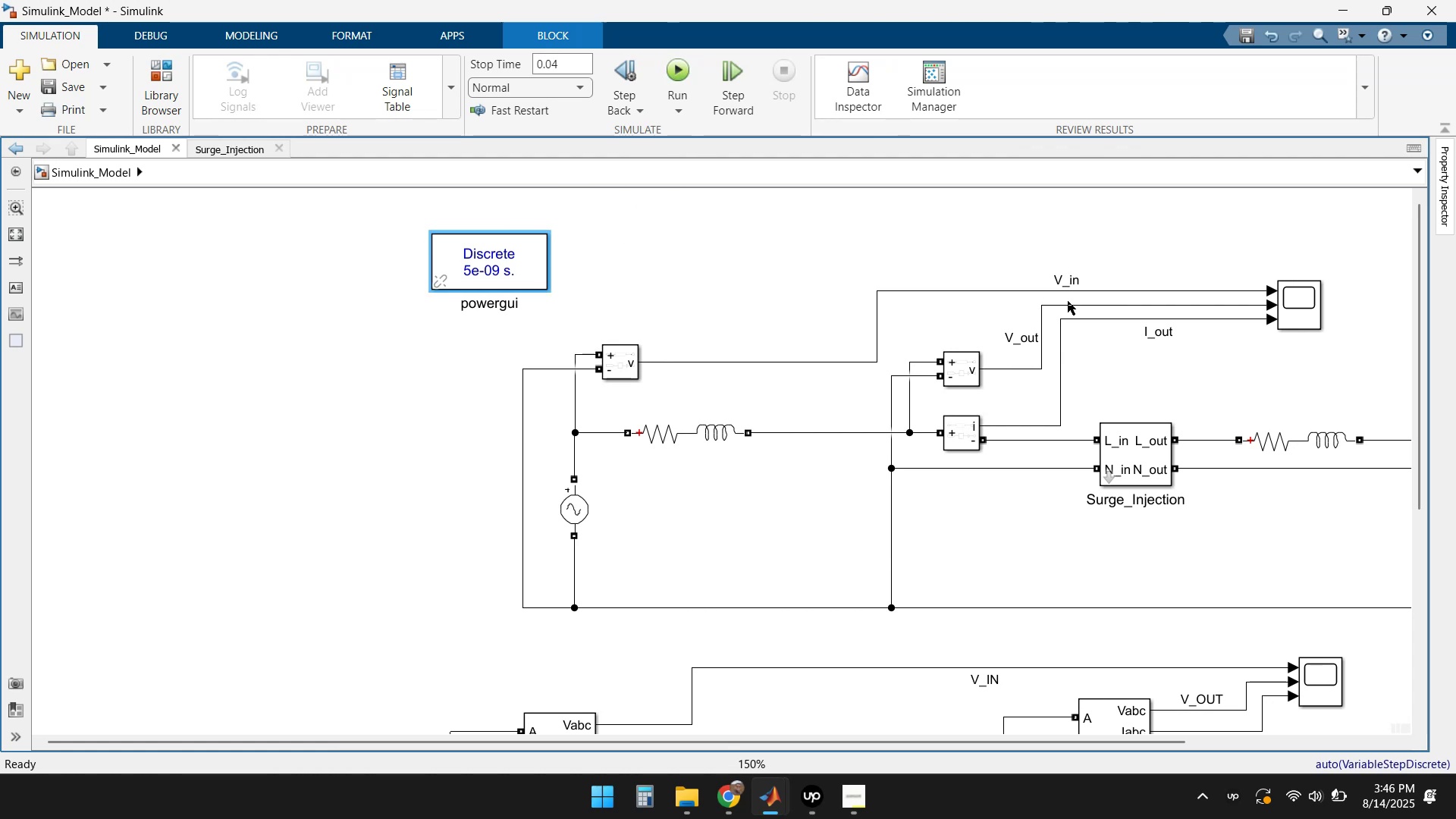 
double_click([1300, 309])
 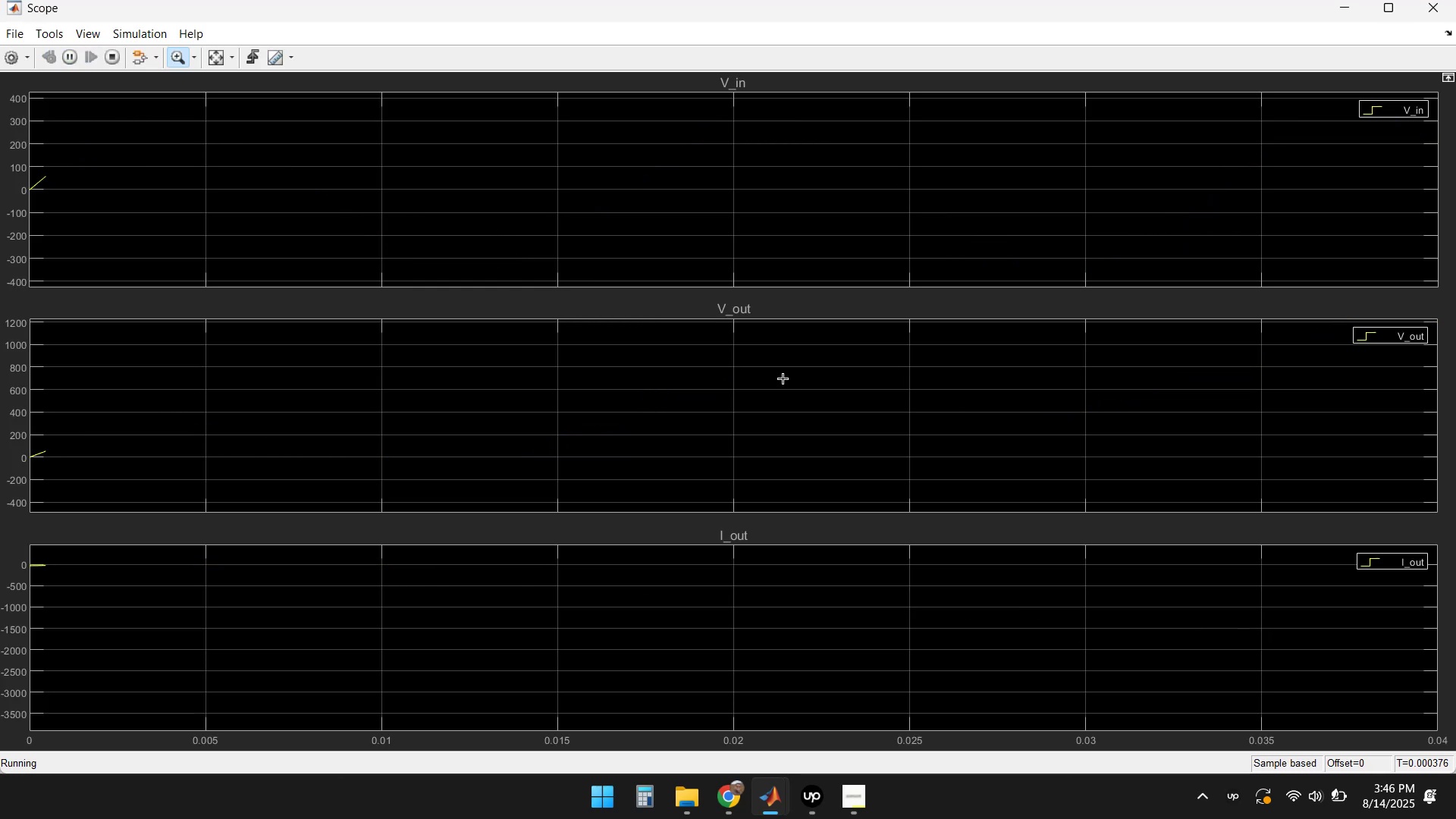 
wait(11.9)
 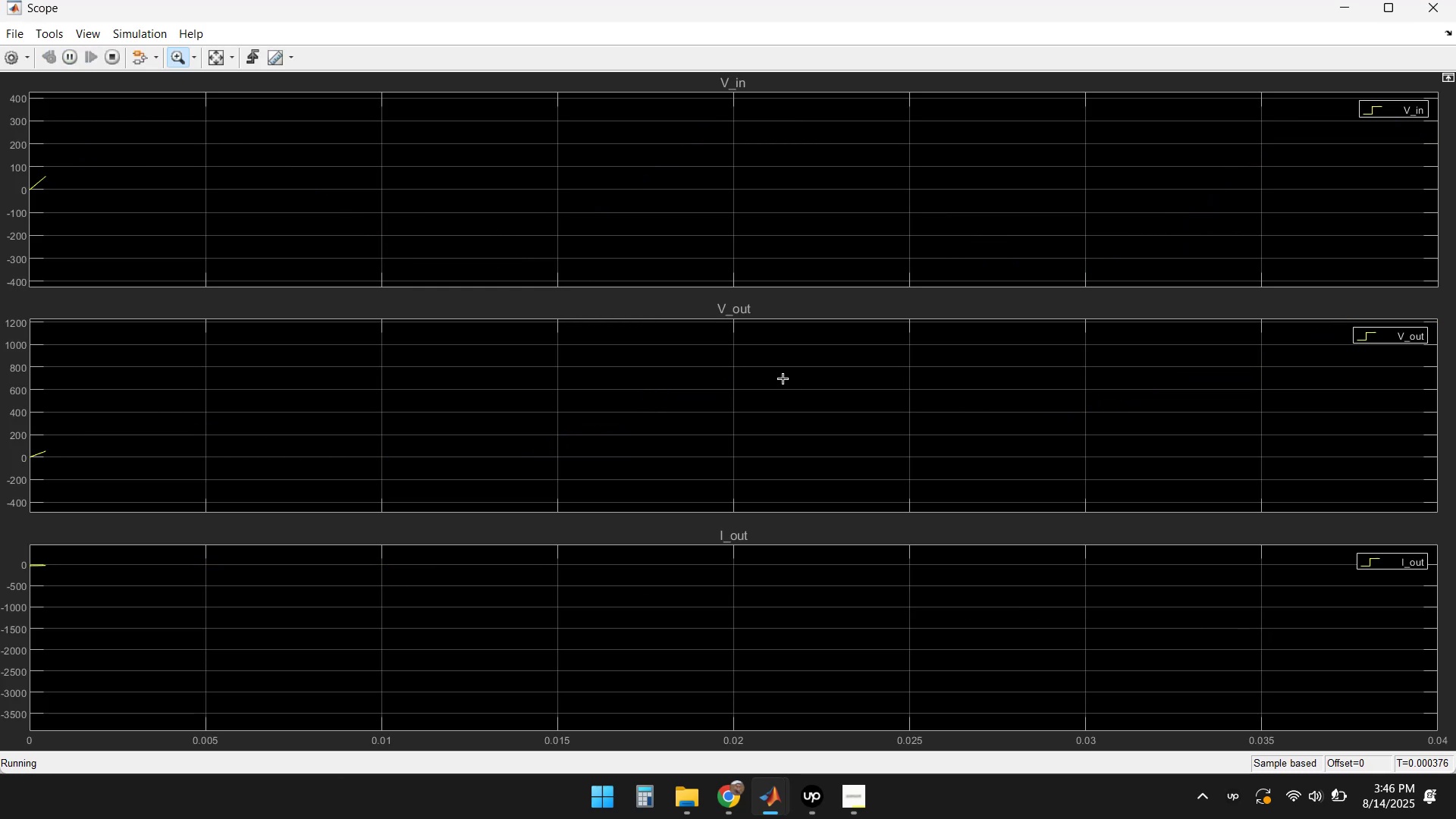 
left_click([111, 56])
 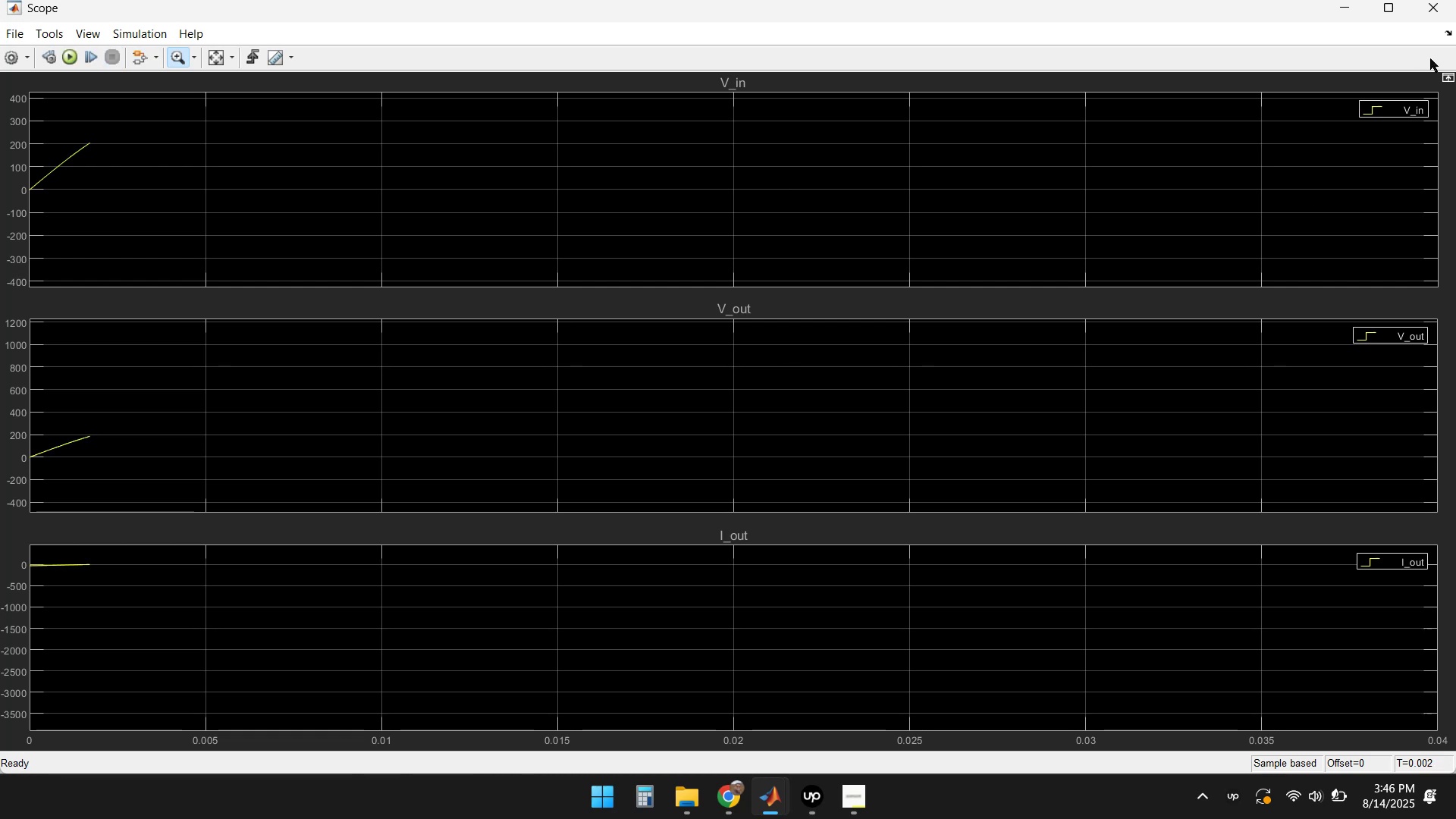 
left_click([1441, 9])
 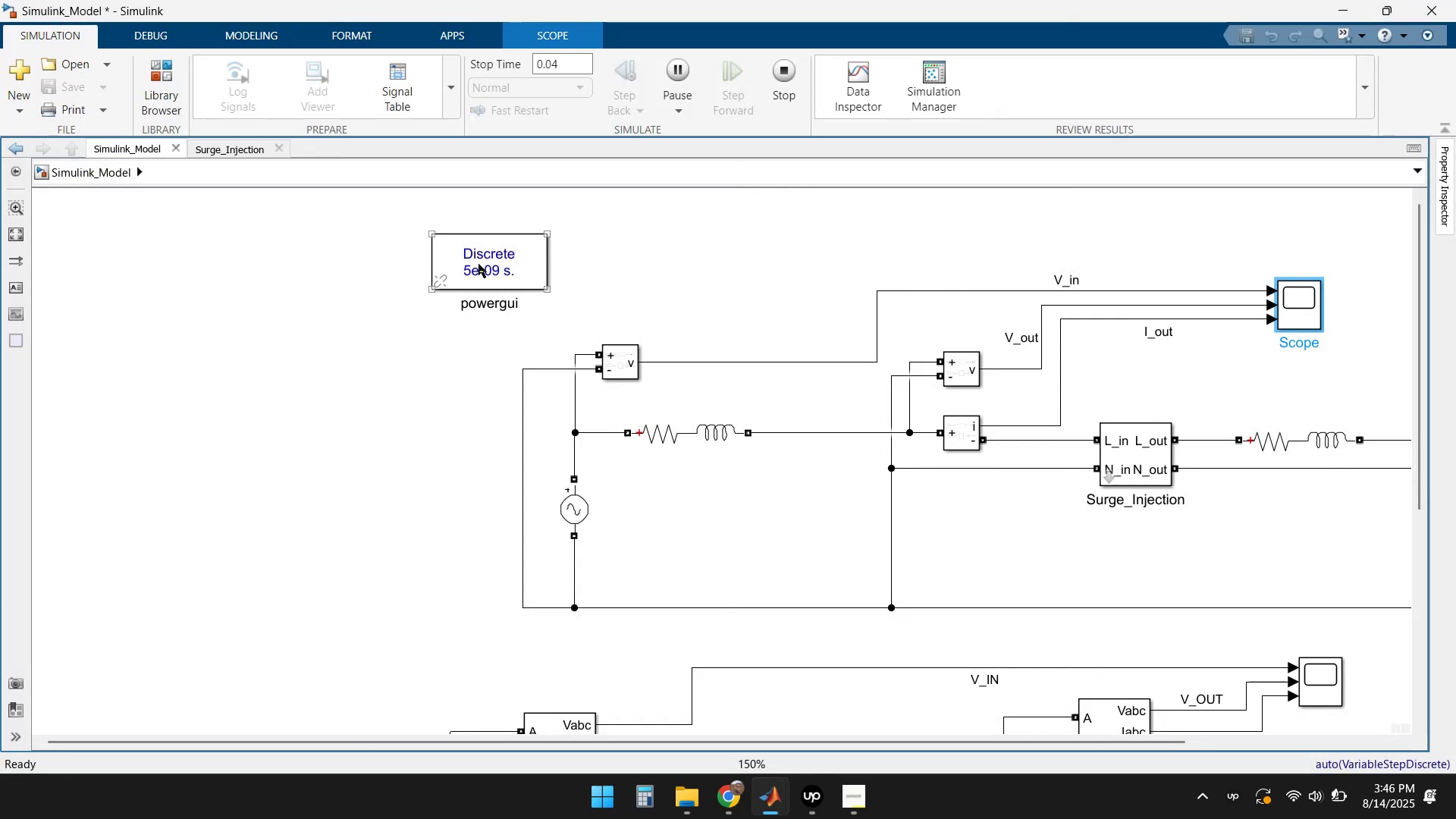 
double_click([479, 265])
 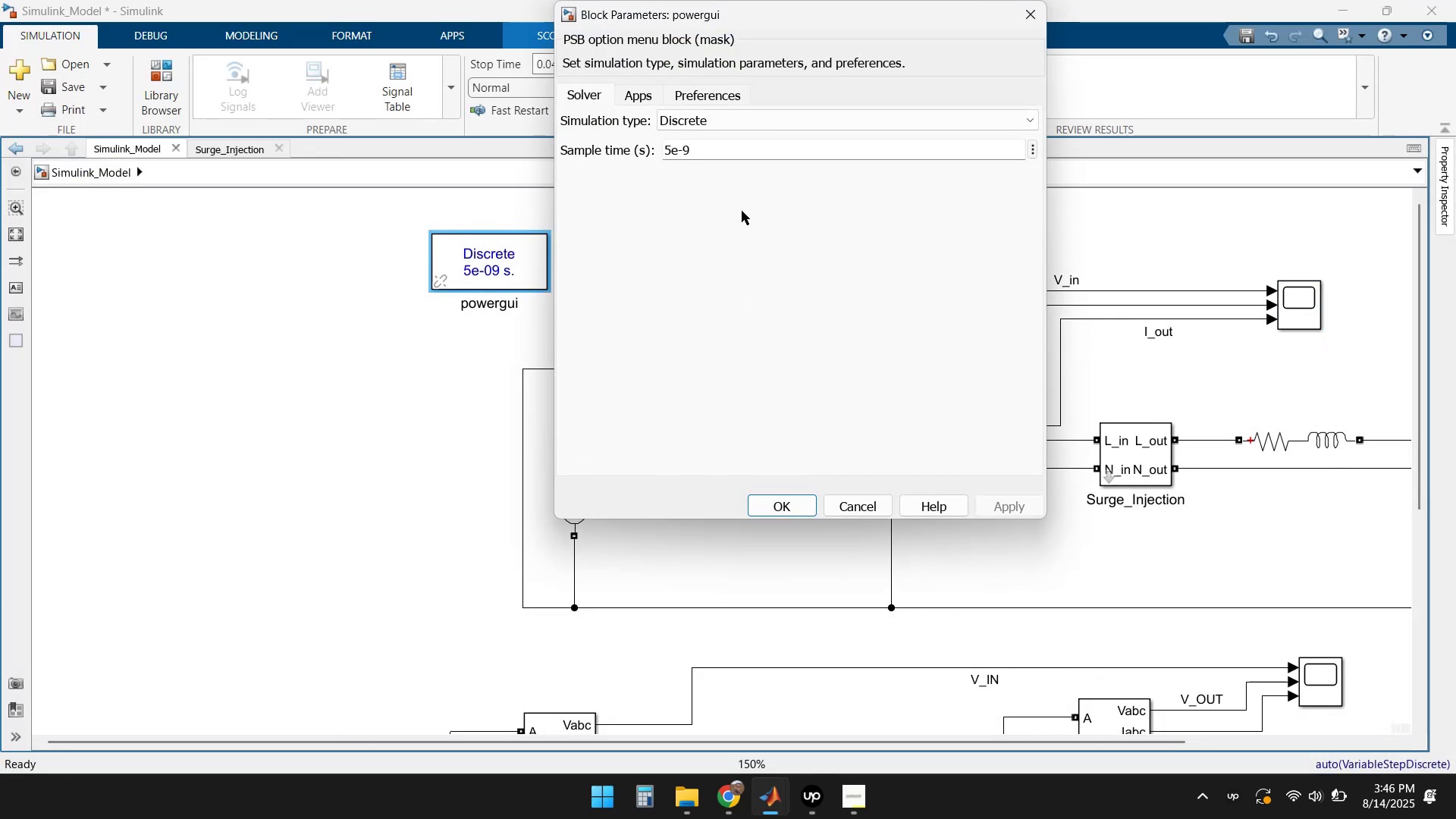 
left_click([717, 143])
 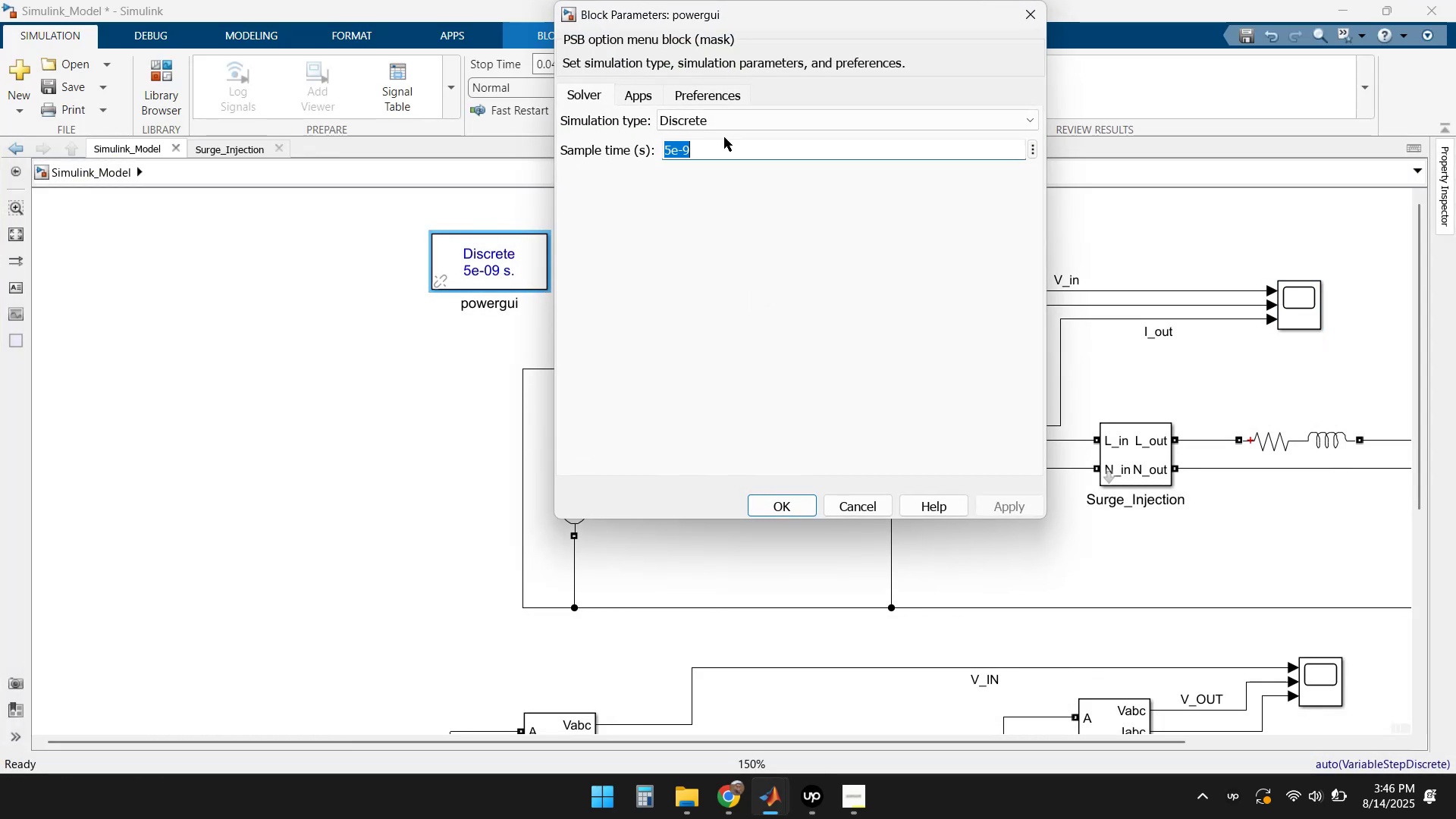 
key(ArrowRight)
 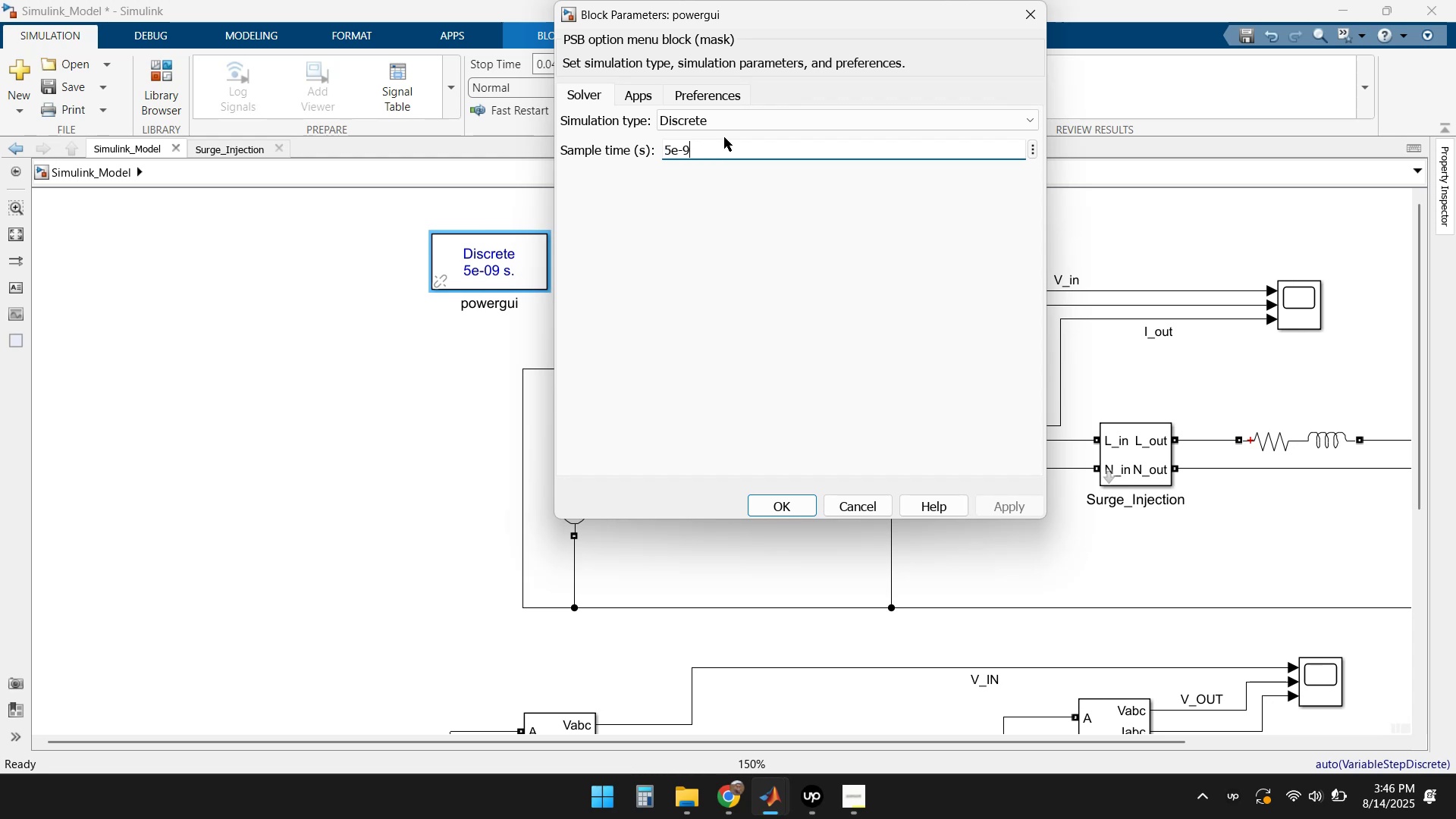 
key(Backspace)
 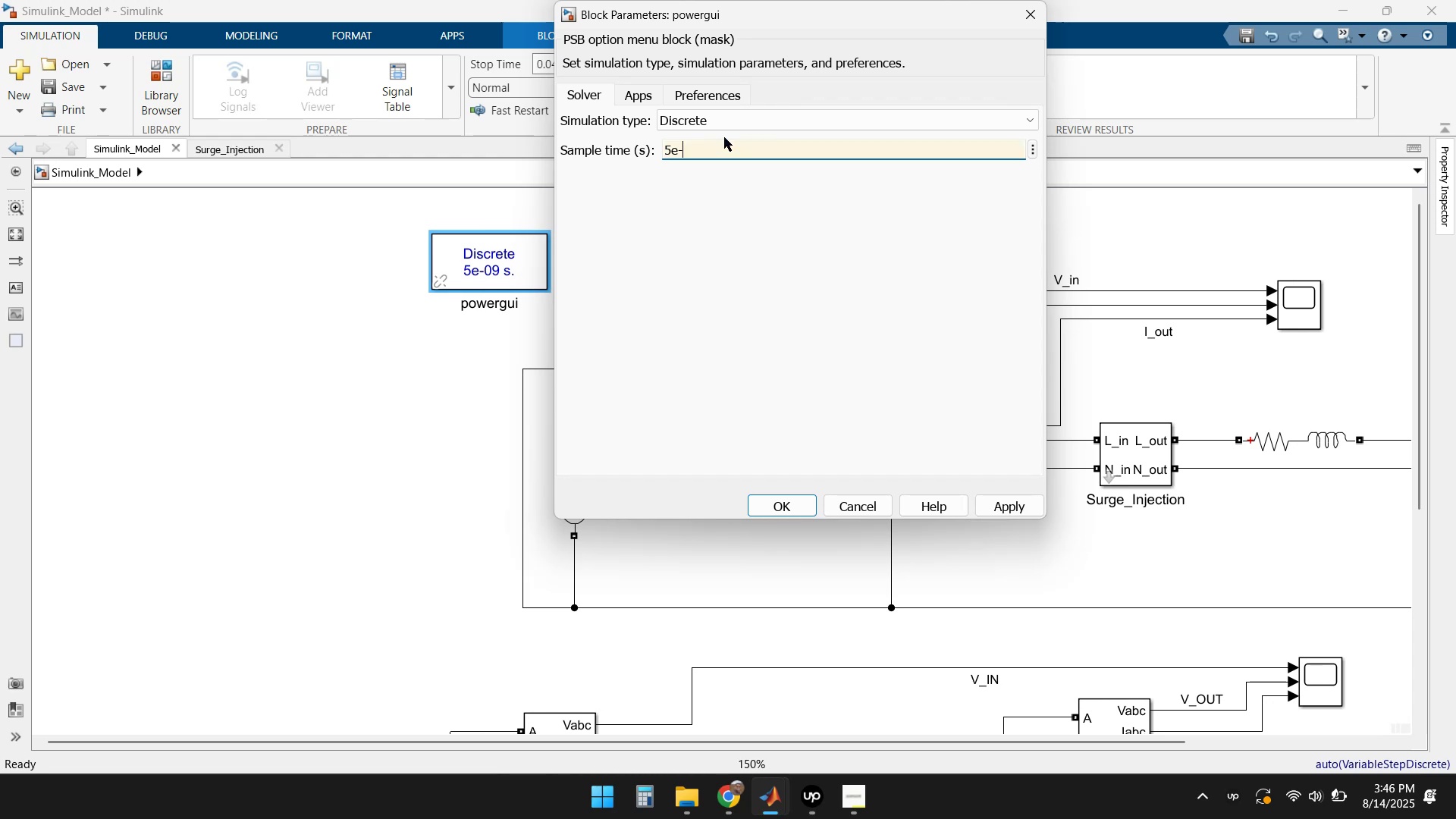 
key(Numpad8)
 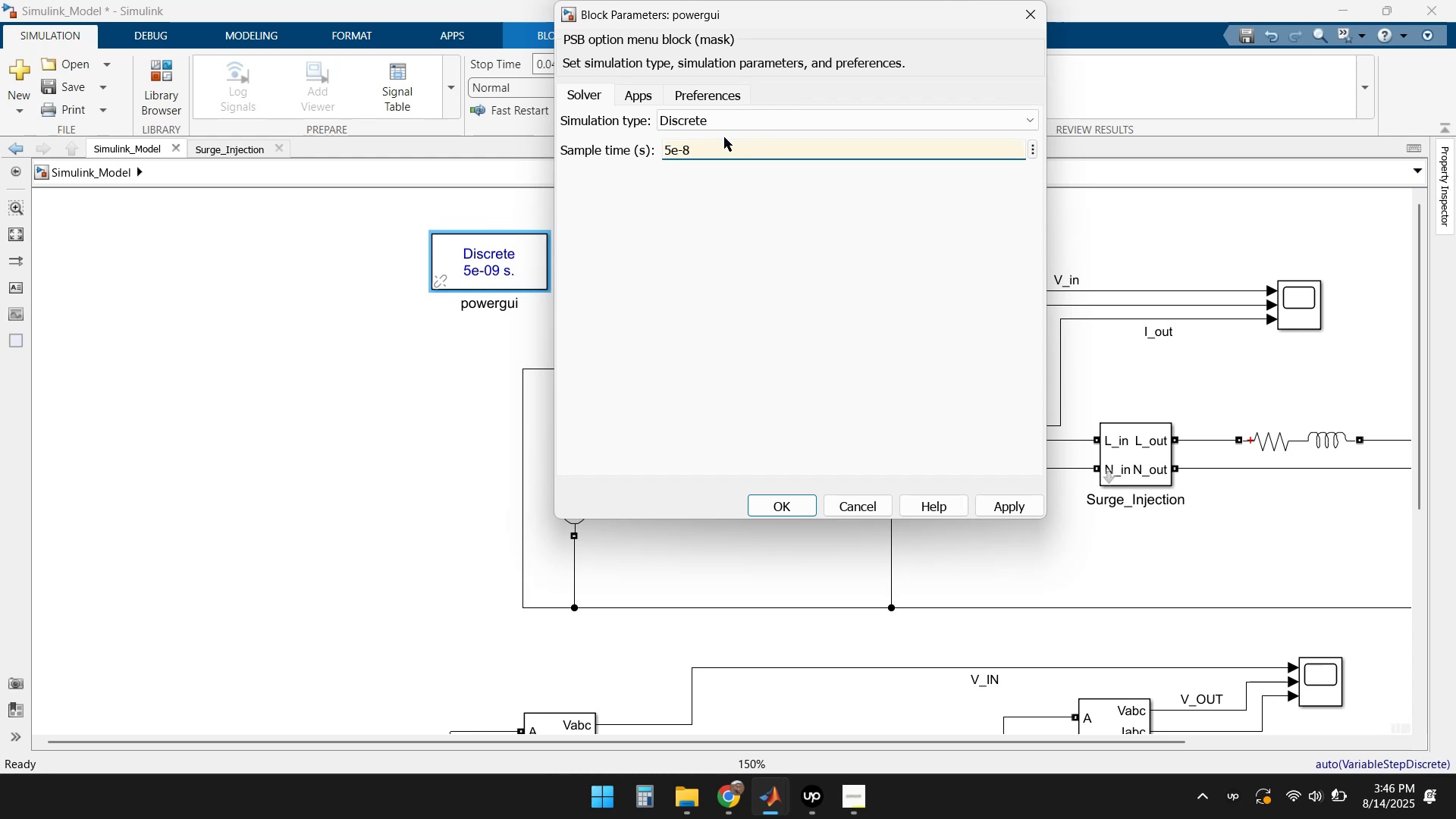 
left_click([786, 503])
 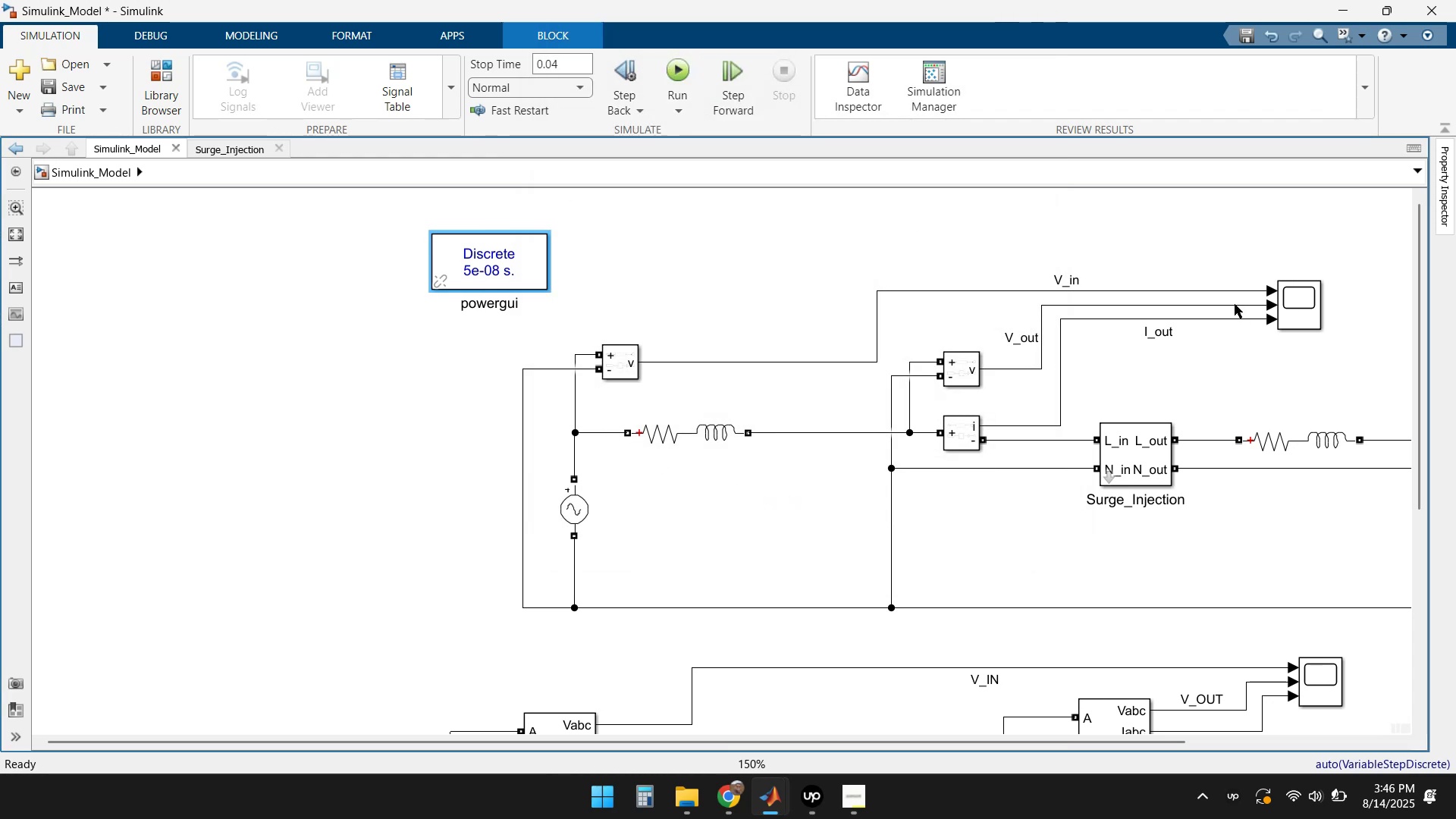 
double_click([1131, 458])
 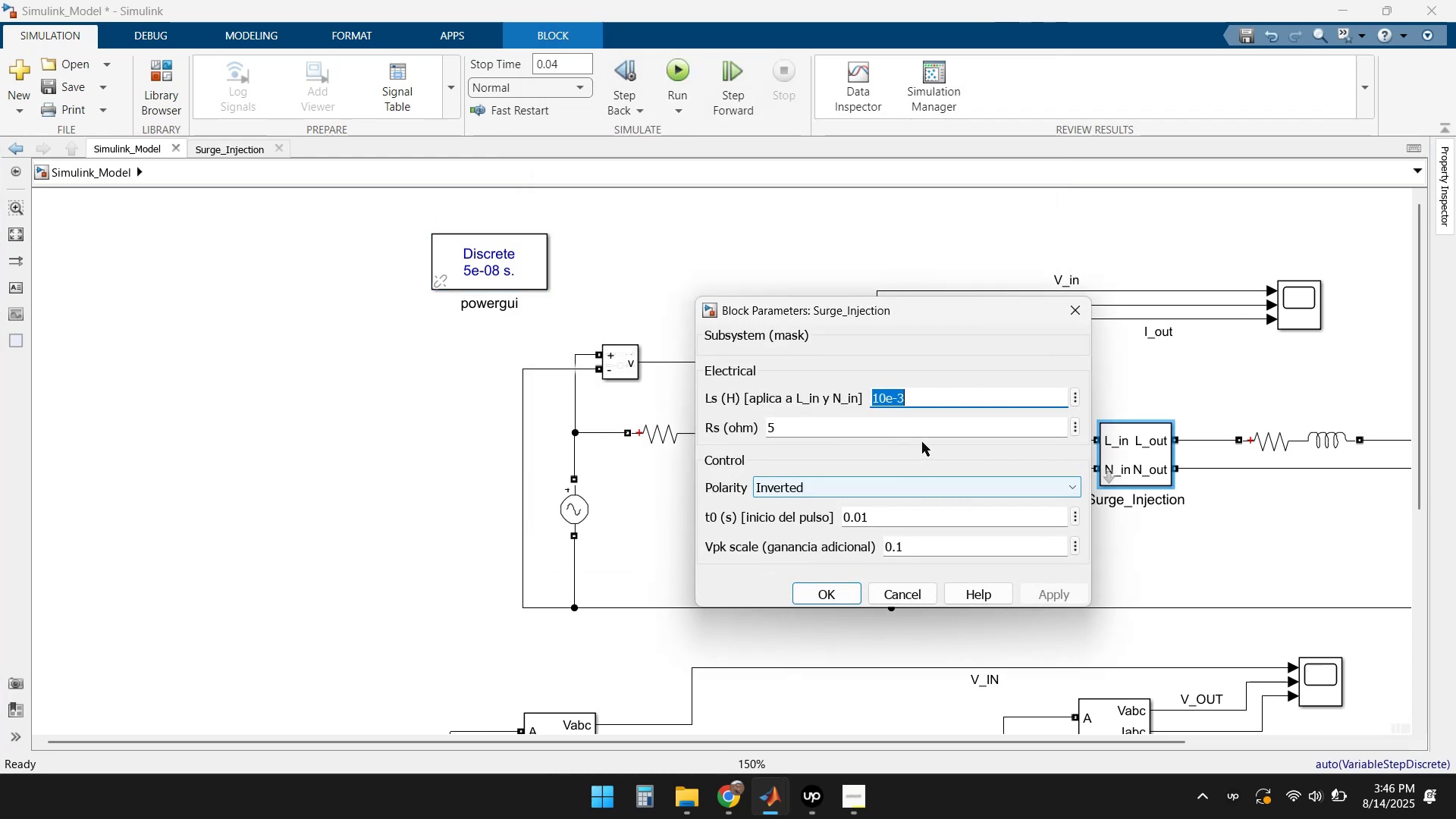 
left_click([877, 404])
 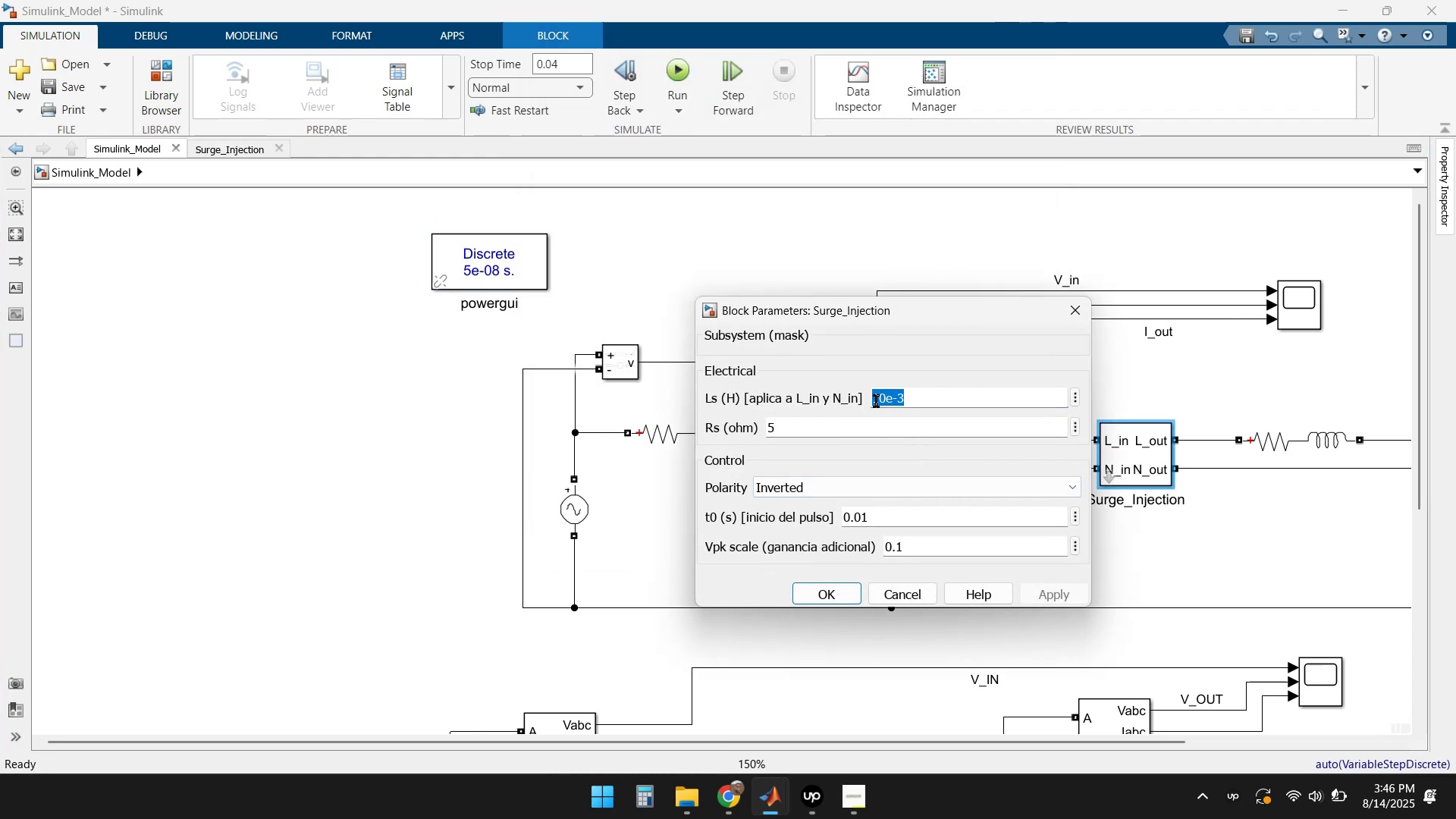 
left_click([880, 397])
 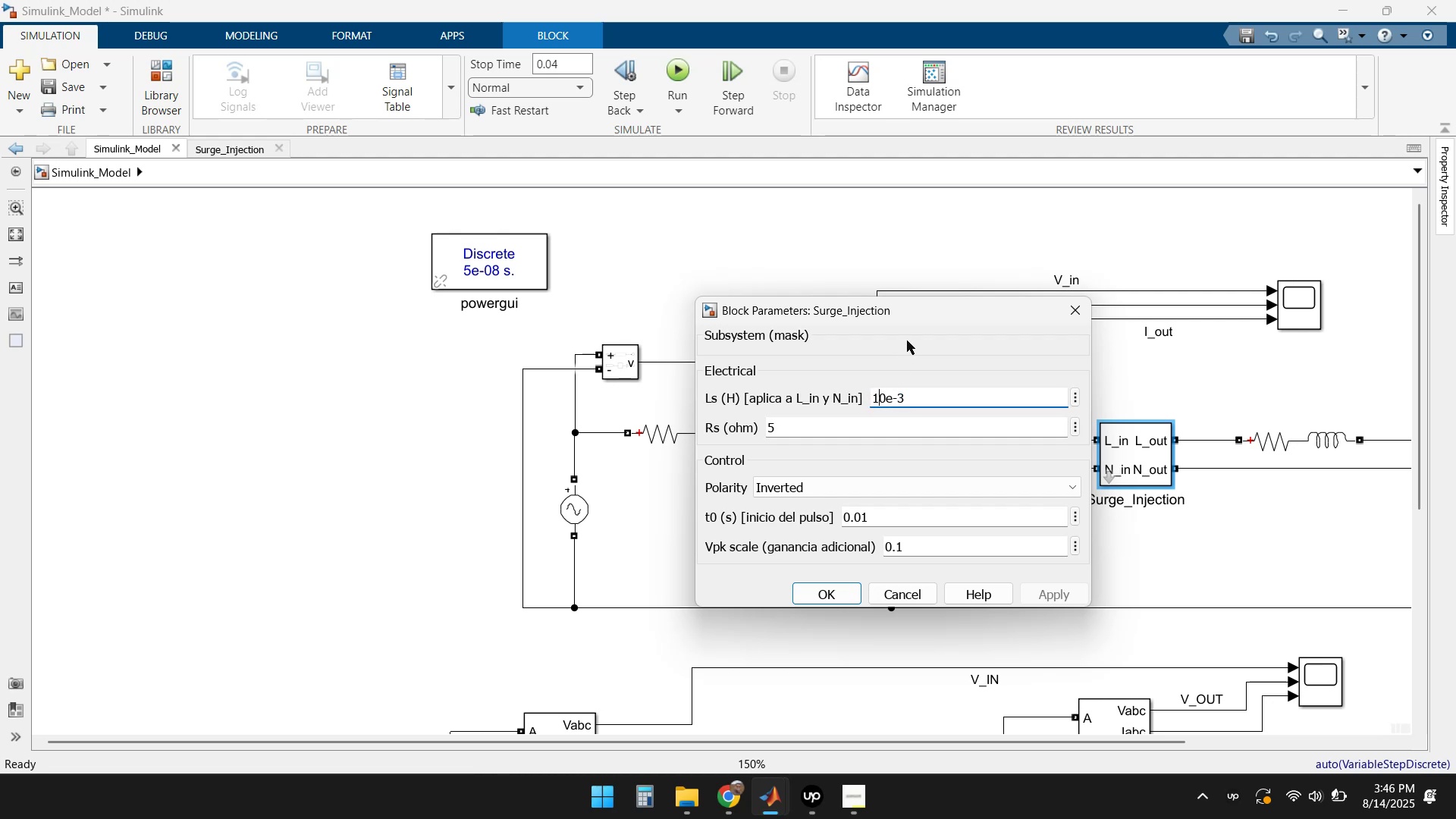 
key(Backspace)
 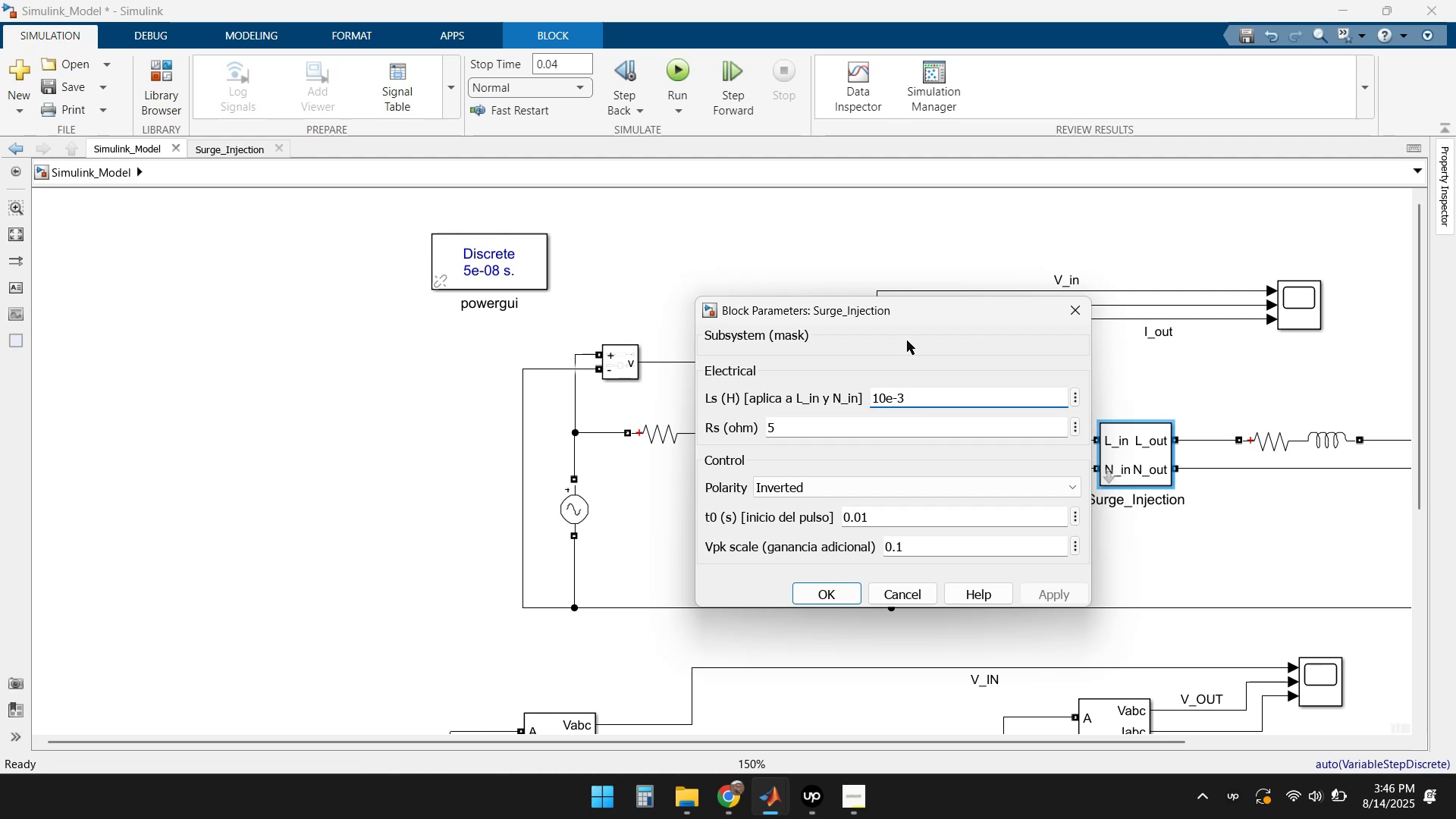 
key(Delete)
 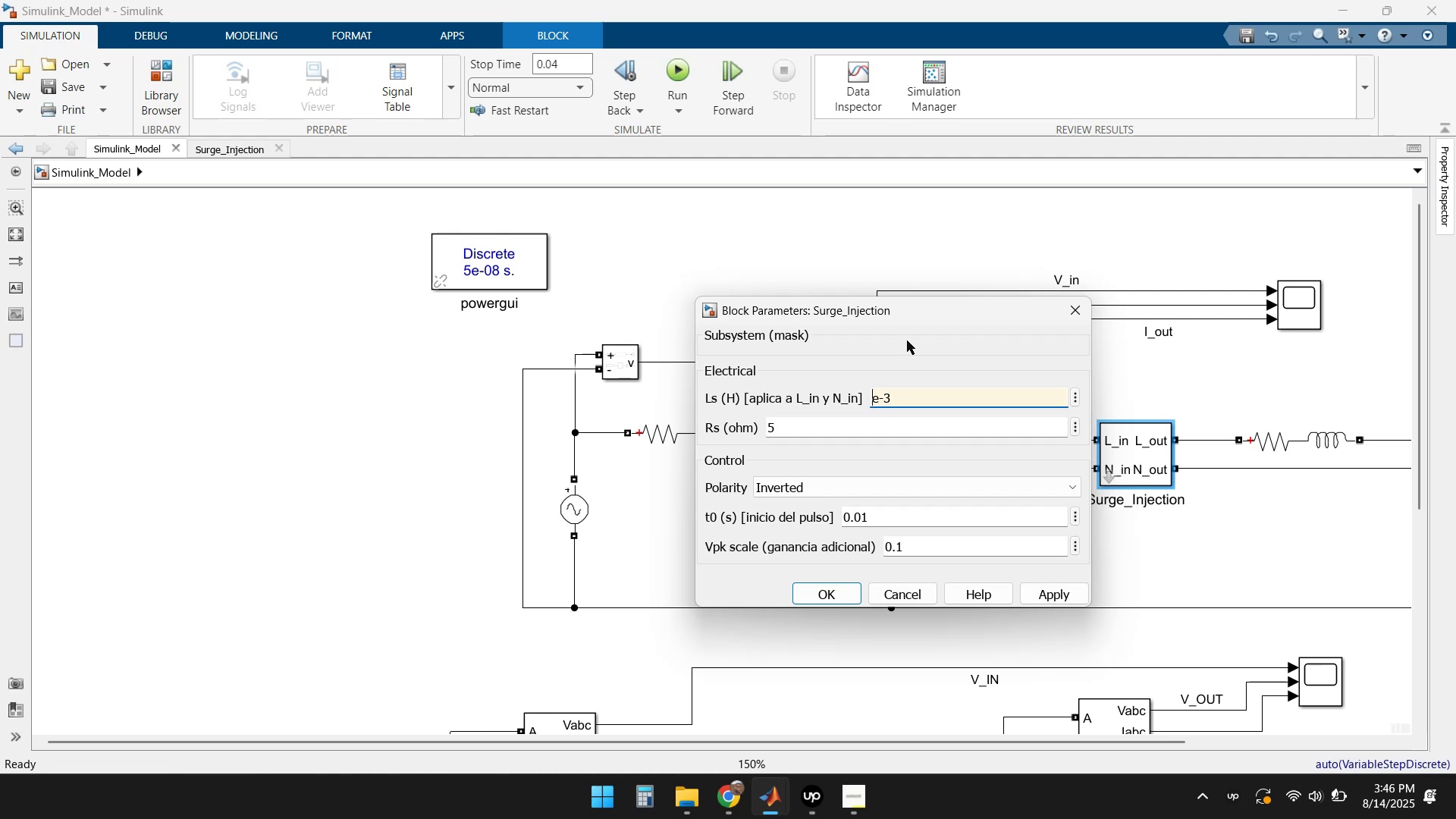 
key(Numpad5)
 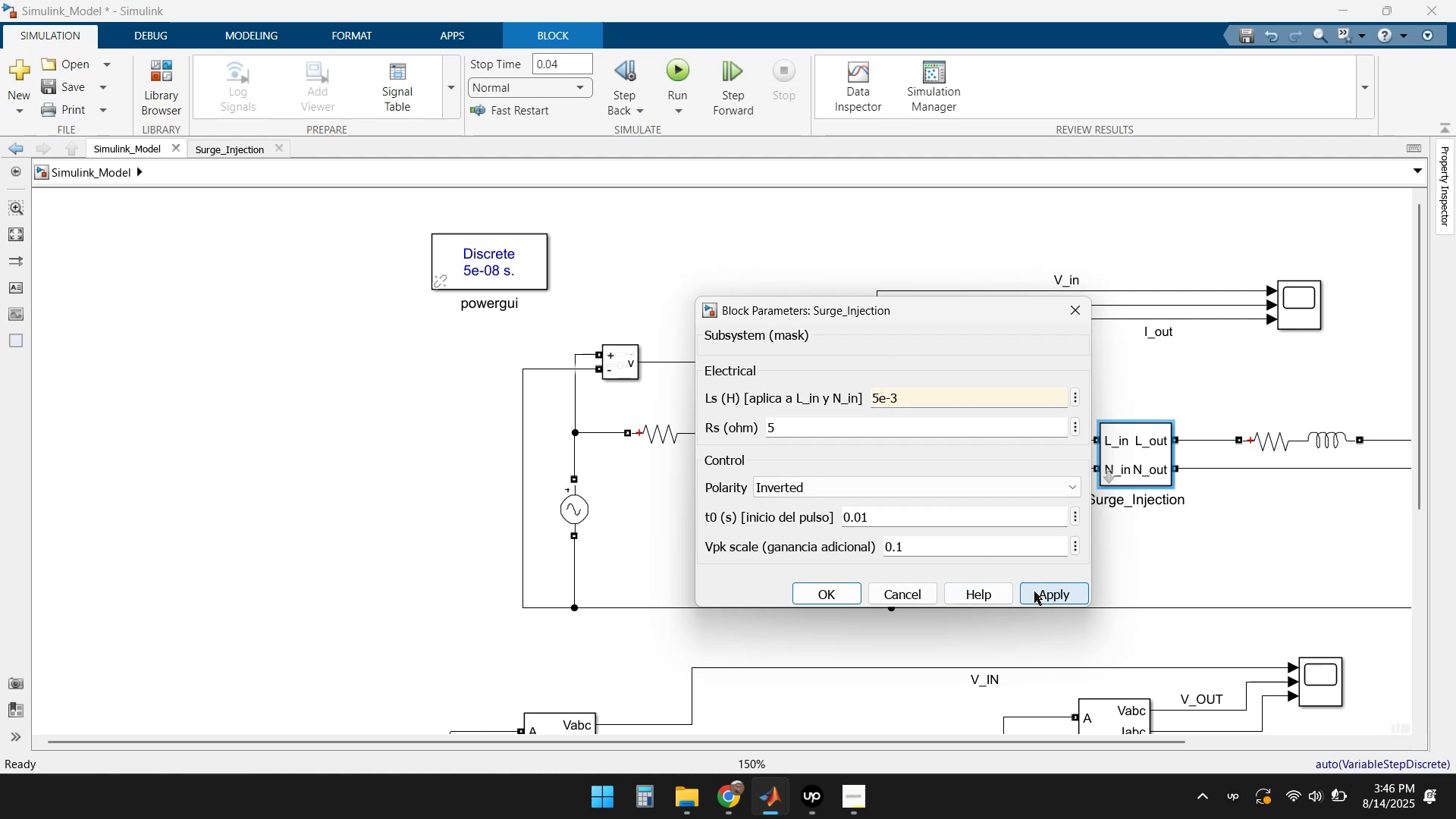 
left_click([805, 582])
 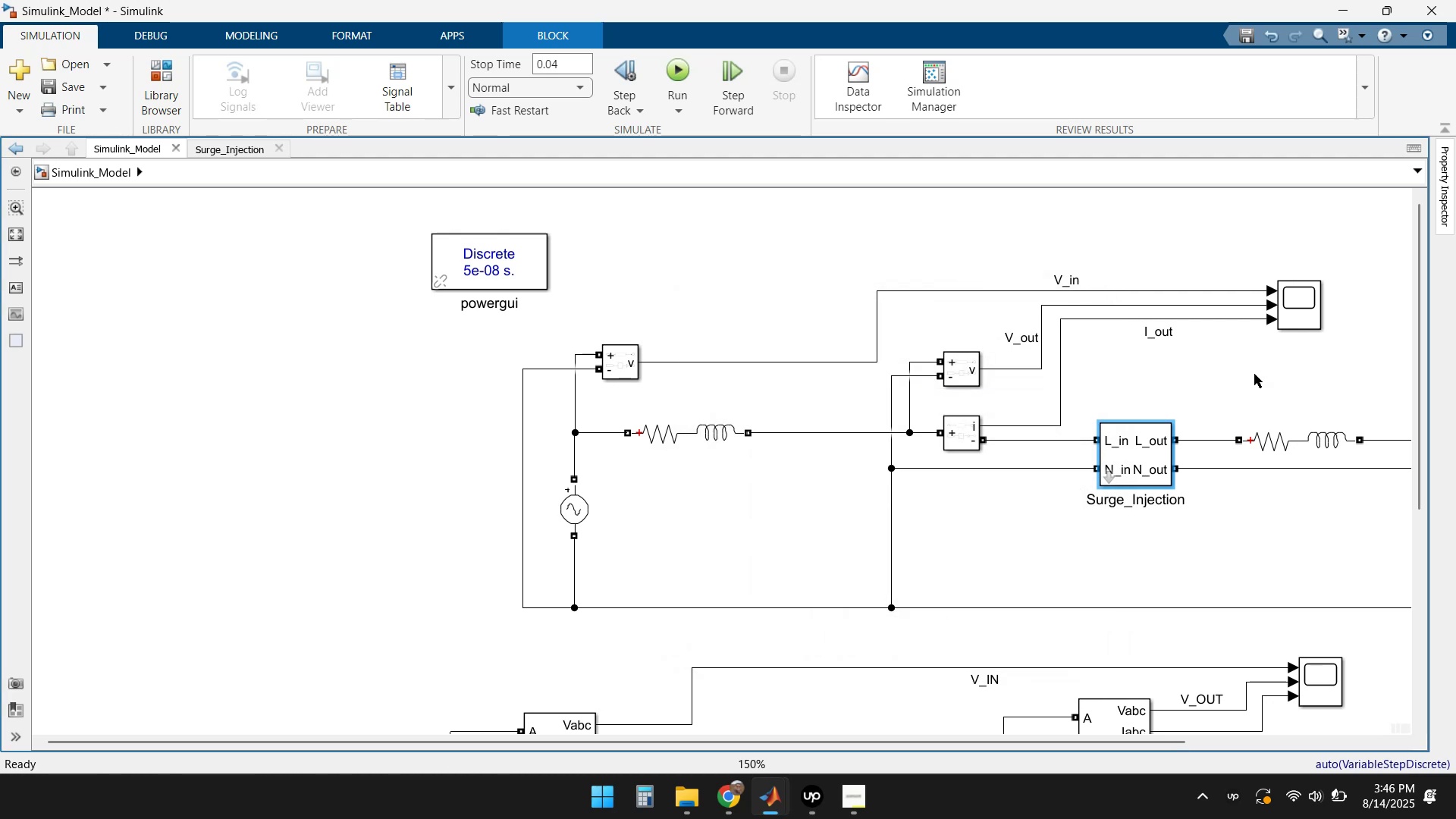 
double_click([1304, 315])
 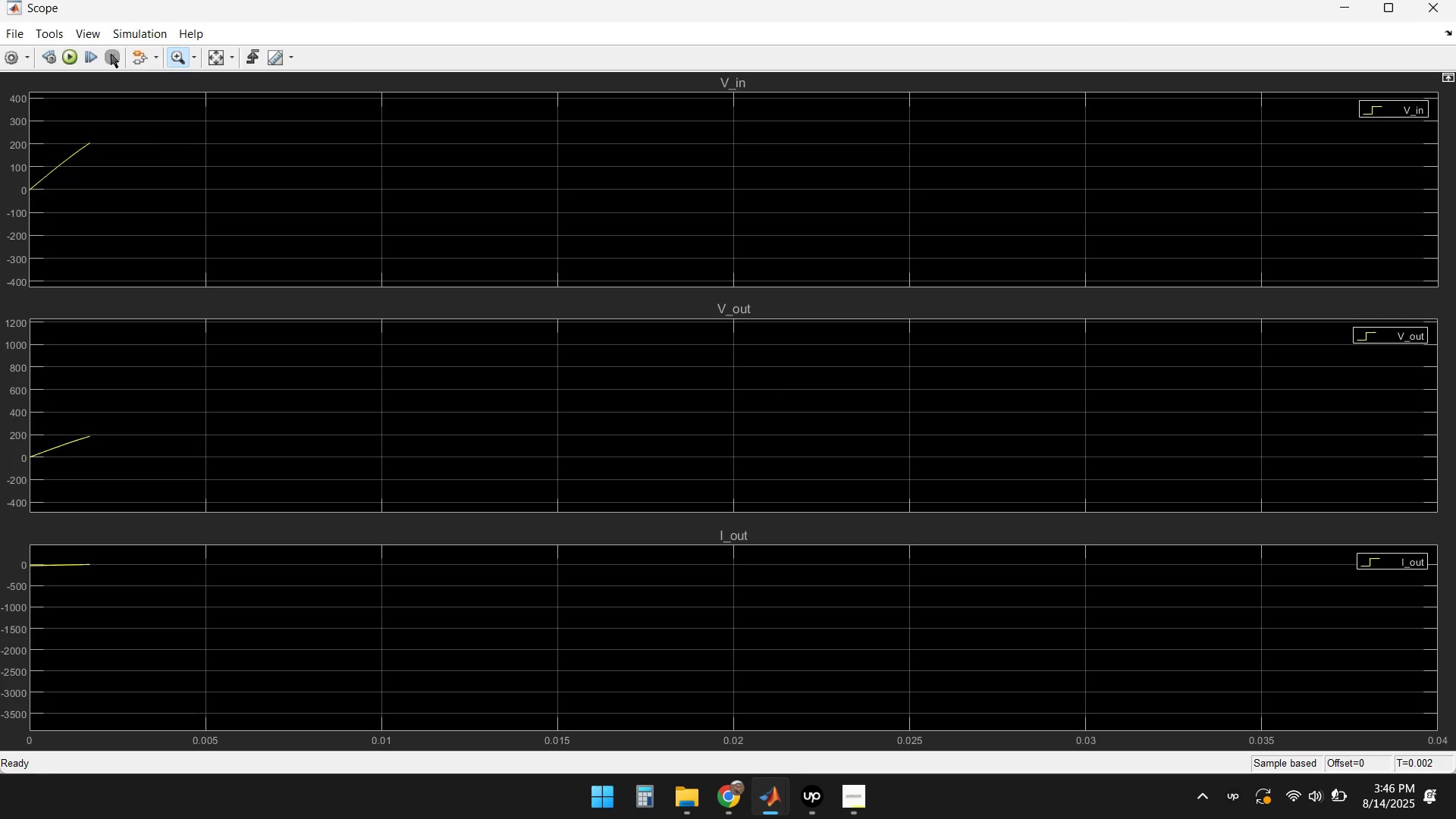 
left_click([66, 57])
 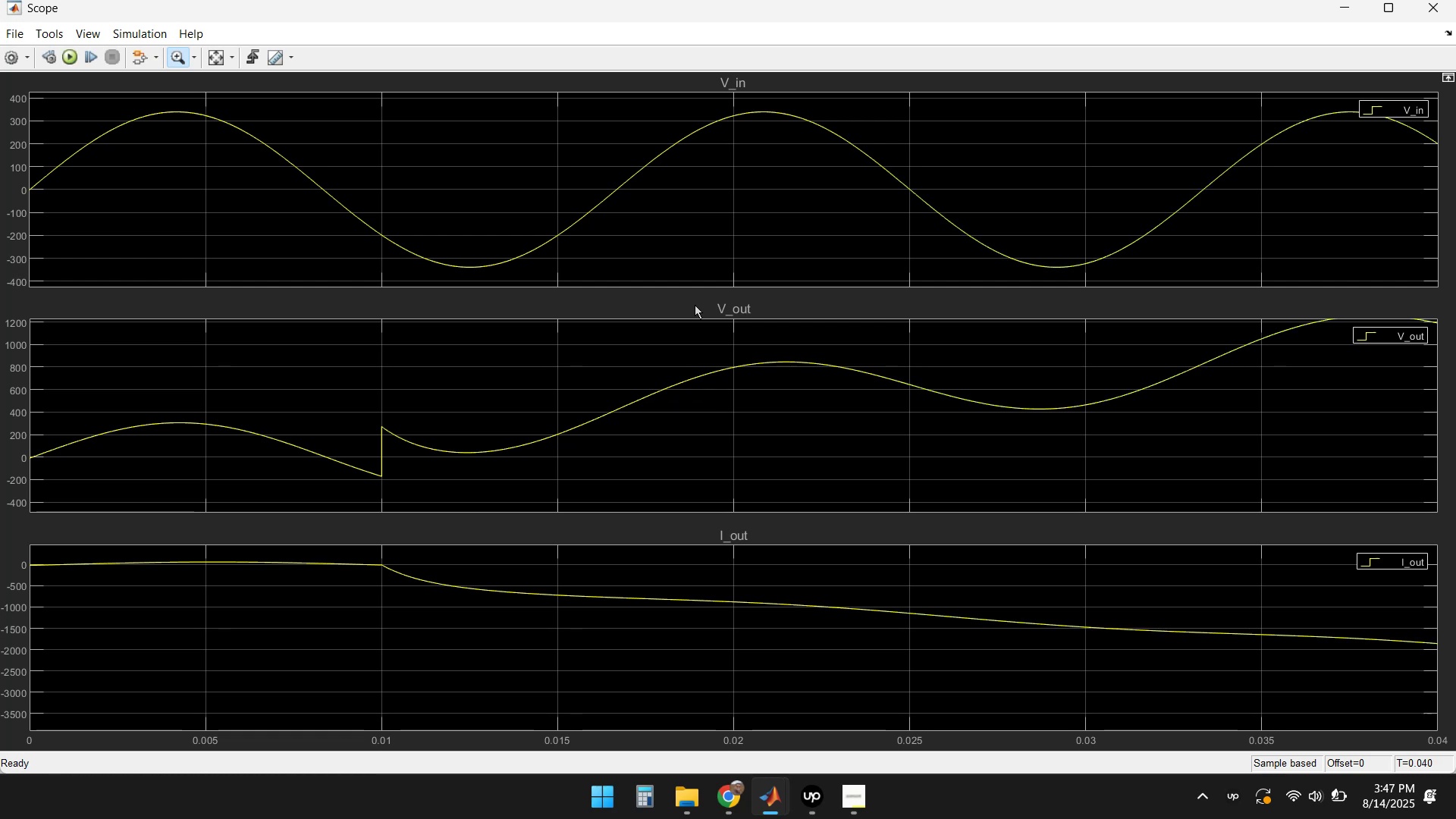 
wait(26.45)
 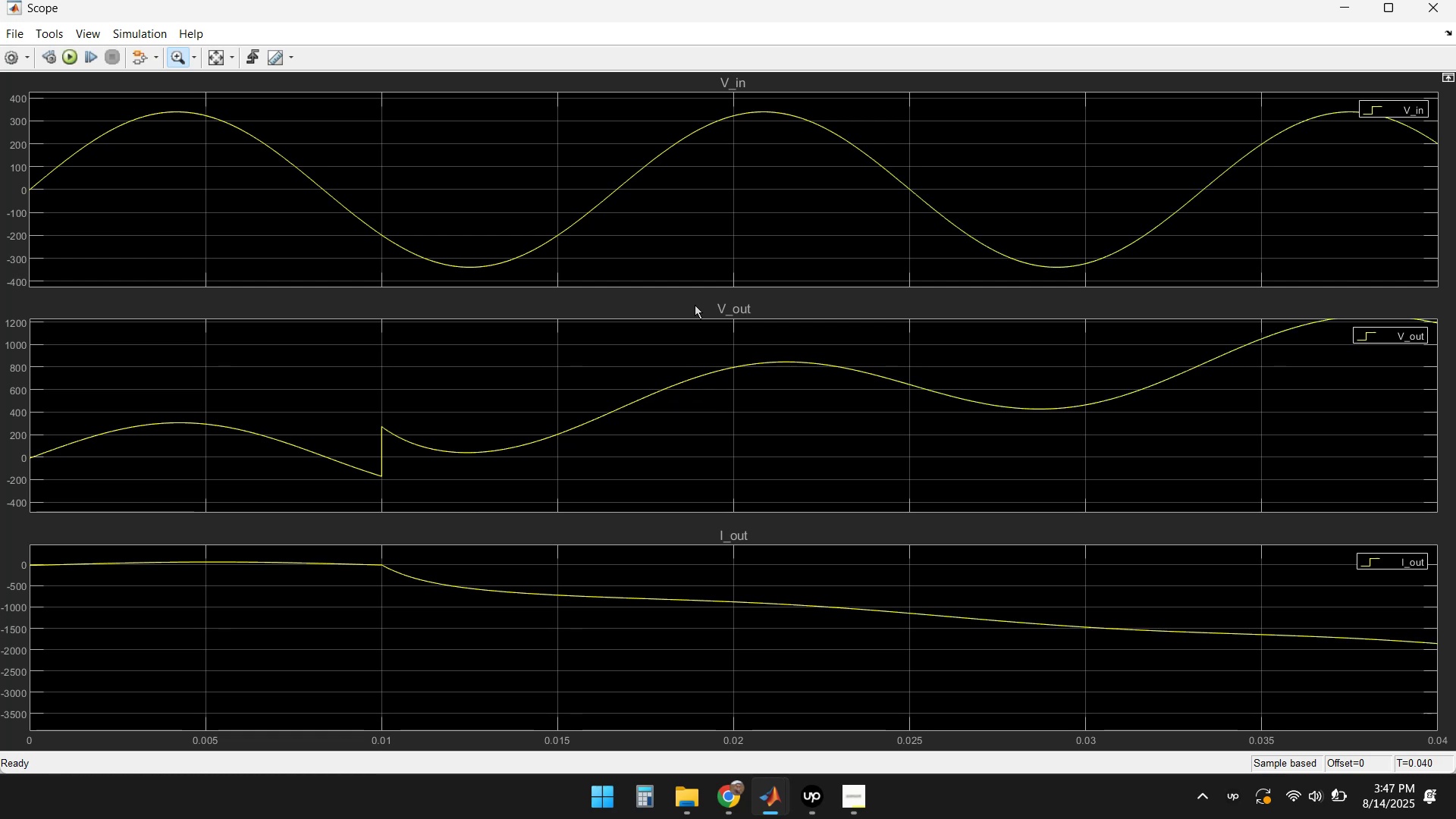 
left_click([1339, 2])
 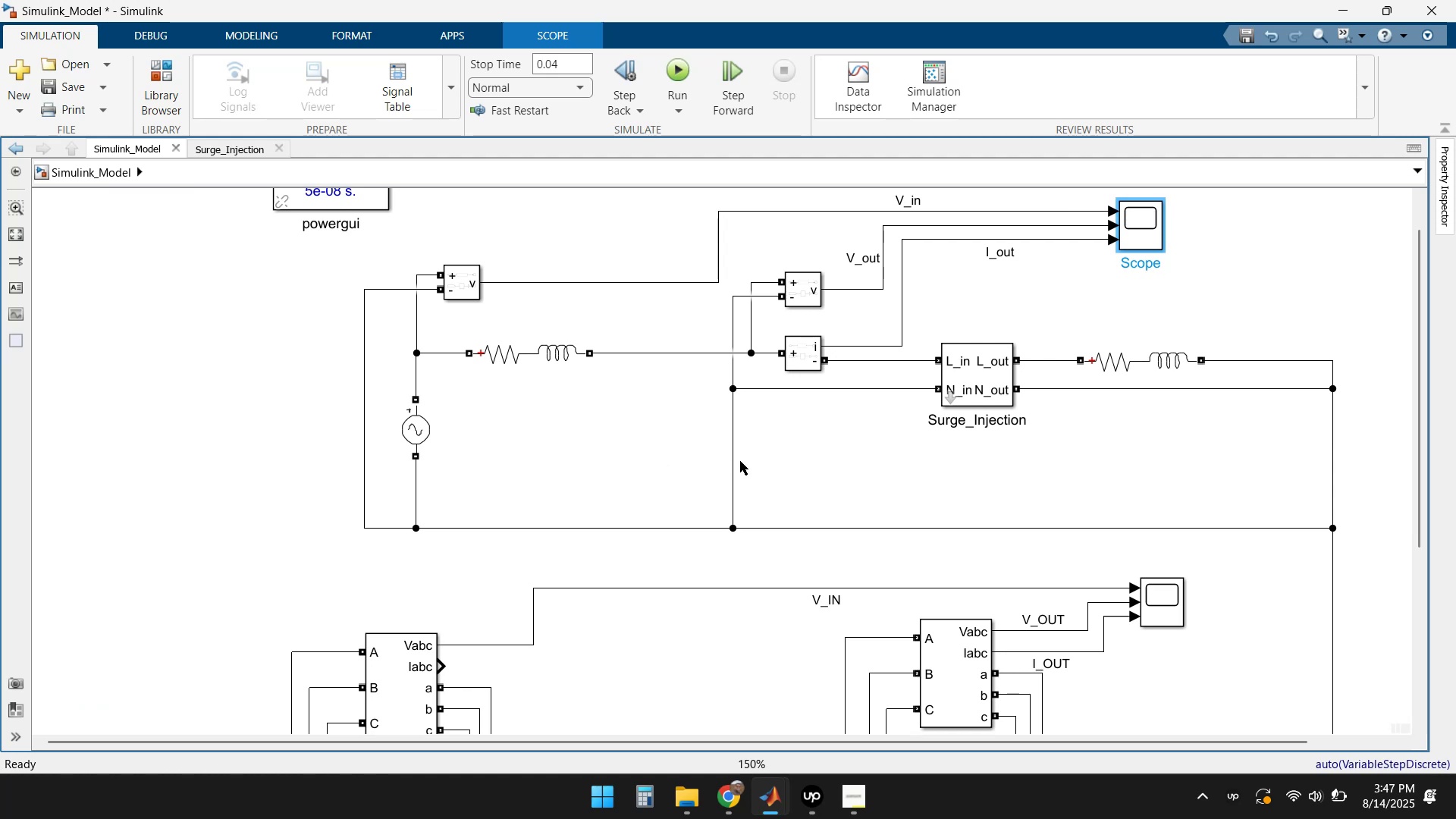 
wait(16.35)
 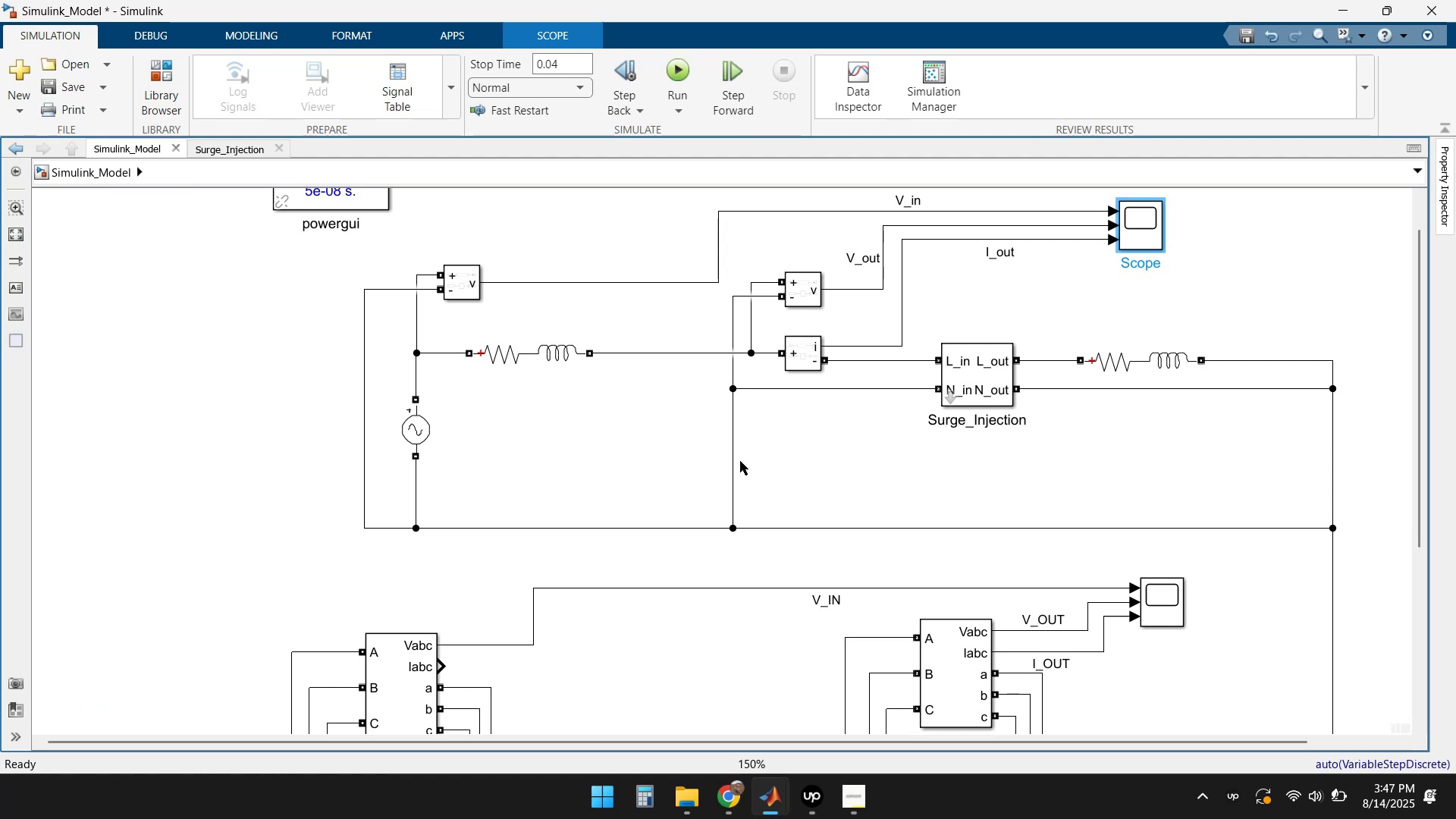 
left_click([731, 416])
 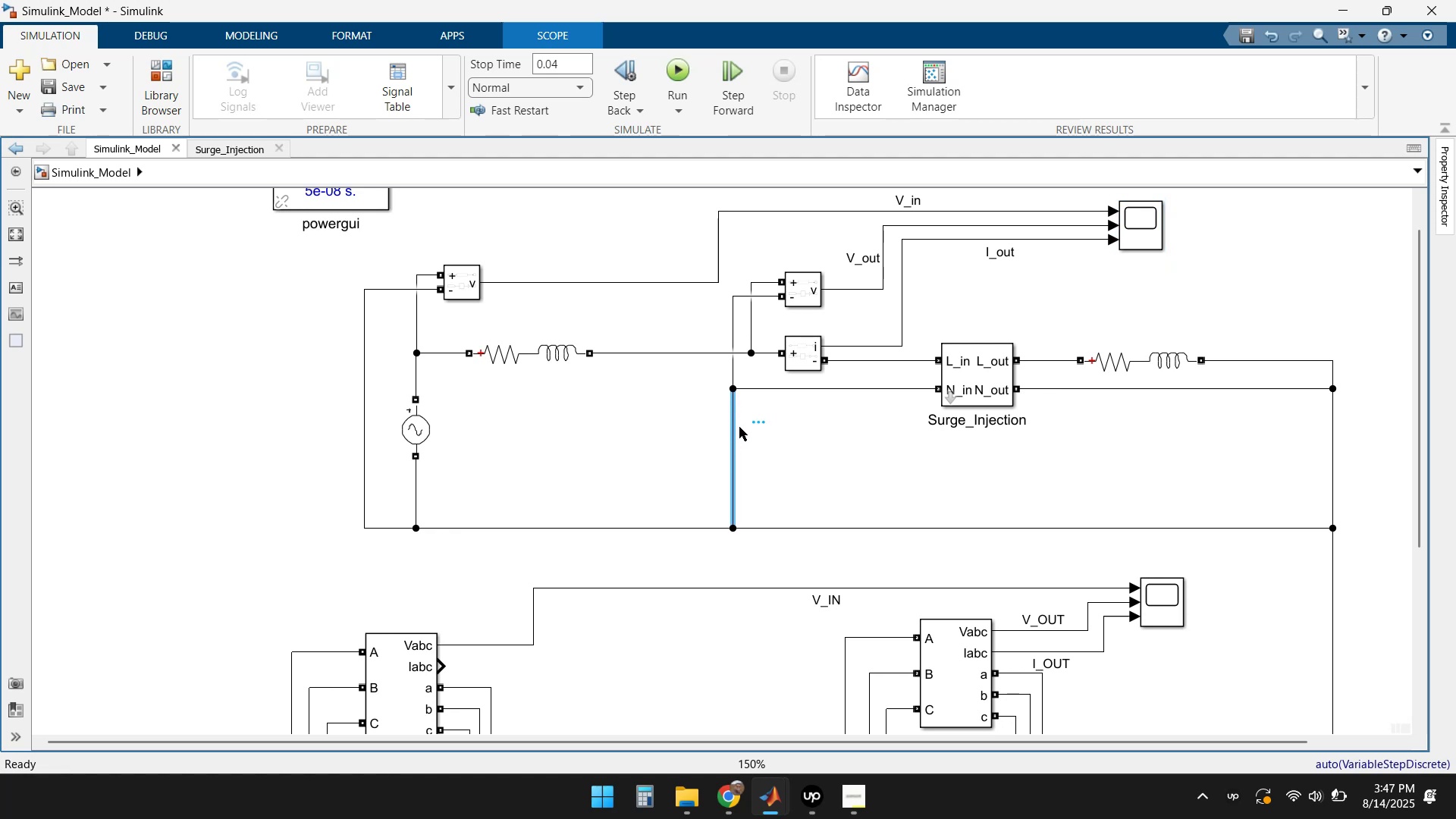 
key(Delete)
 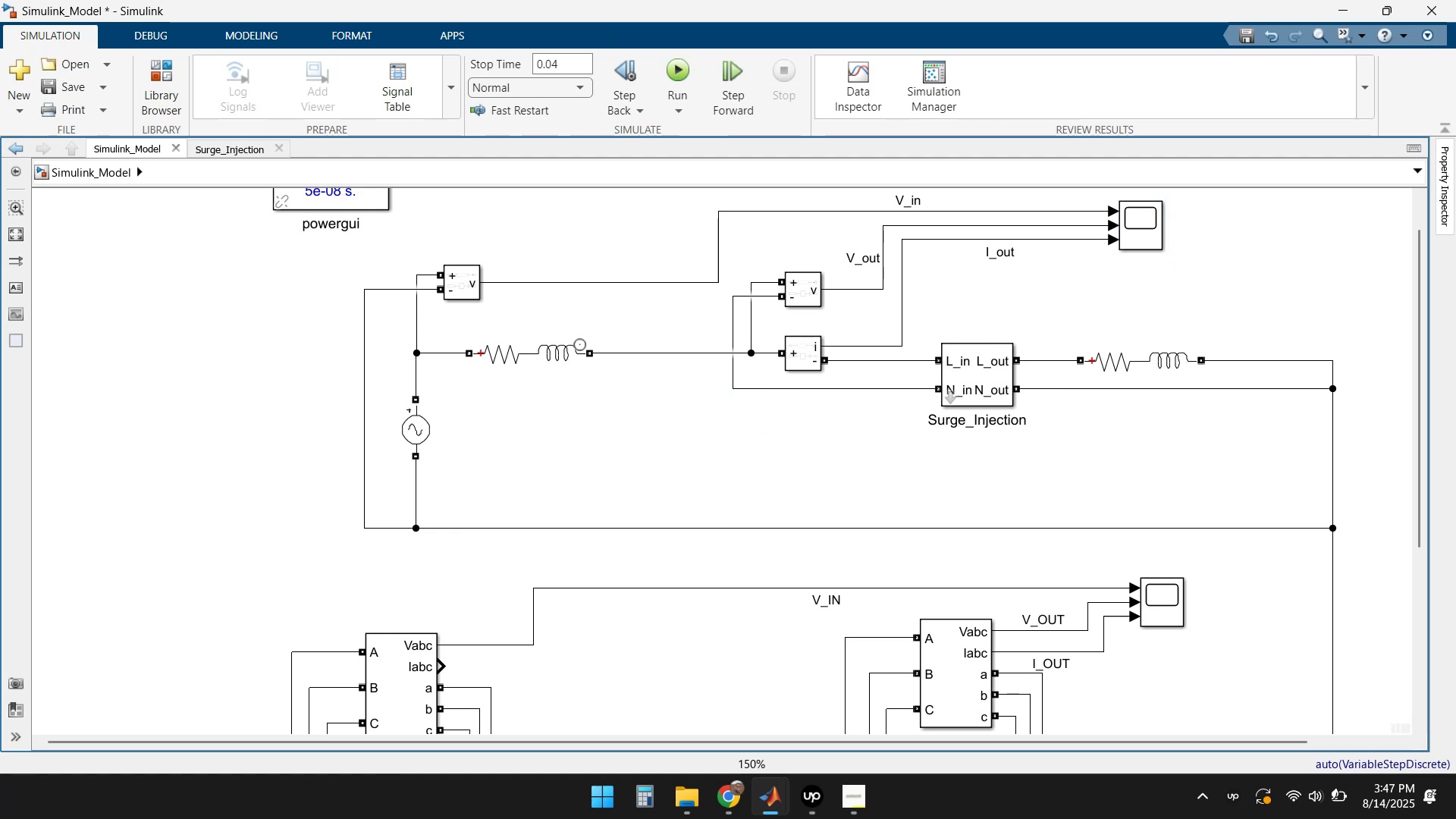 
wait(6.82)
 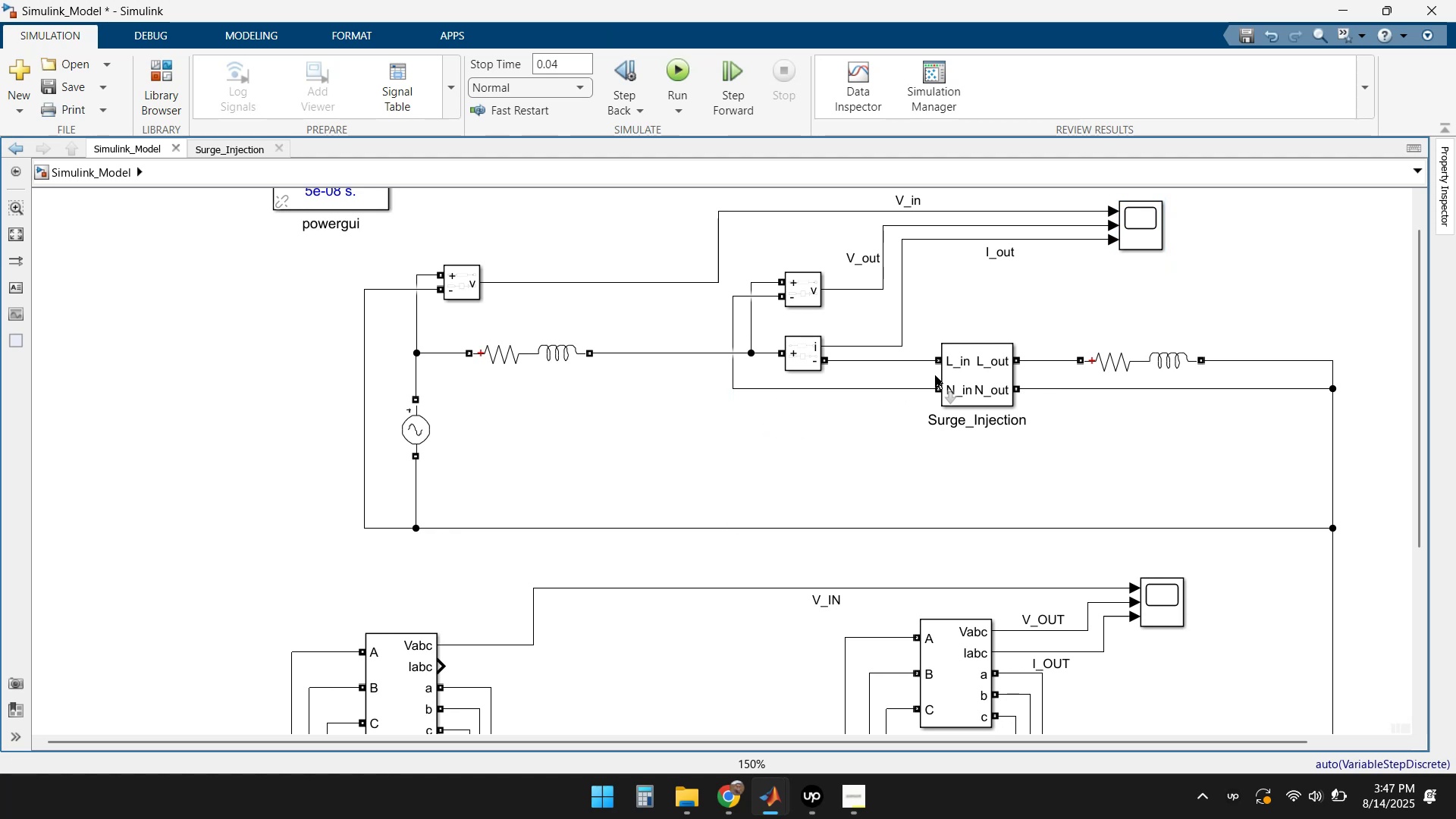 
left_click_drag(start_coordinate=[592, 356], to_coordinate=[685, 430])
 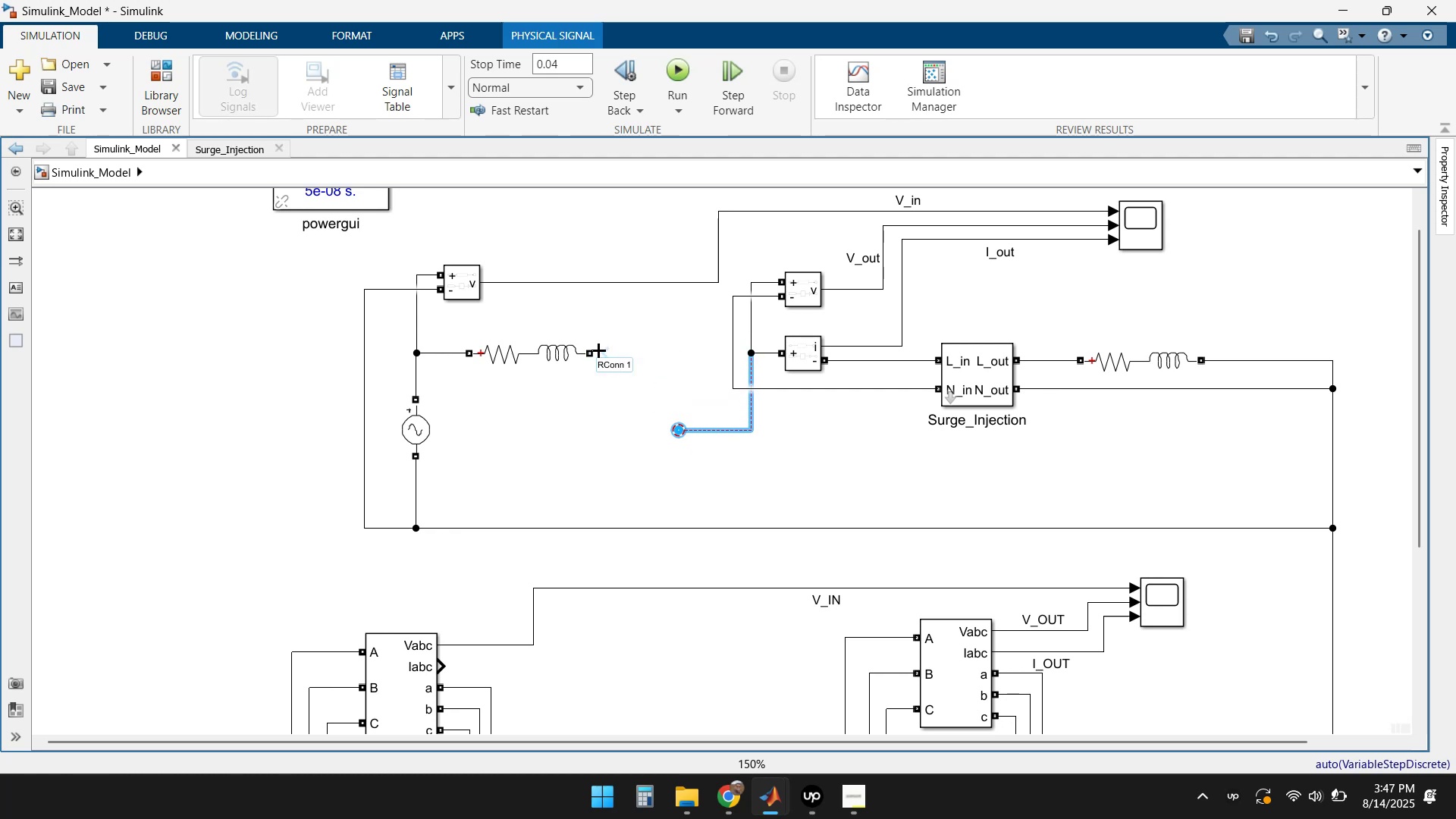 
left_click_drag(start_coordinate=[587, 351], to_coordinate=[617, 529])
 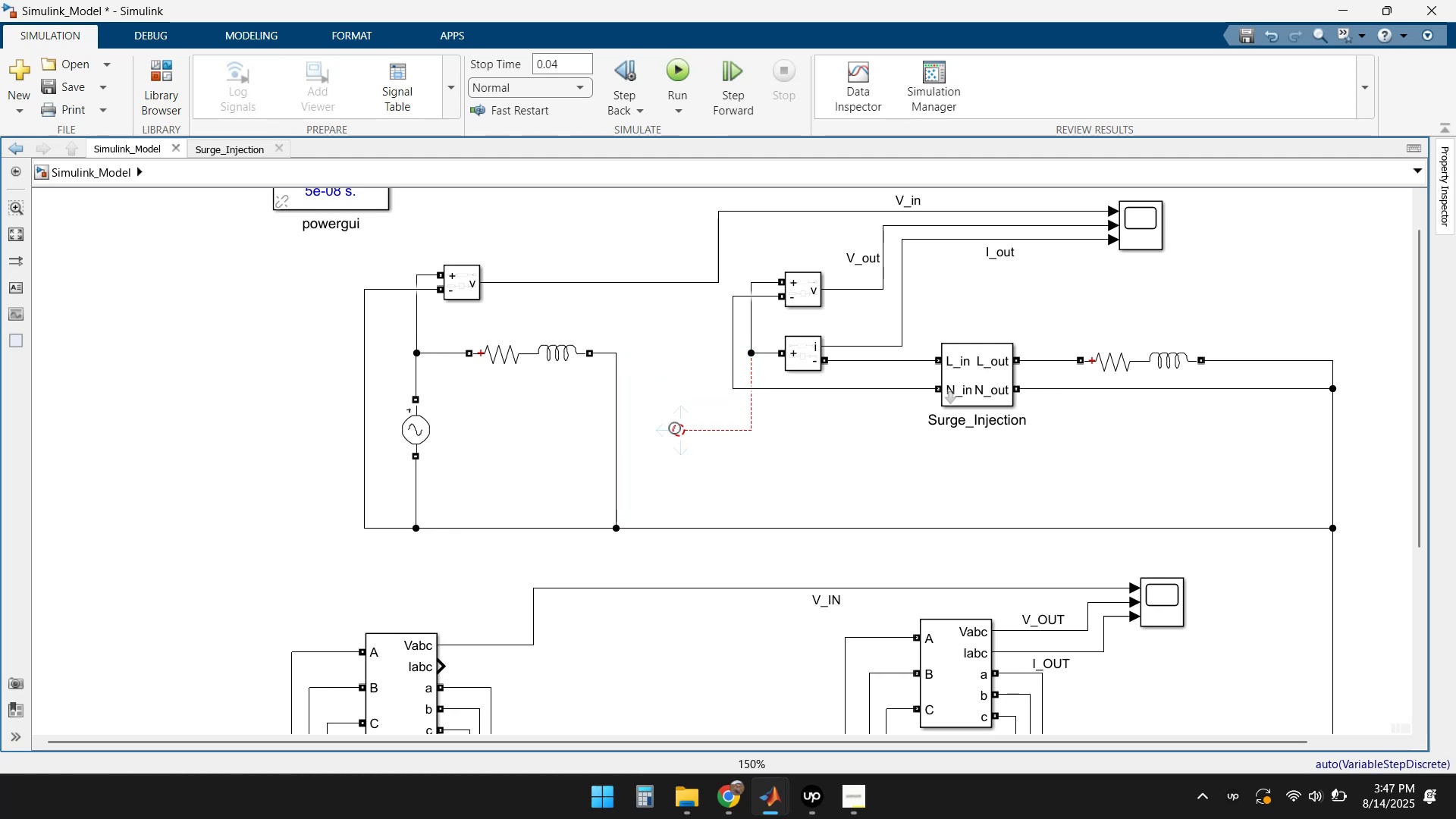 
left_click_drag(start_coordinate=[677, 429], to_coordinate=[617, 354])
 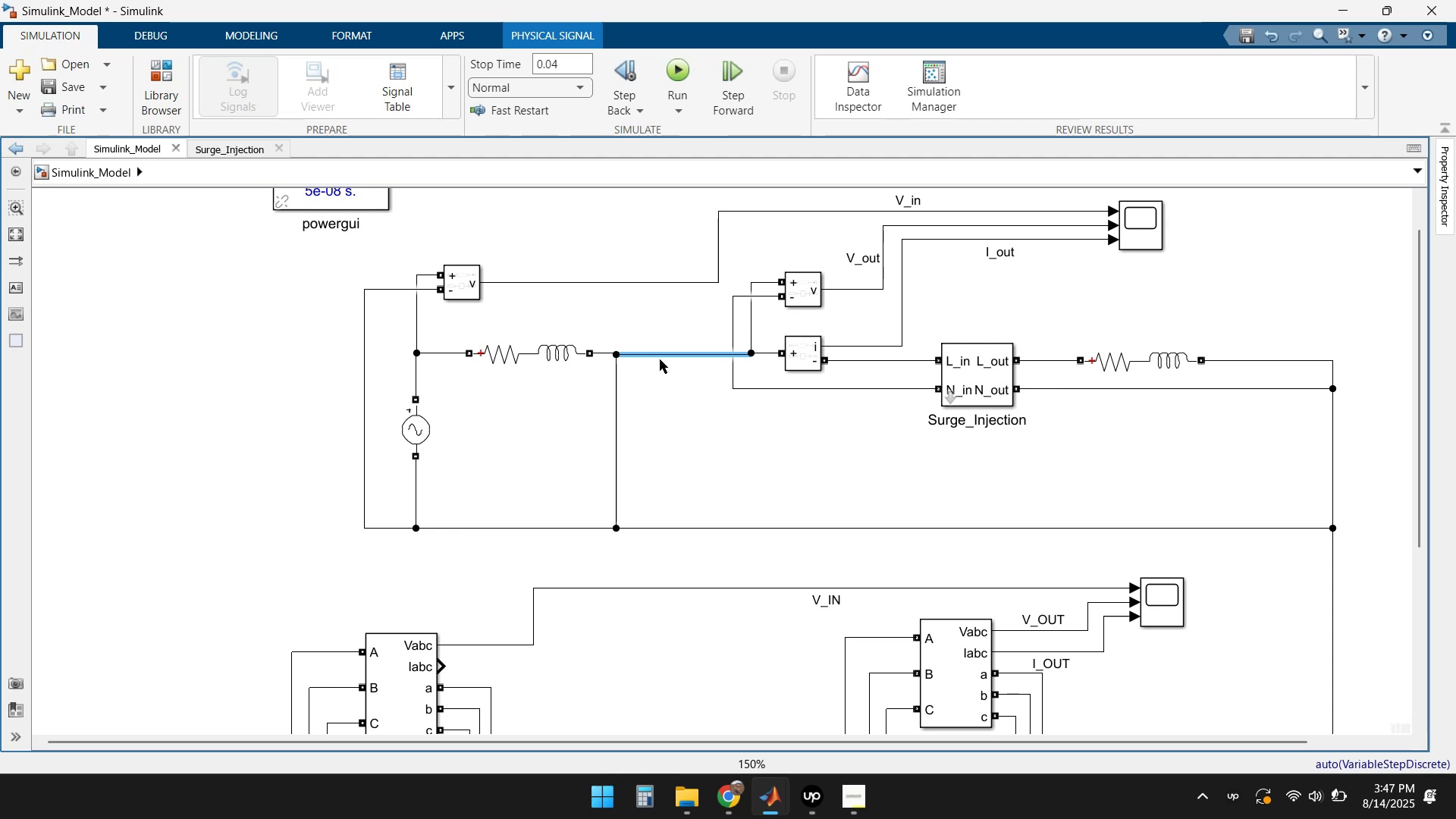 
left_click_drag(start_coordinate=[667, 353], to_coordinate=[671, 349])
 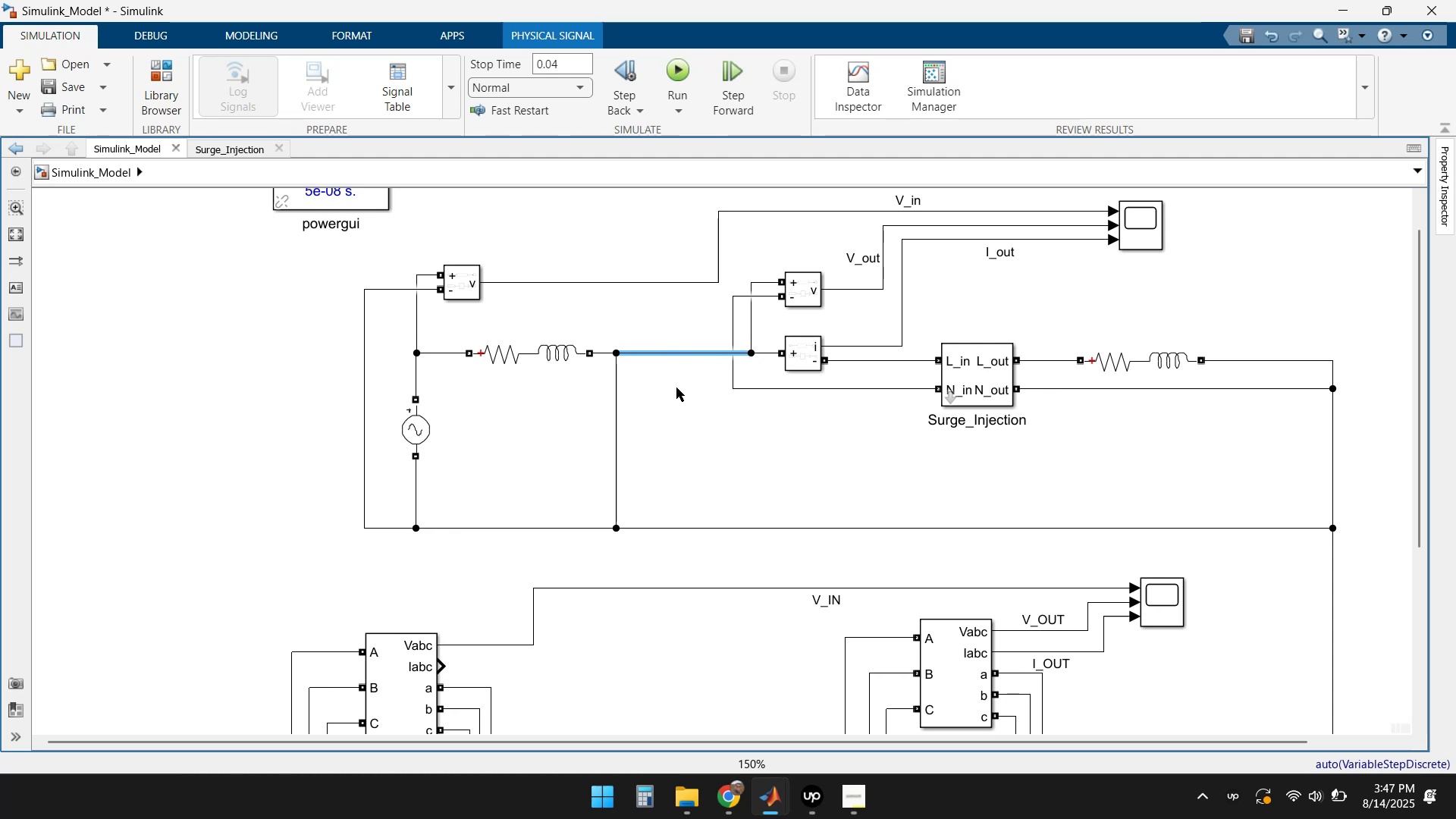 
left_click([679, 397])
 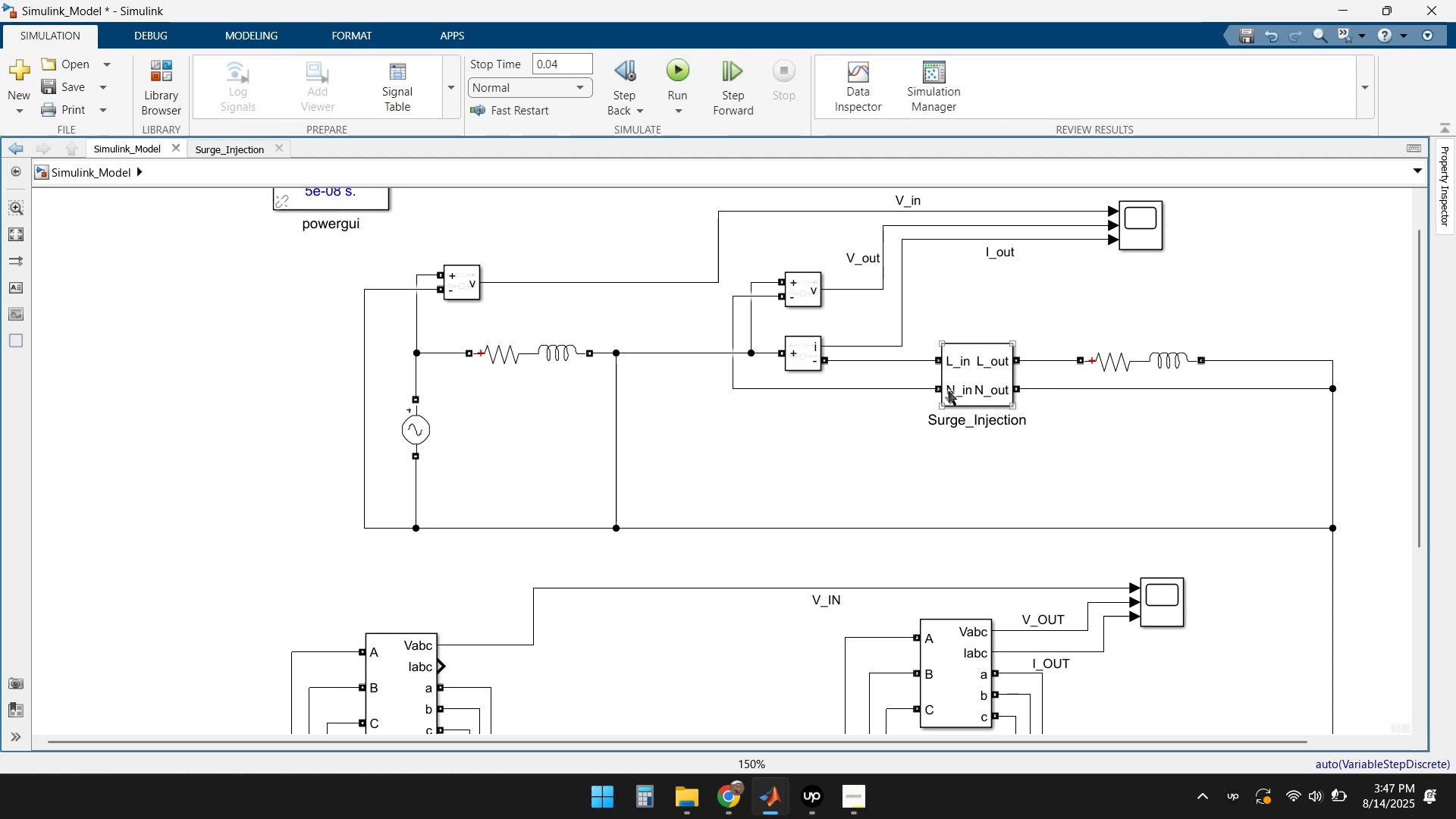 
wait(13.21)
 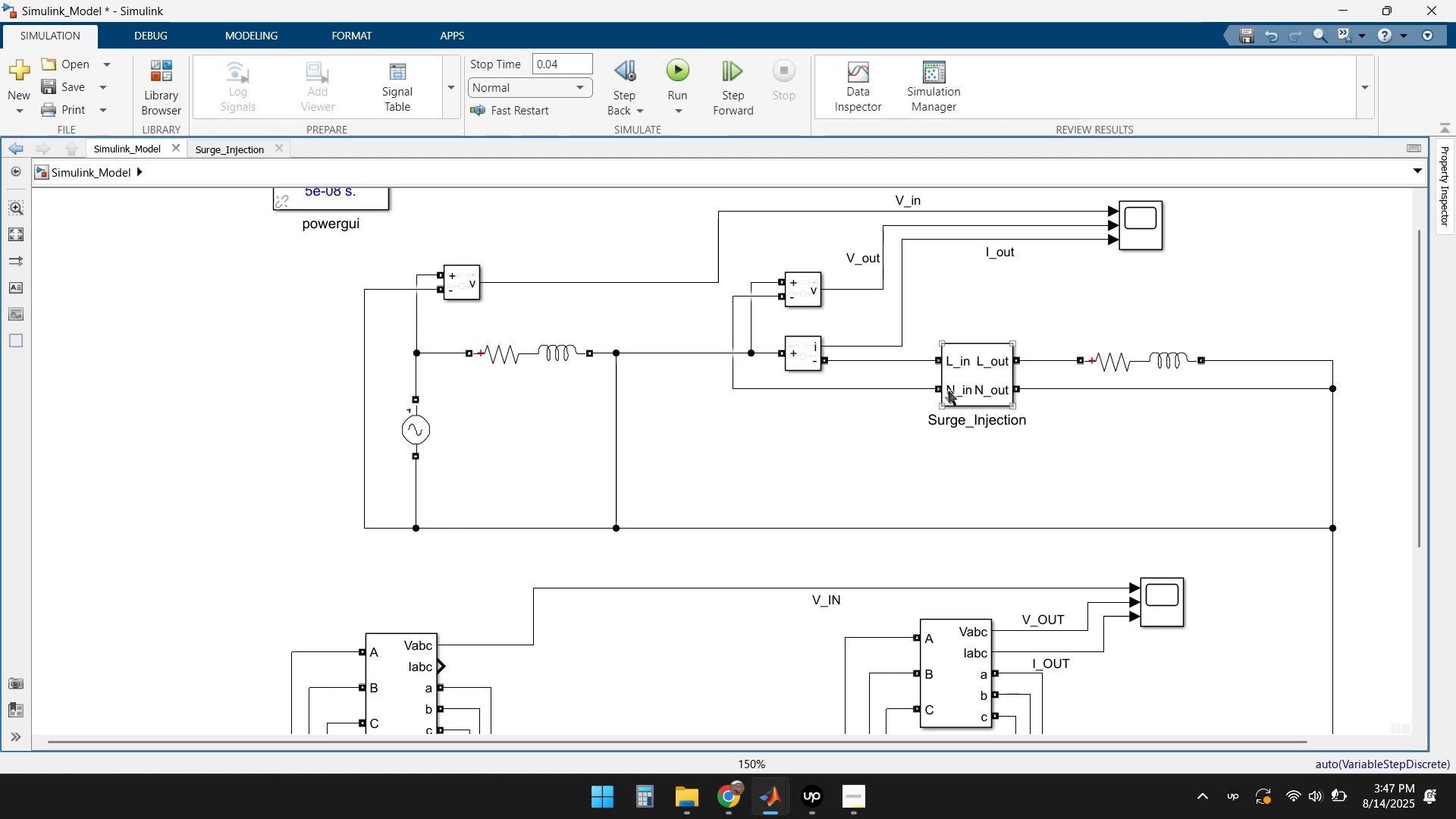 
mouse_move([1134, 385])
 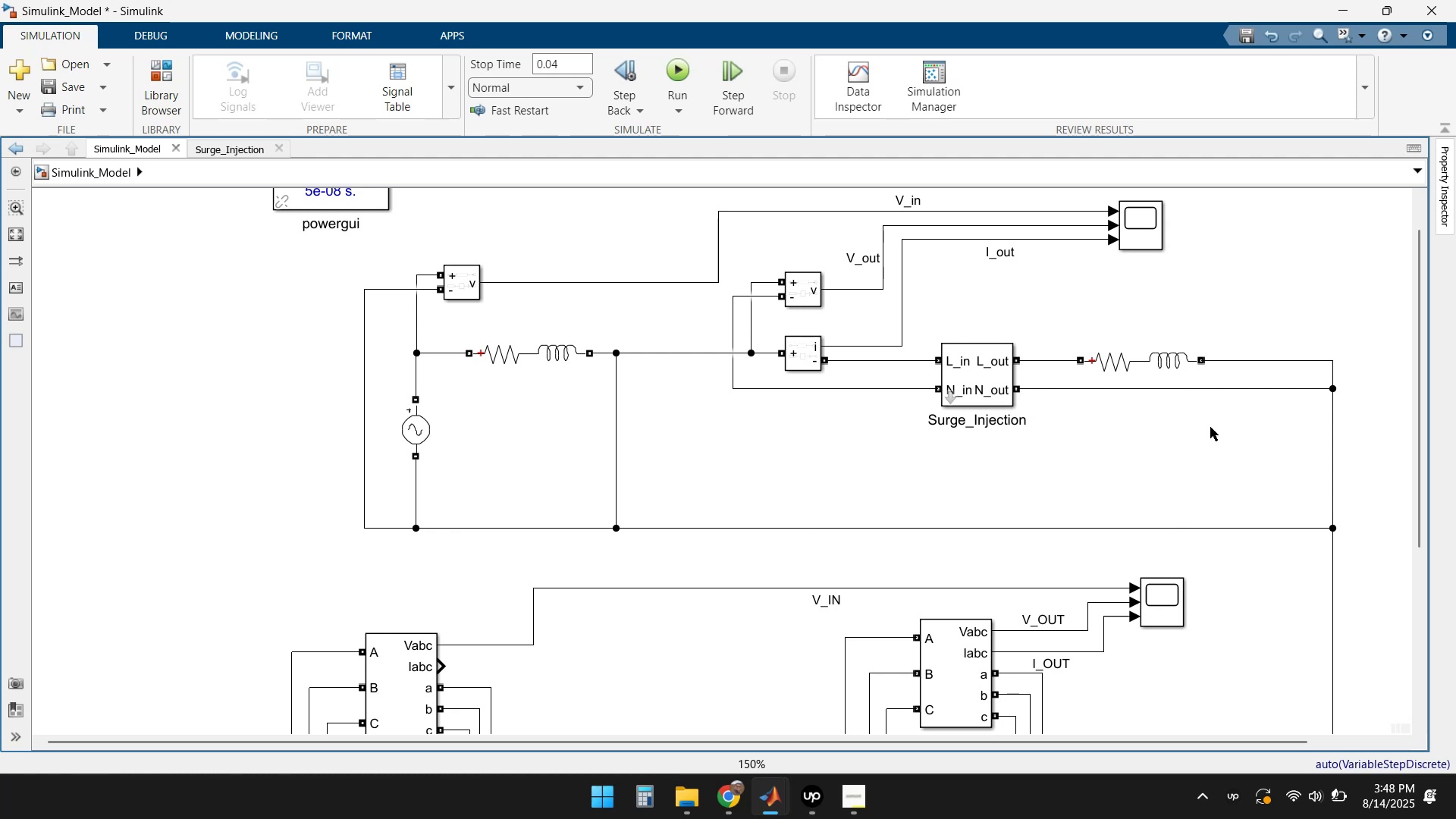 
left_click([1331, 421])
 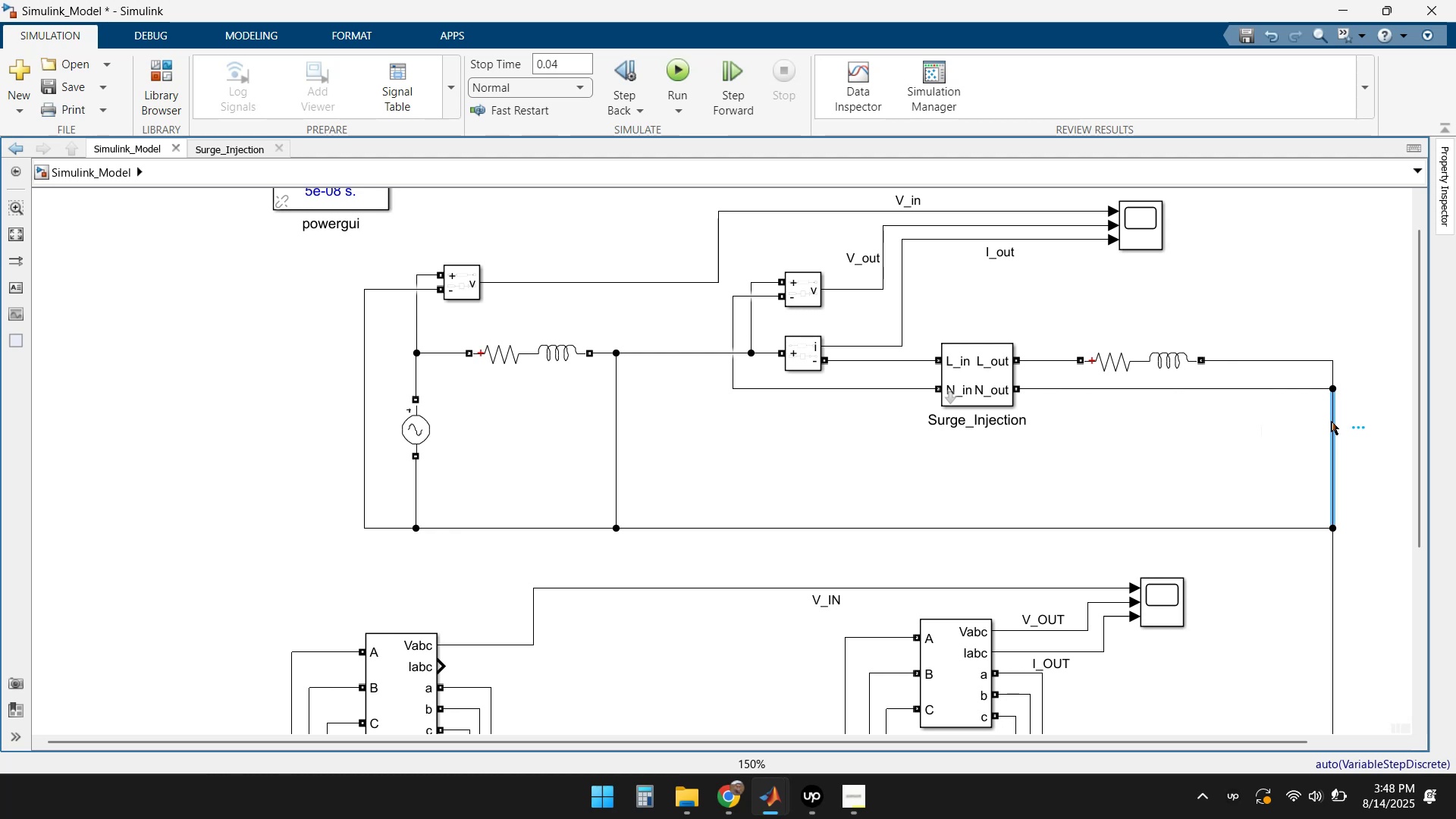 
key(Delete)
 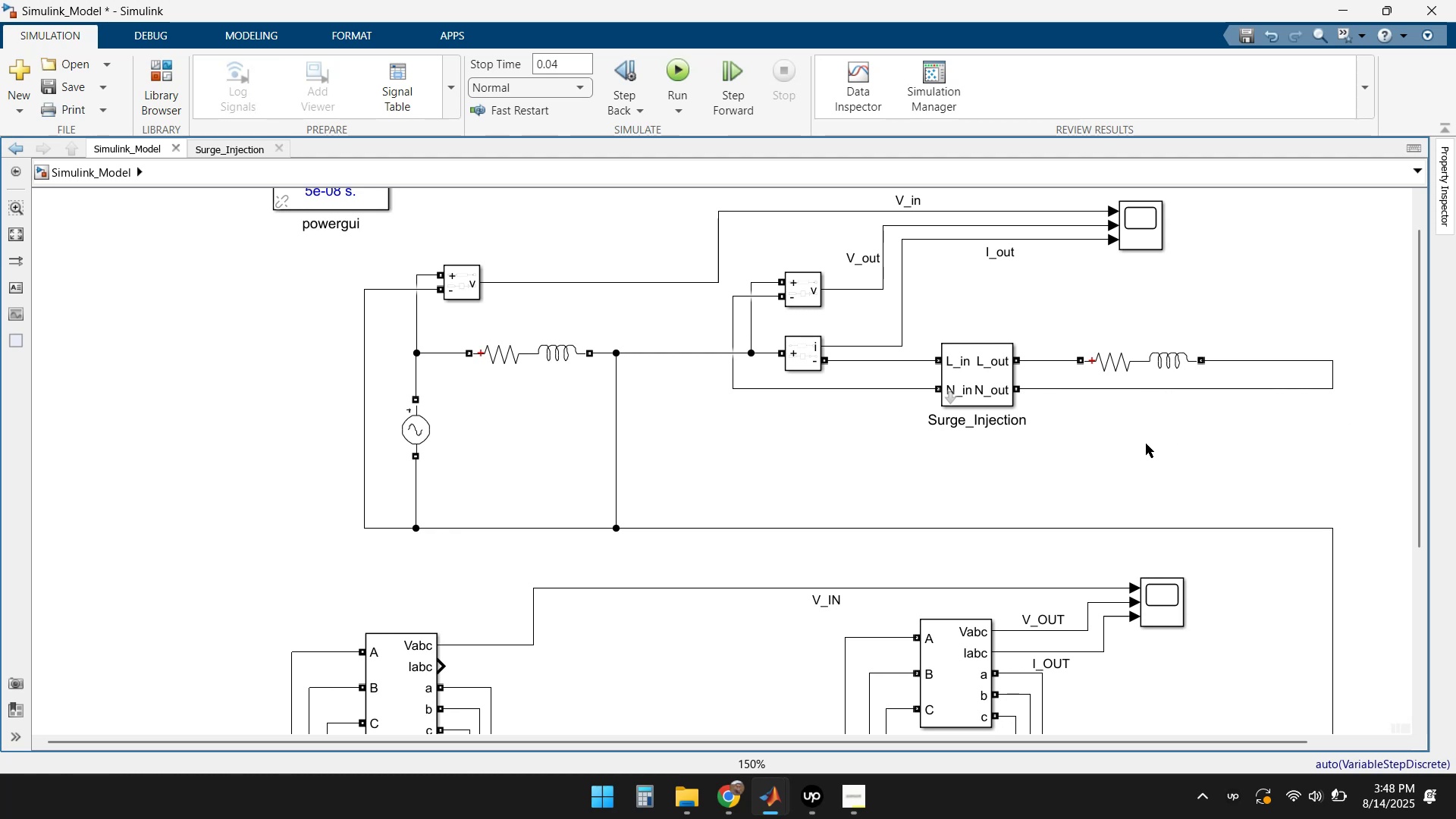 
wait(5.8)
 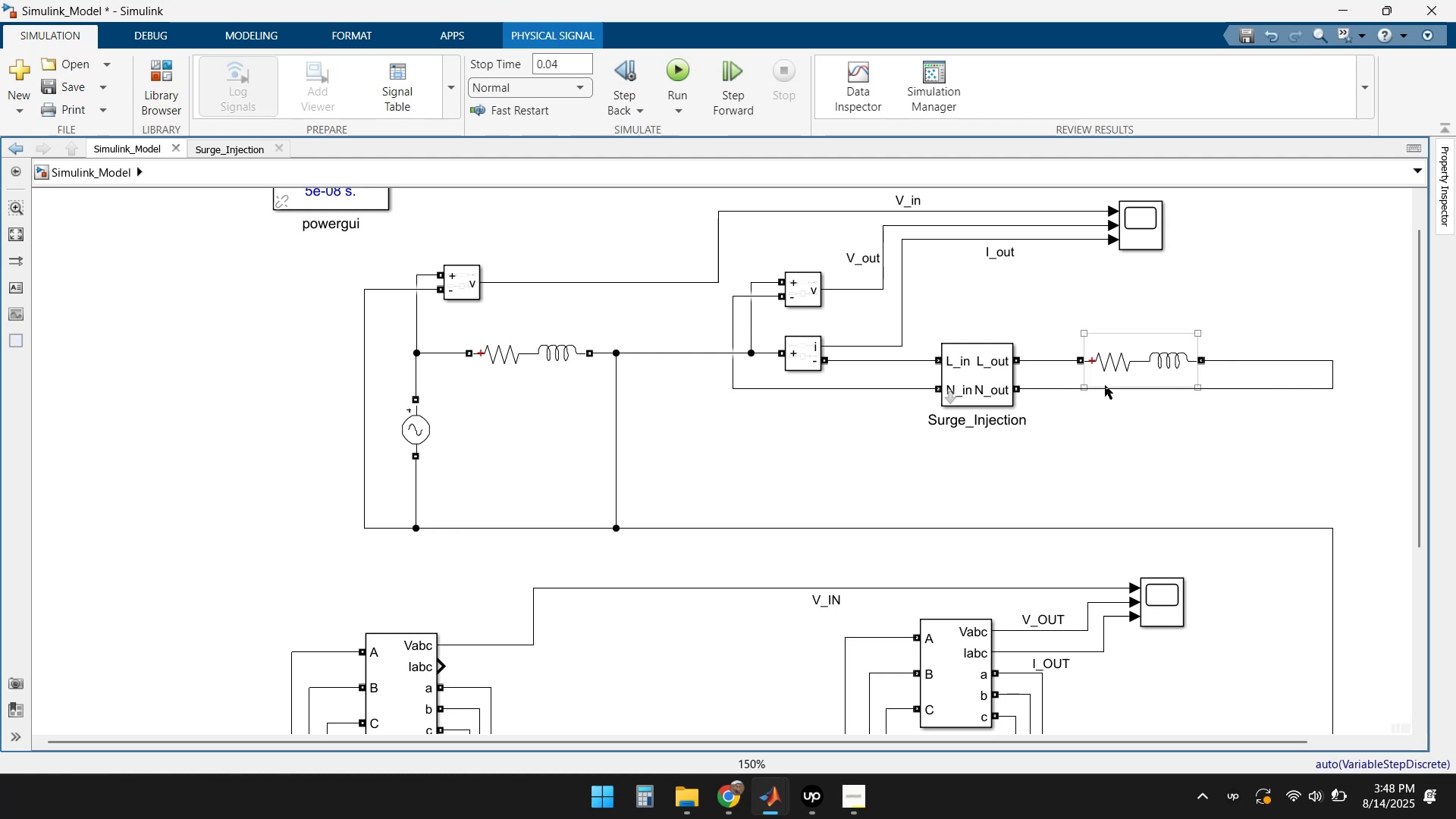 
scroll: coordinate [938, 491], scroll_direction: down, amount: 2.0
 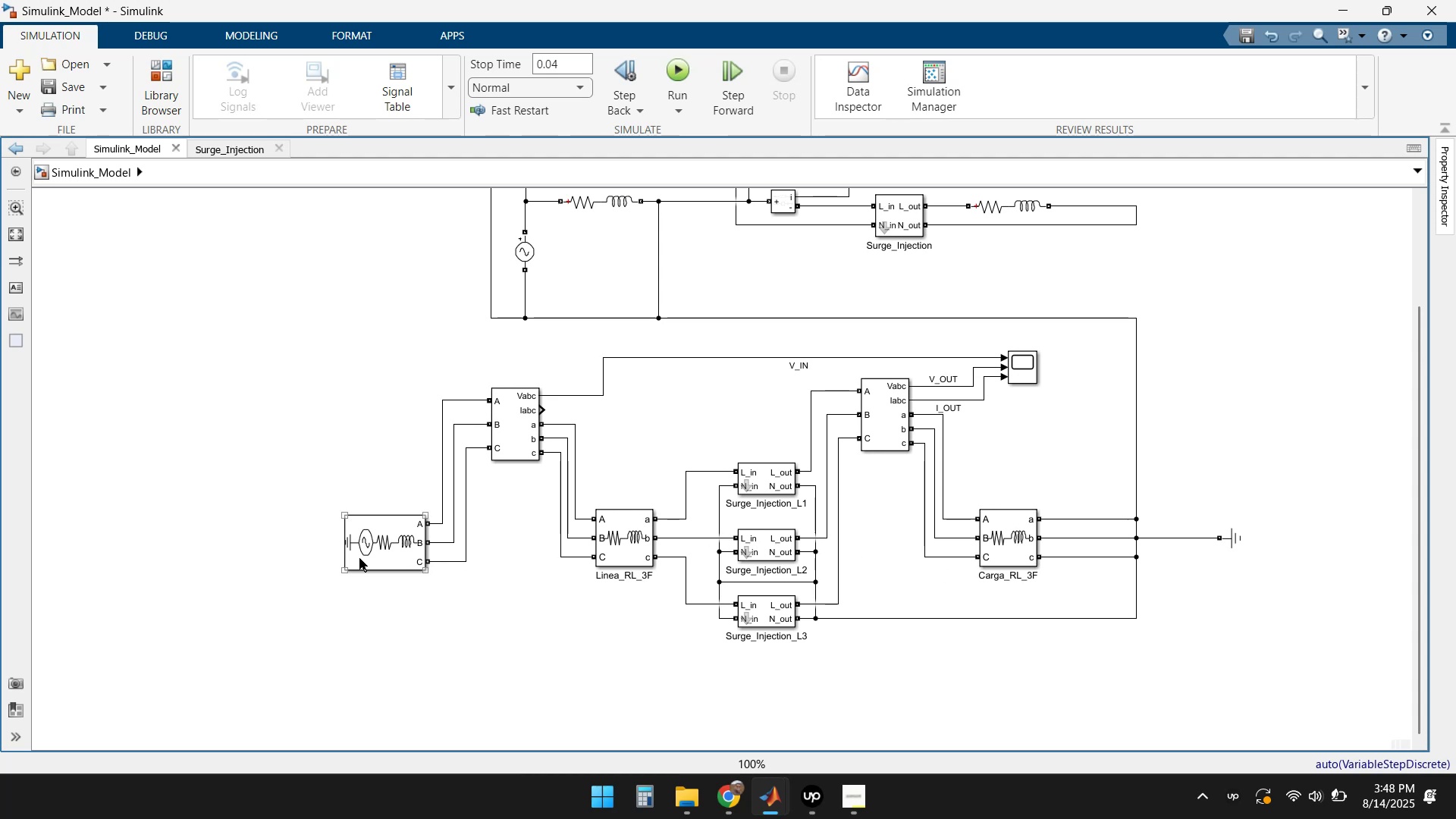 
wait(8.04)
 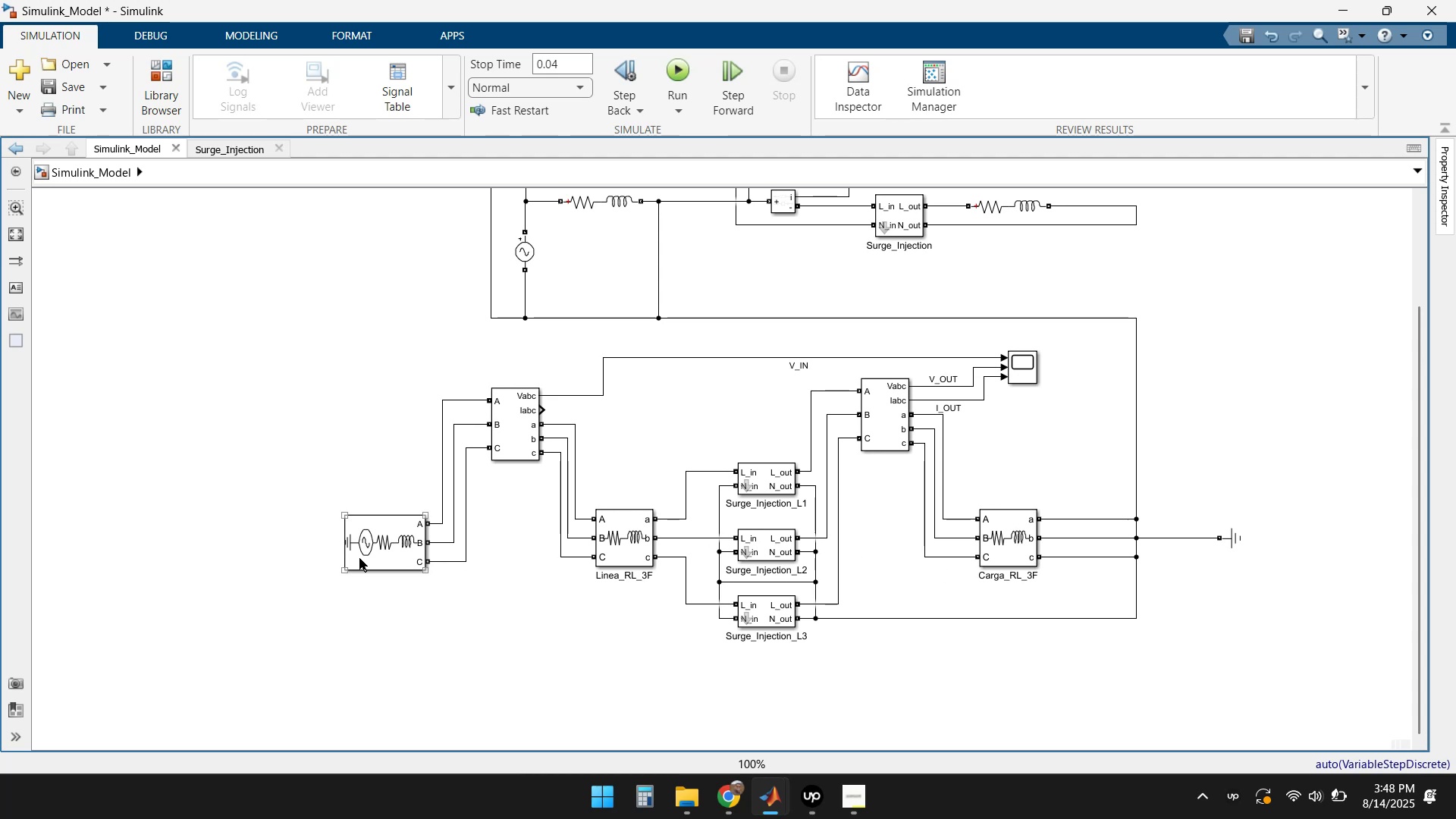 
scroll: coordinate [606, 454], scroll_direction: up, amount: 3.0
 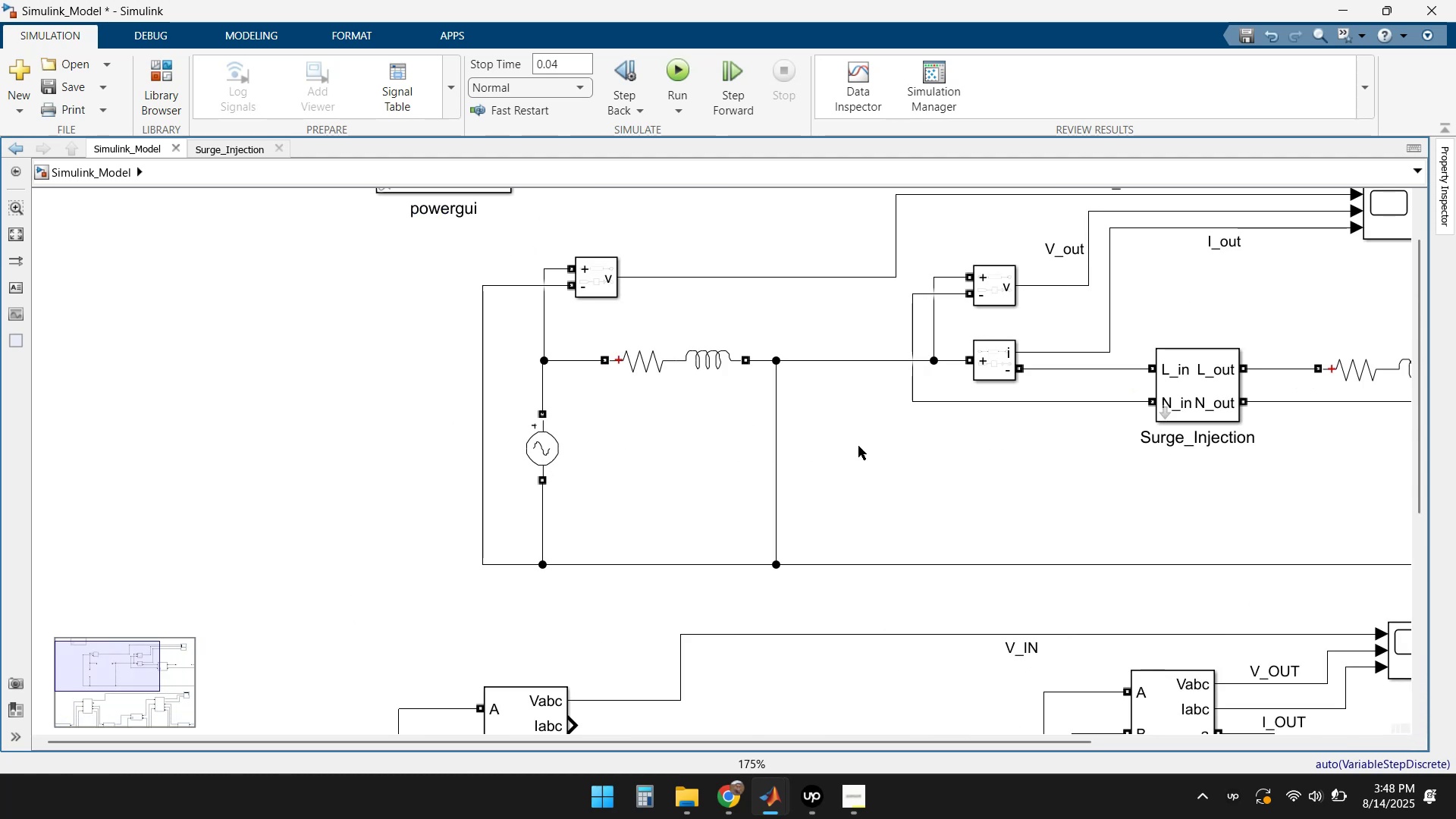 
scroll: coordinate [879, 441], scroll_direction: down, amount: 1.0
 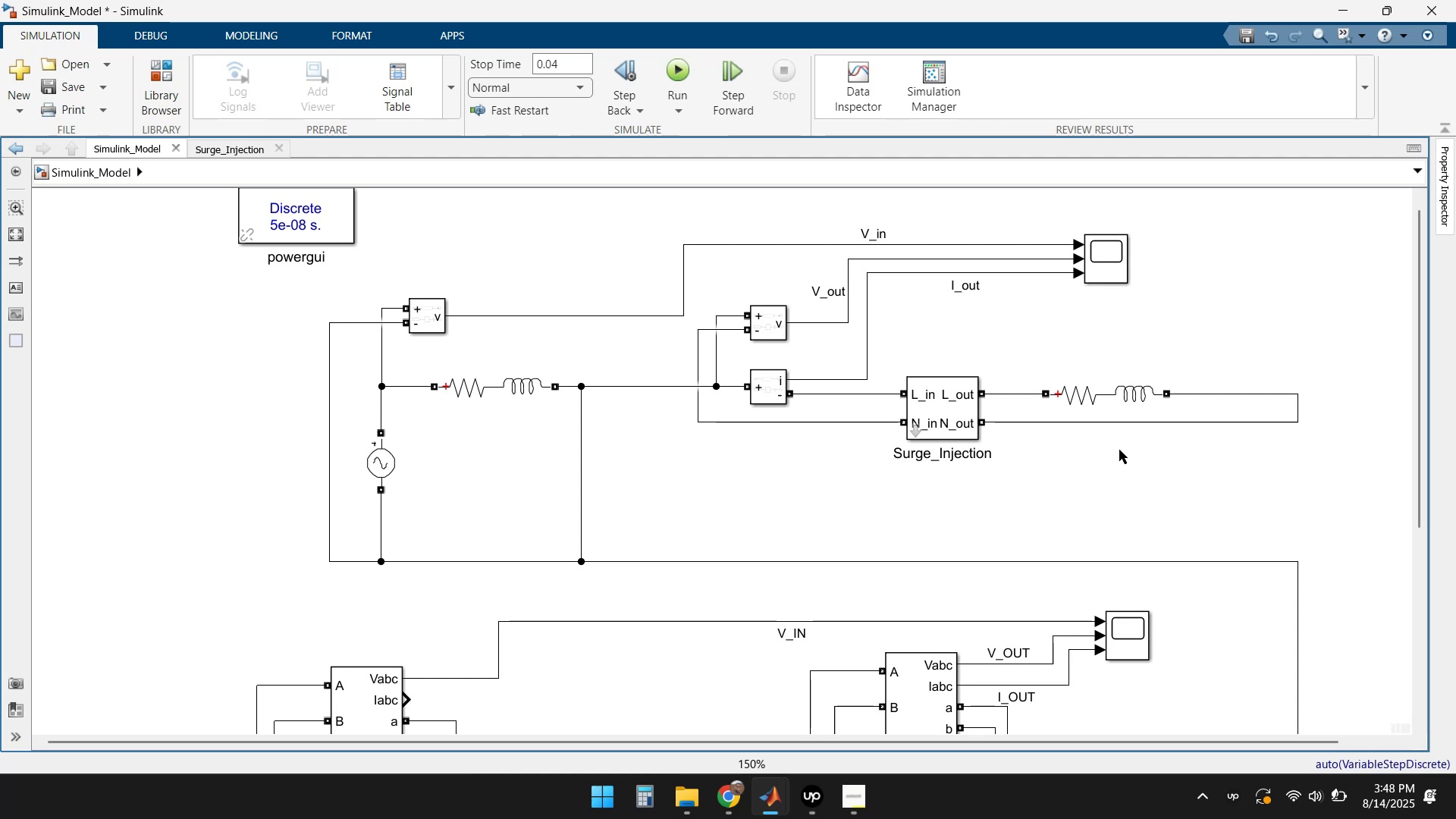 
wait(5.41)
 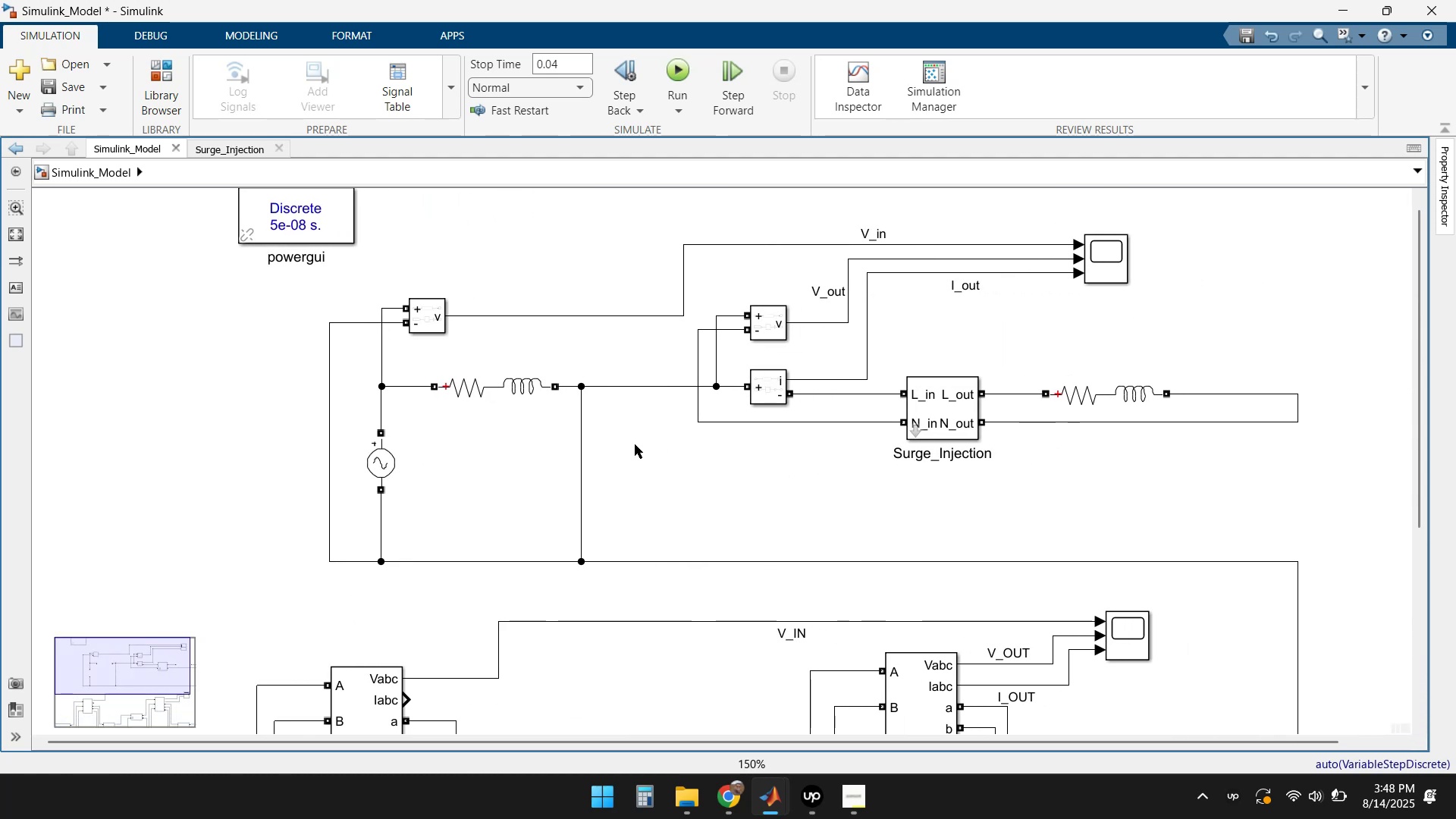 
double_click([1112, 259])
 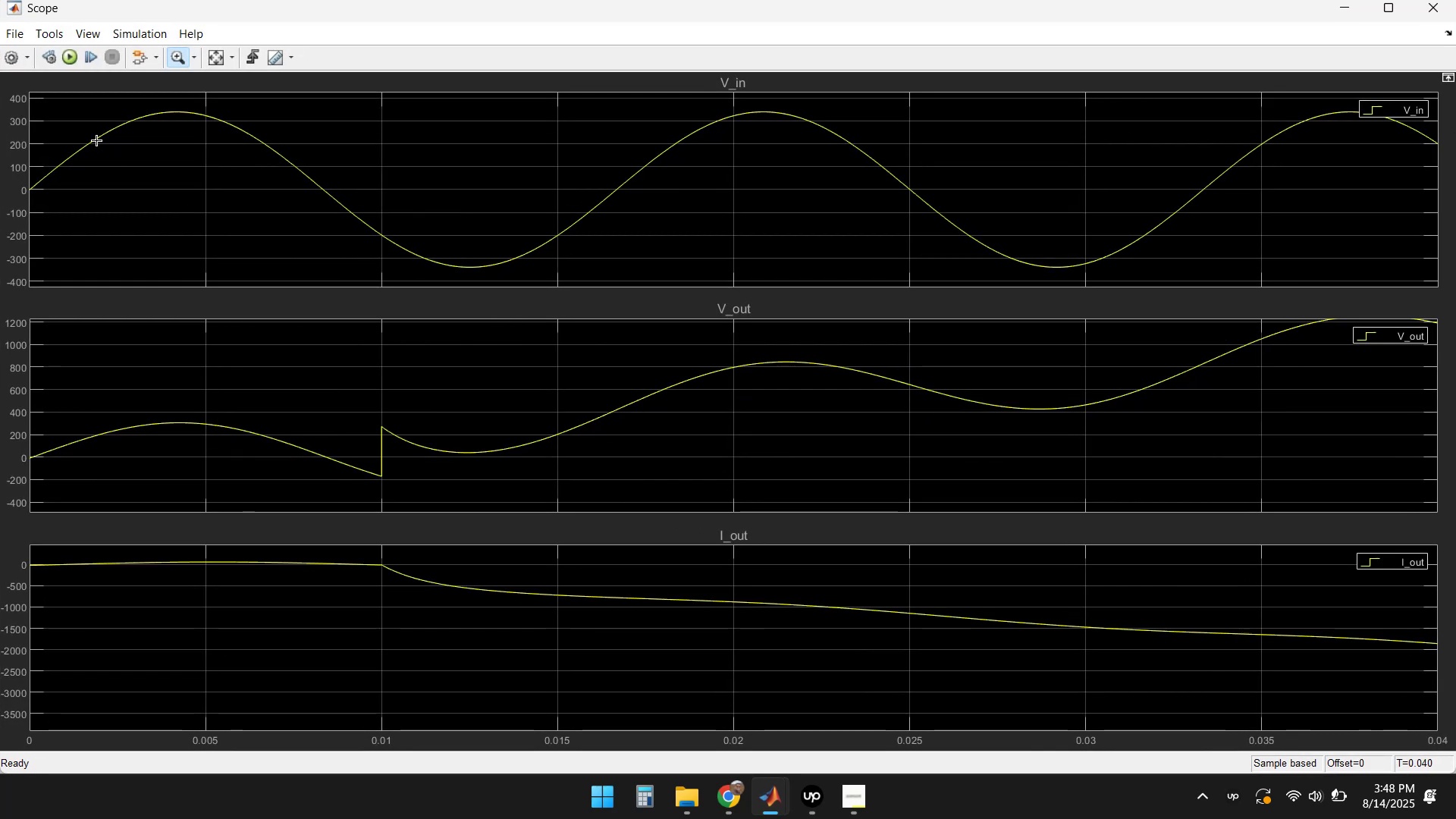 
left_click([71, 62])
 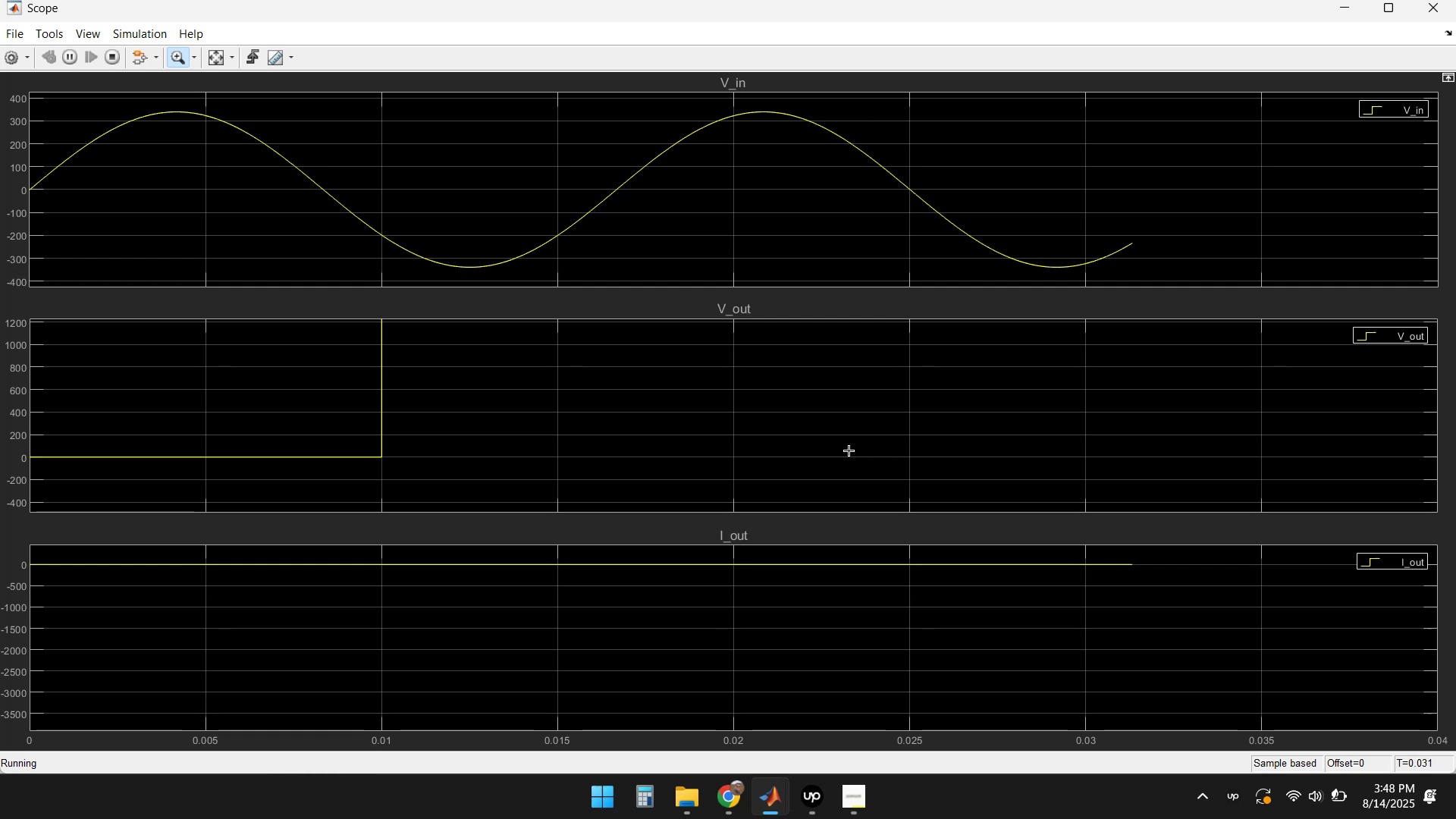 
wait(21.46)
 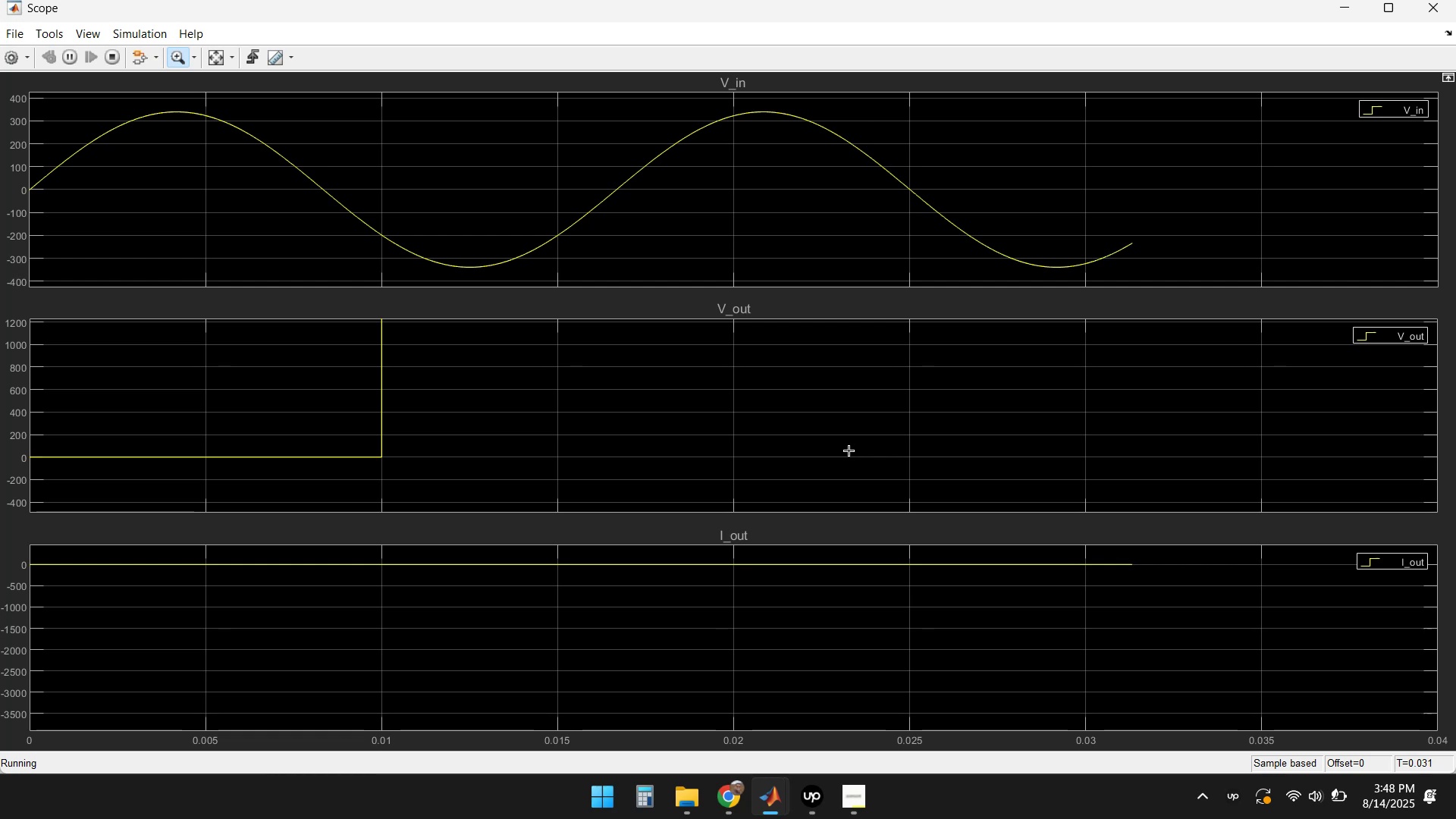 
left_click([218, 53])
 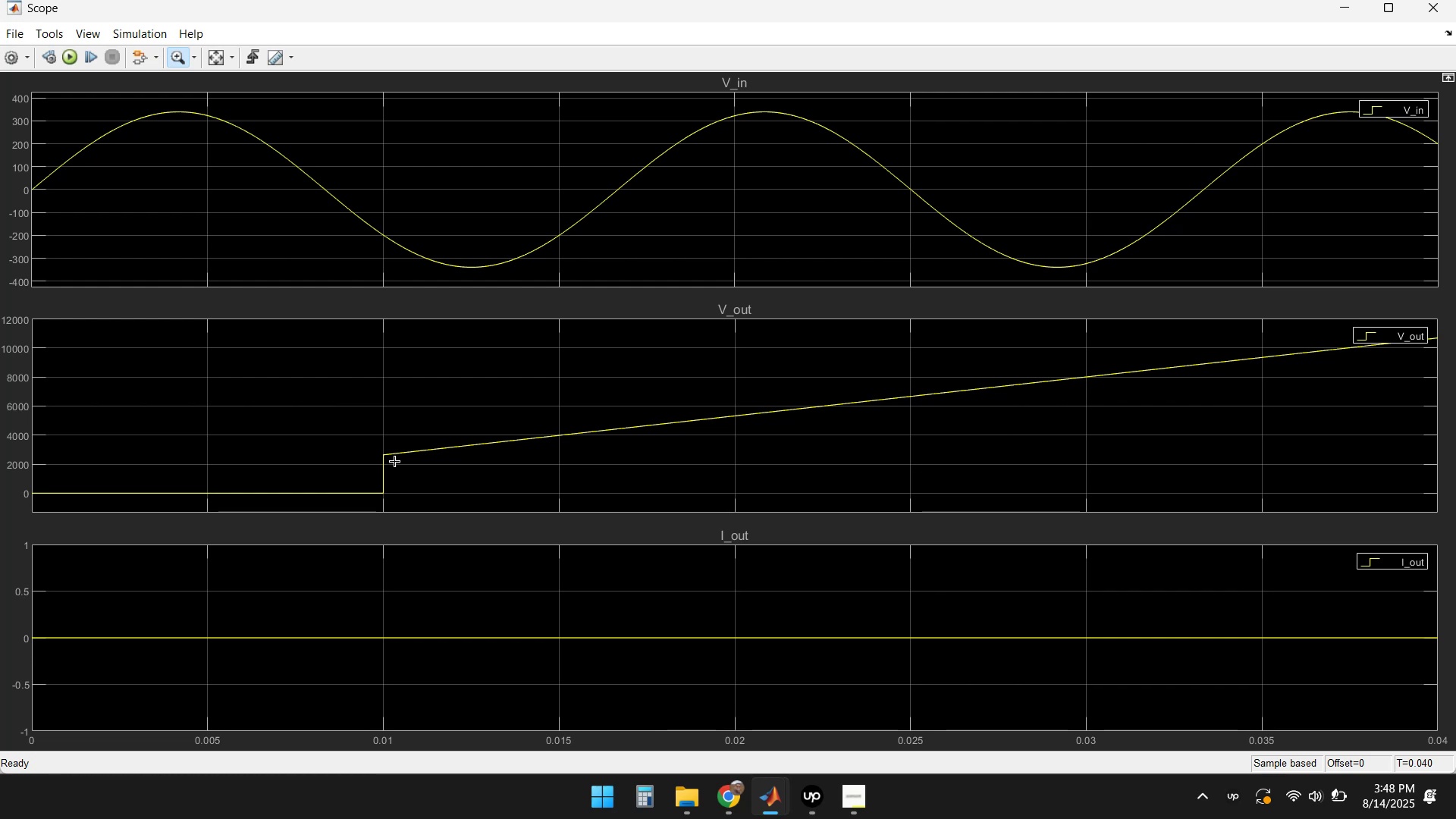 
wait(10.71)
 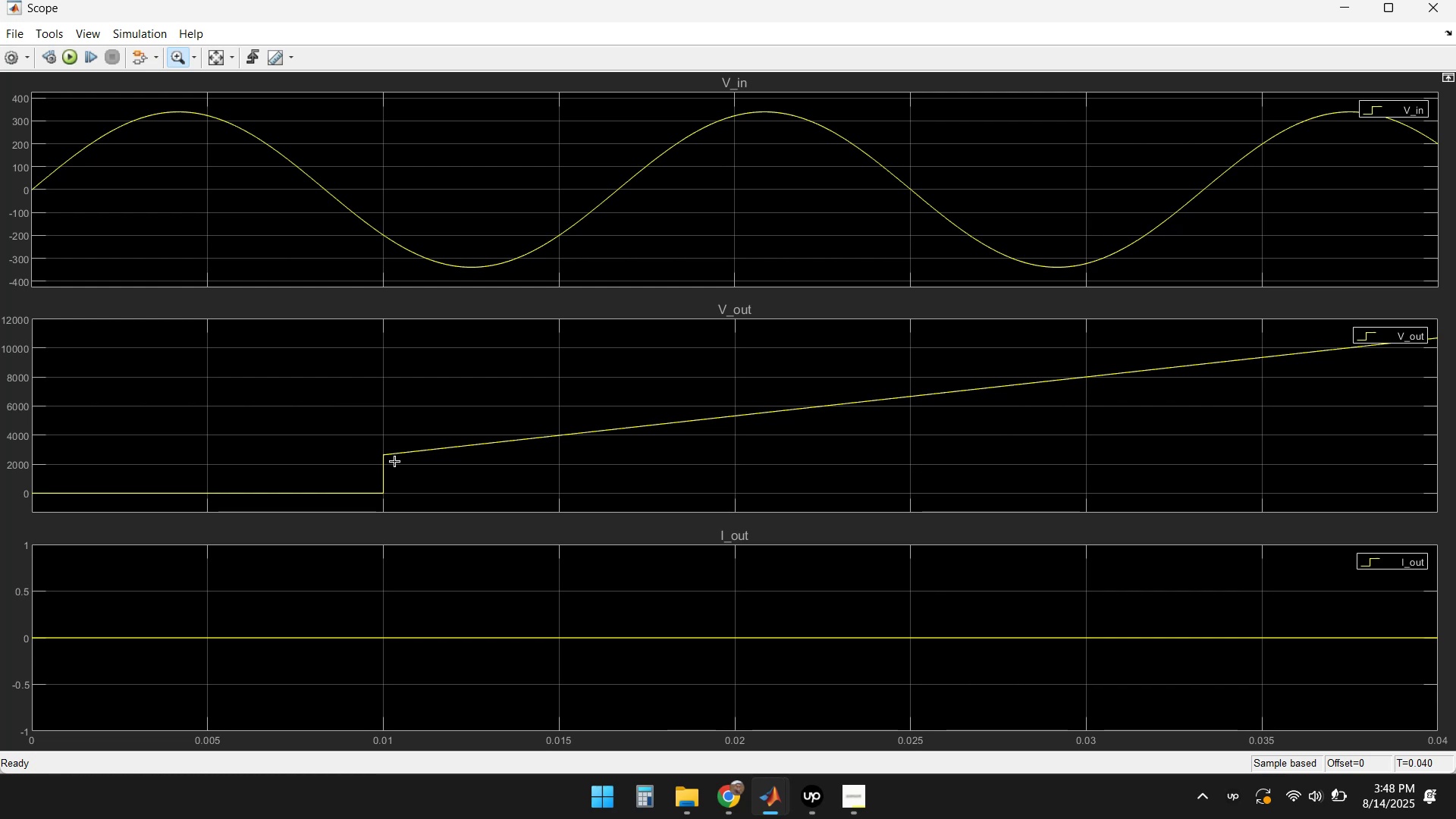 
left_click([1445, 6])
 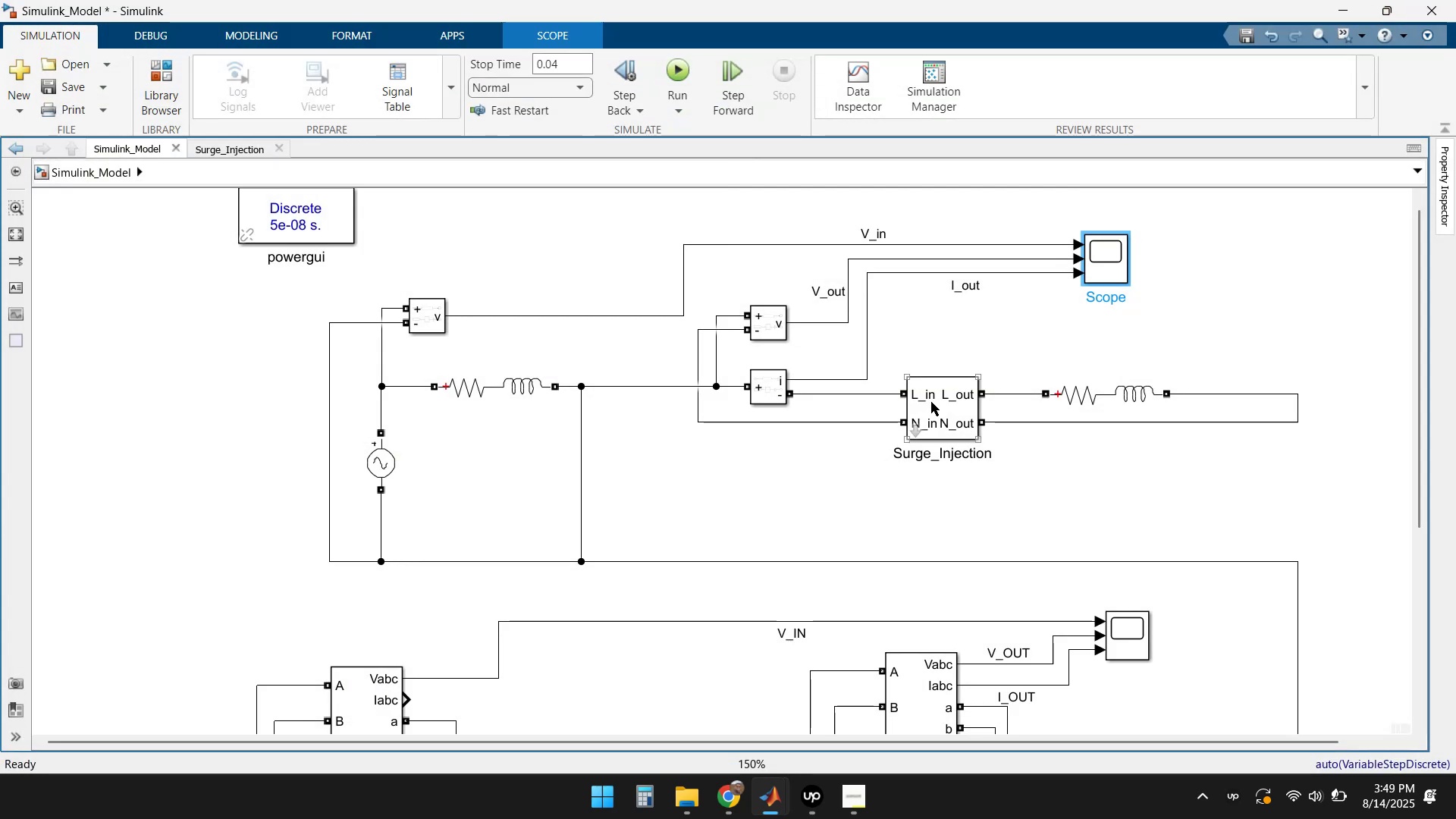 
double_click([931, 402])
 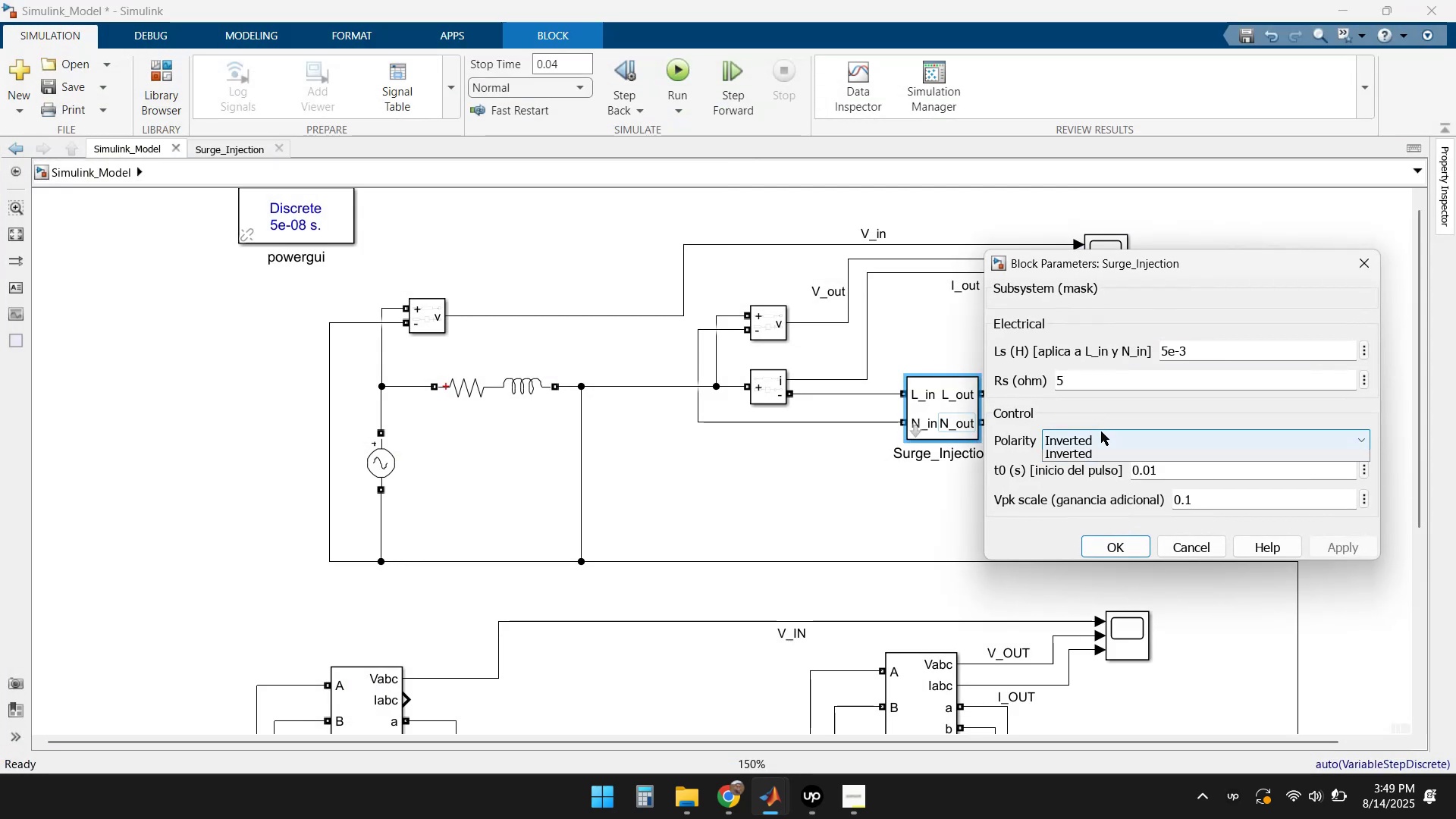 
left_click([1098, 450])
 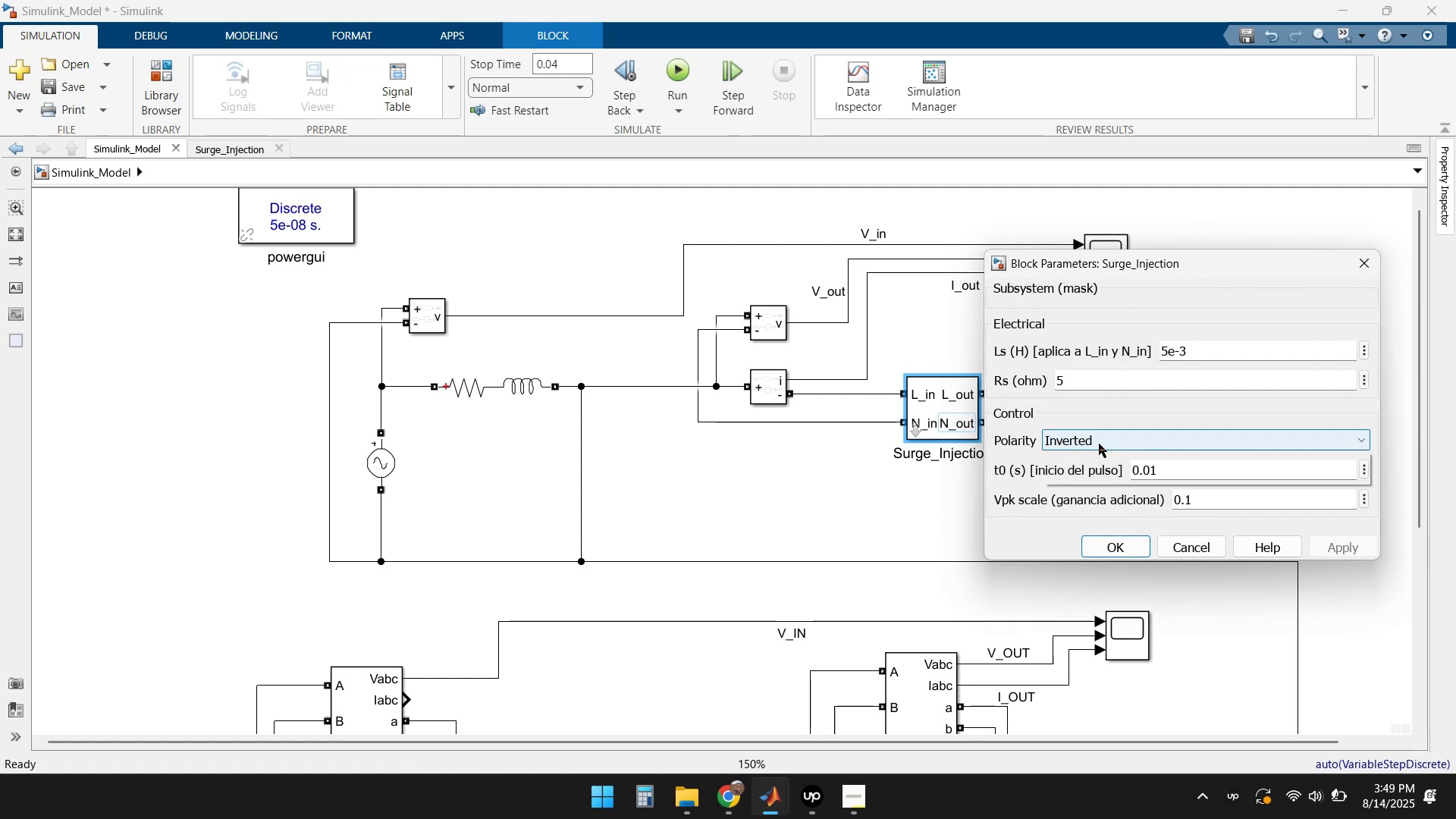 
double_click([1090, 460])
 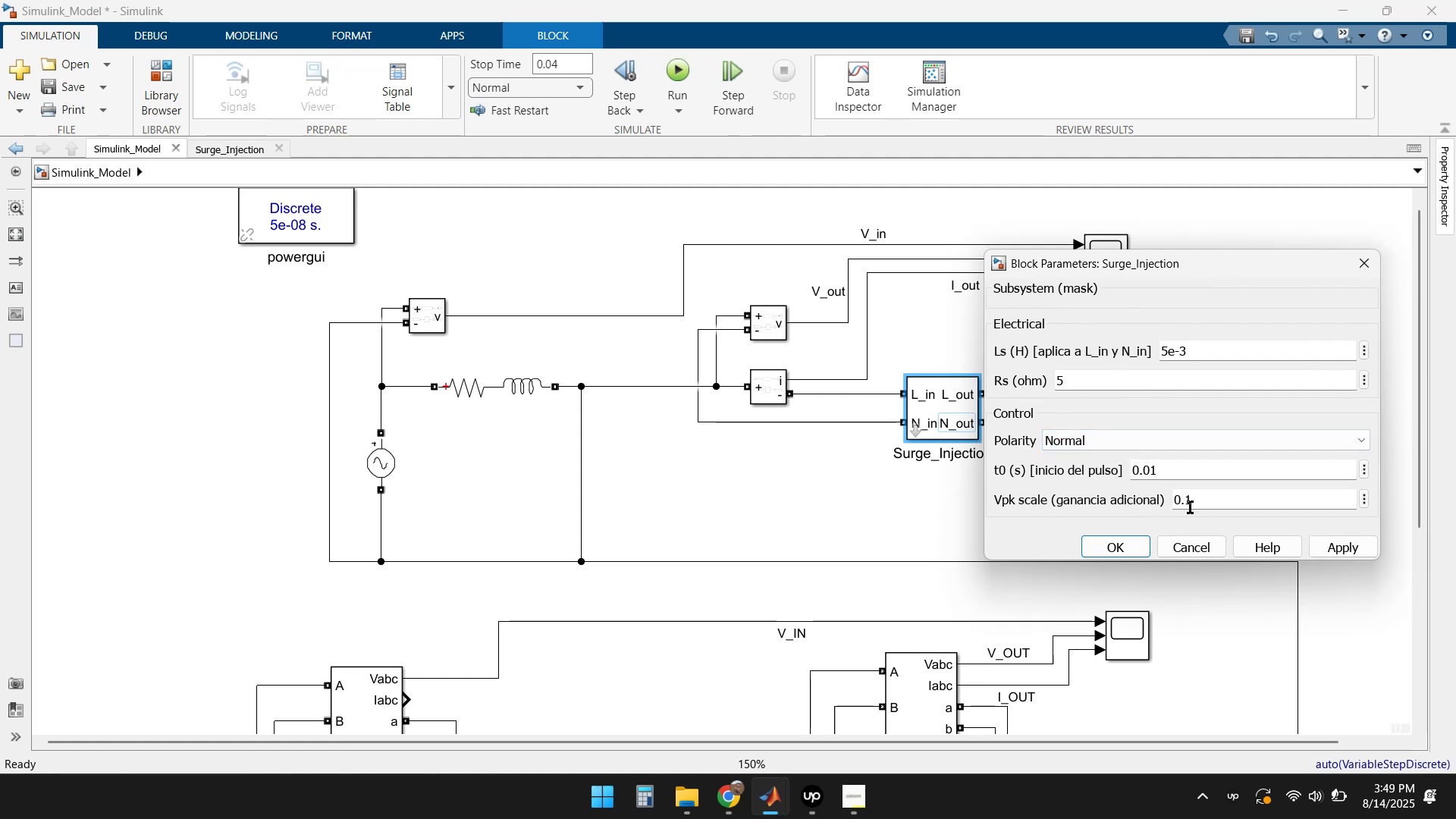 
left_click([1206, 497])
 